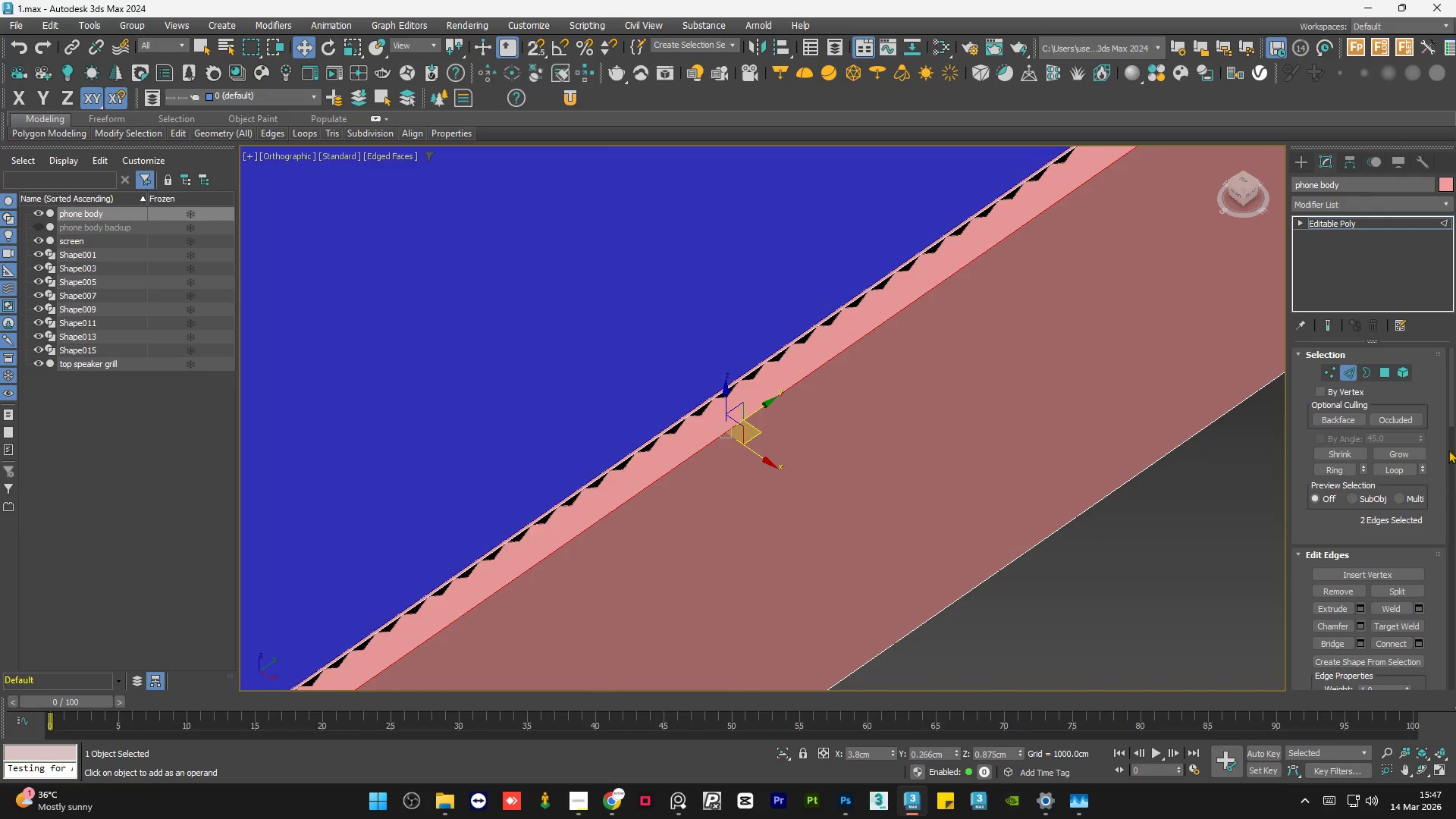 
scroll: coordinate [826, 376], scroll_direction: up, amount: 8.0
 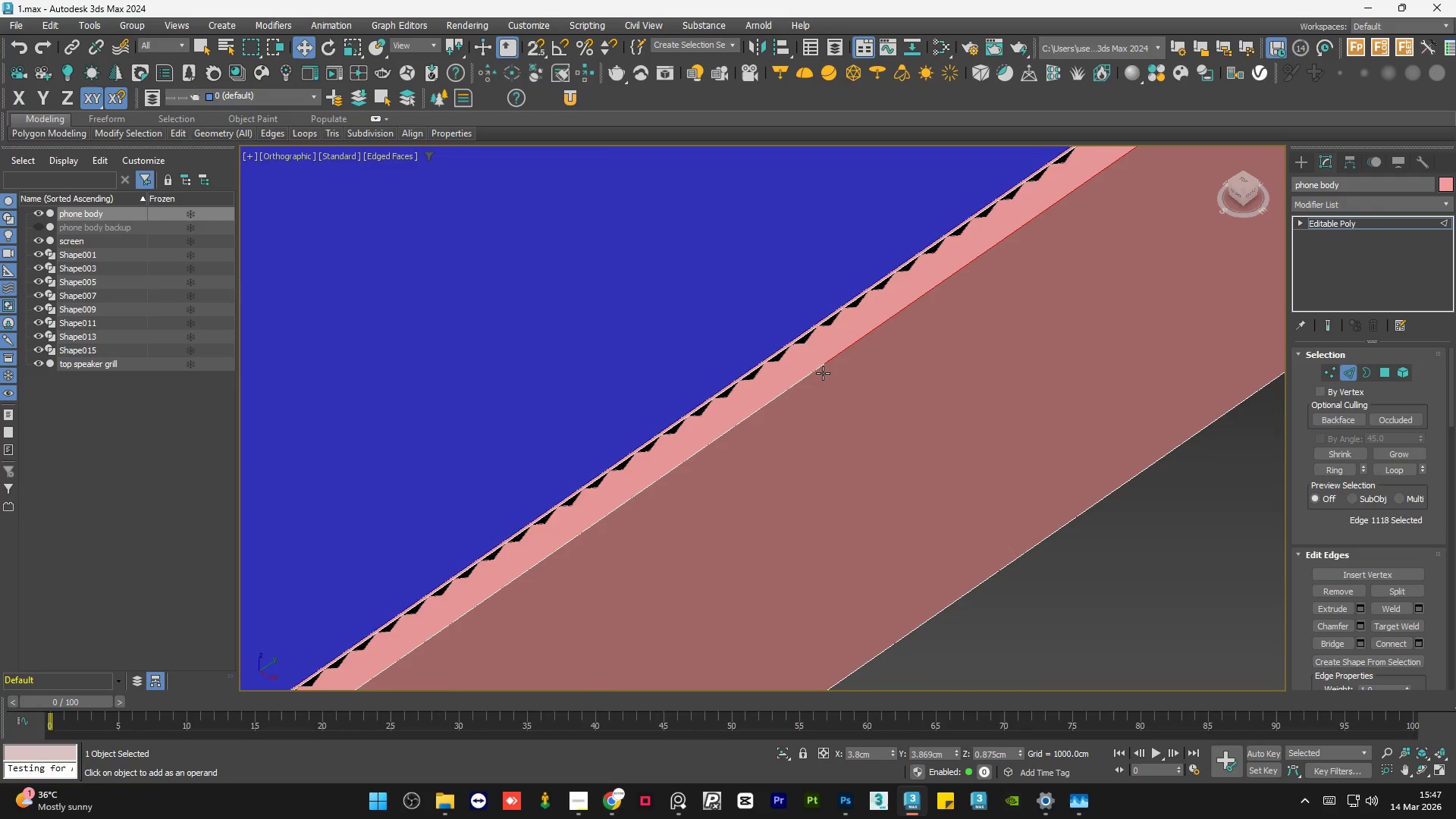 
left_click([812, 375])
 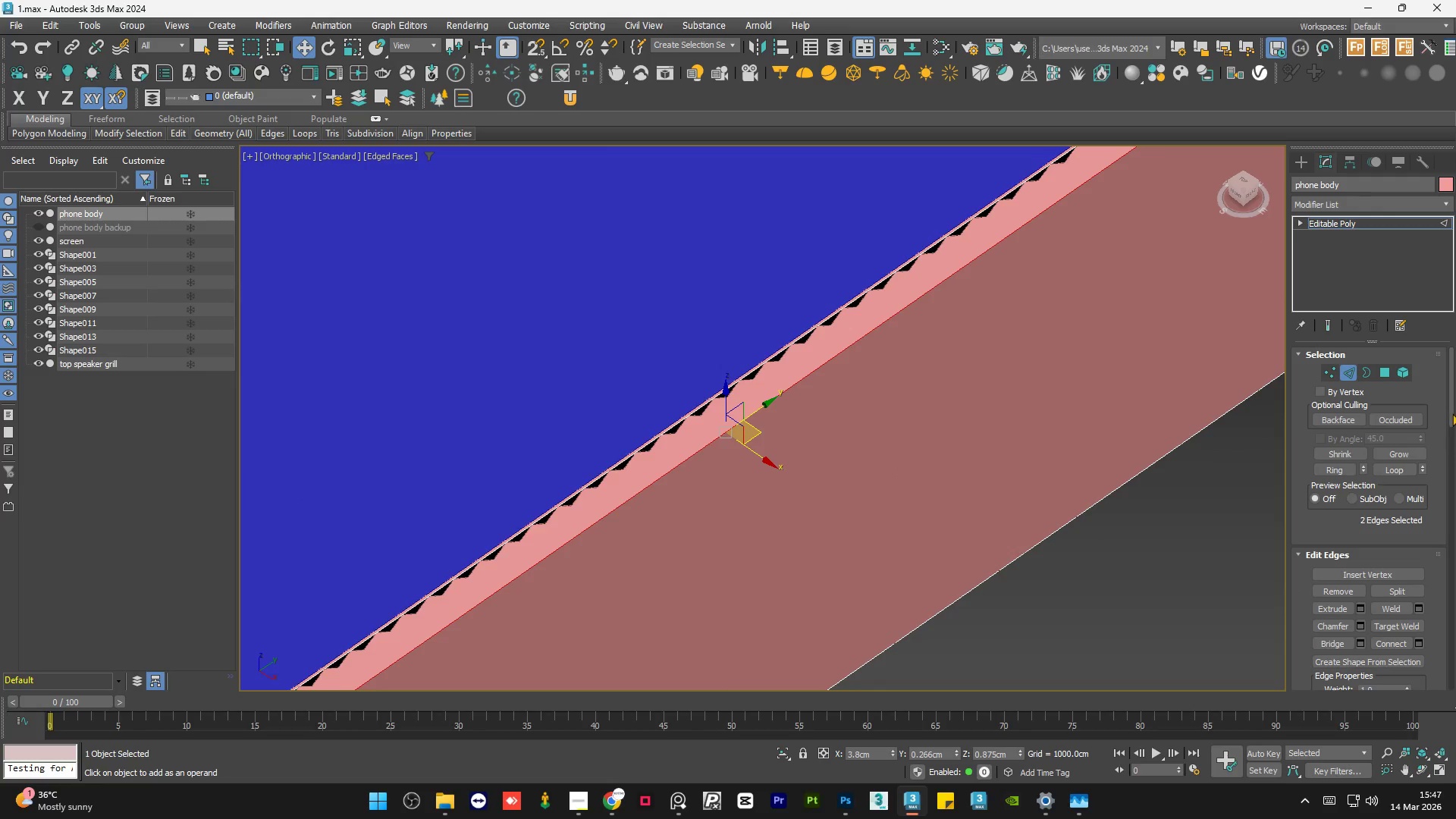 
left_click_drag(start_coordinate=[1452, 408], to_coordinate=[1451, 428])
 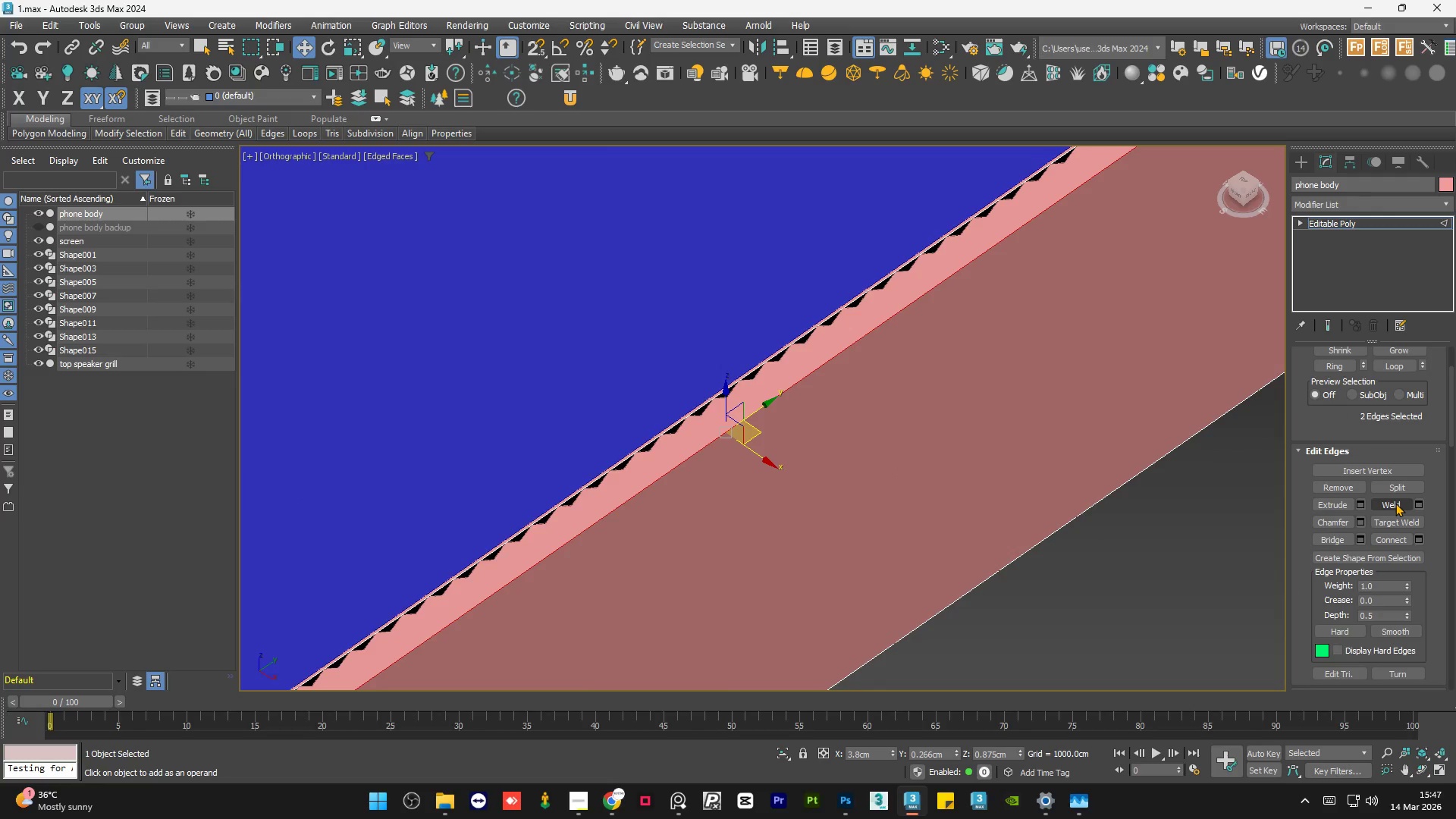 
double_click([1395, 503])
 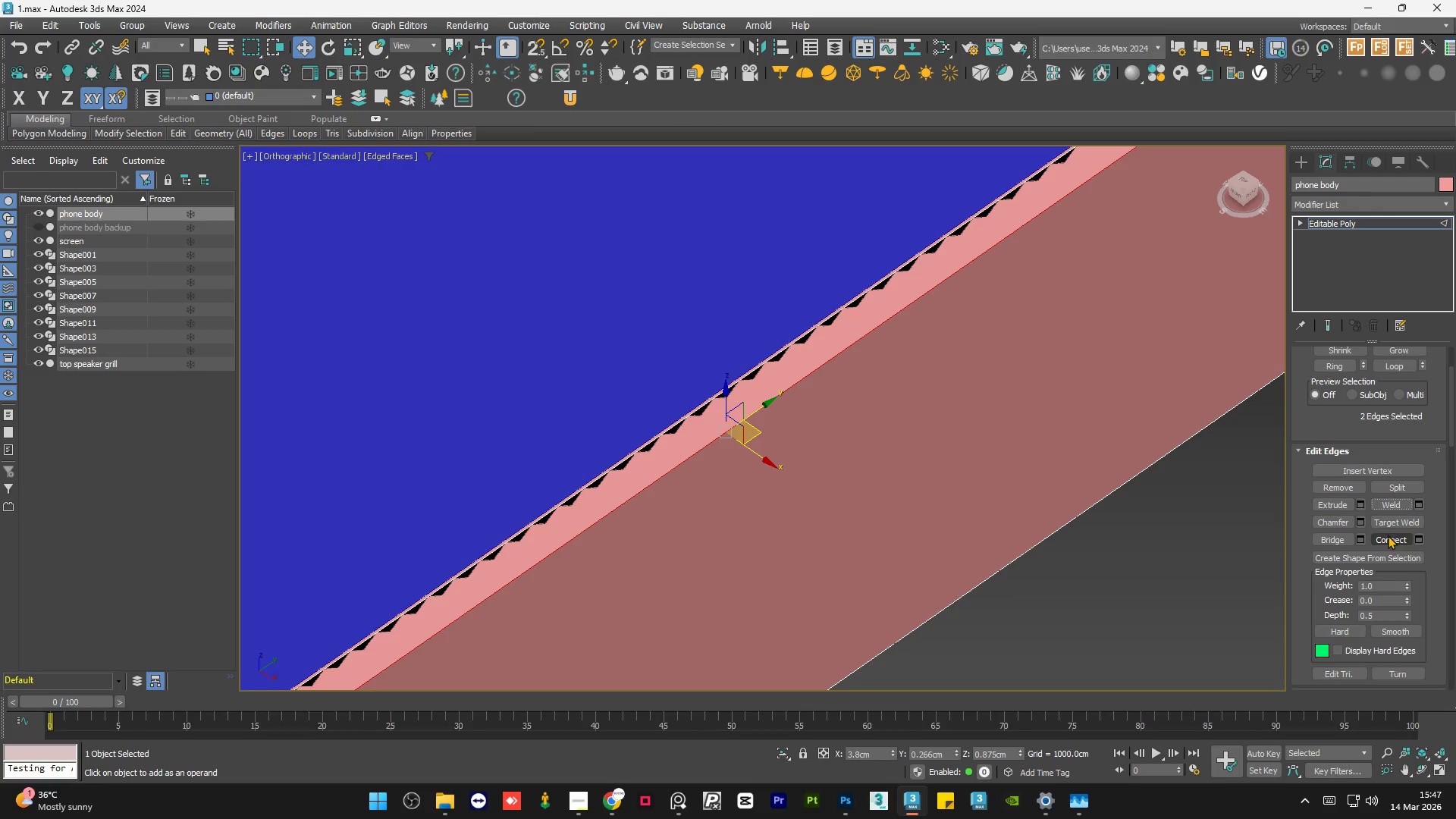 
left_click([1210, 598])
 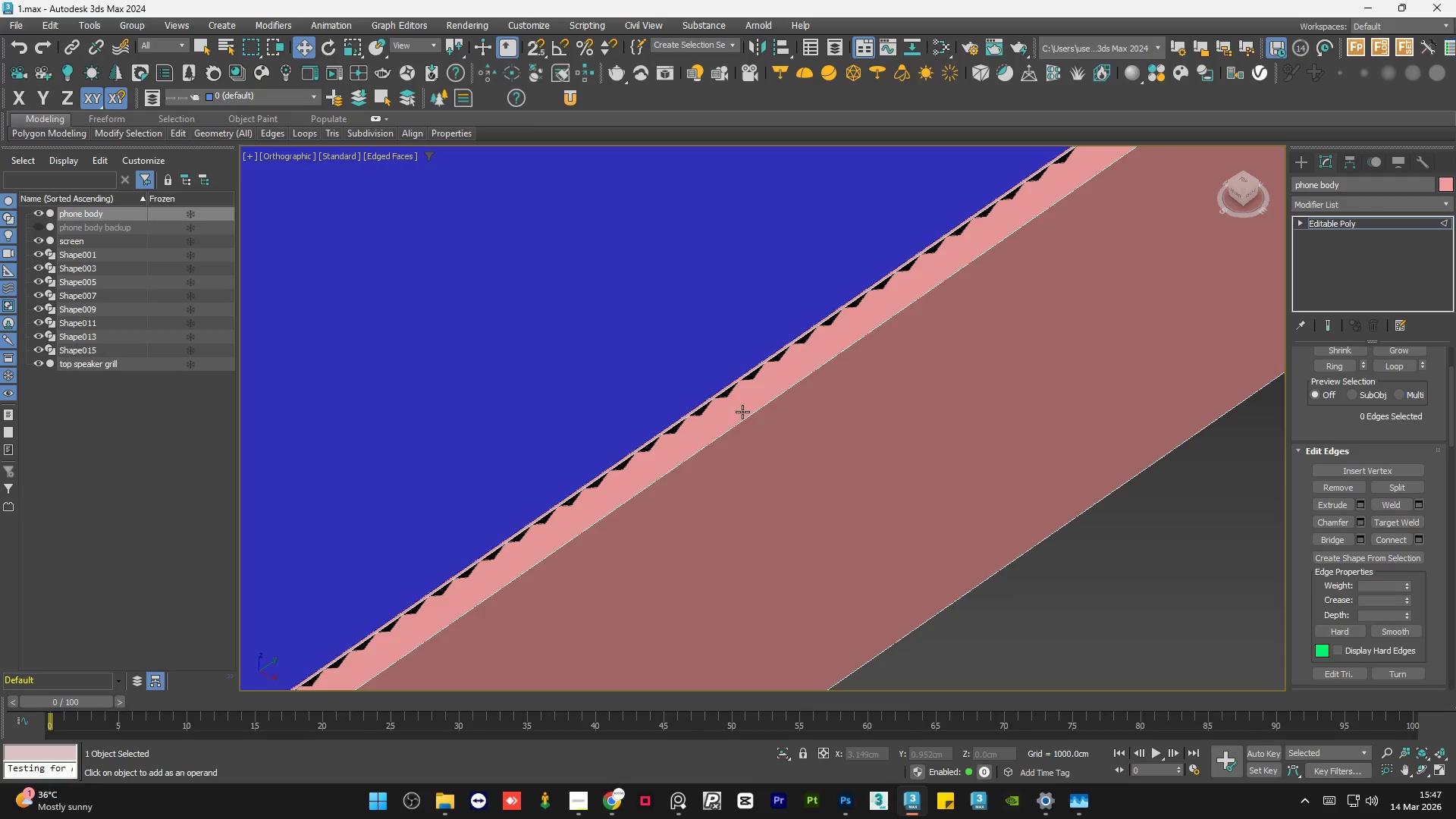 
left_click([748, 416])
 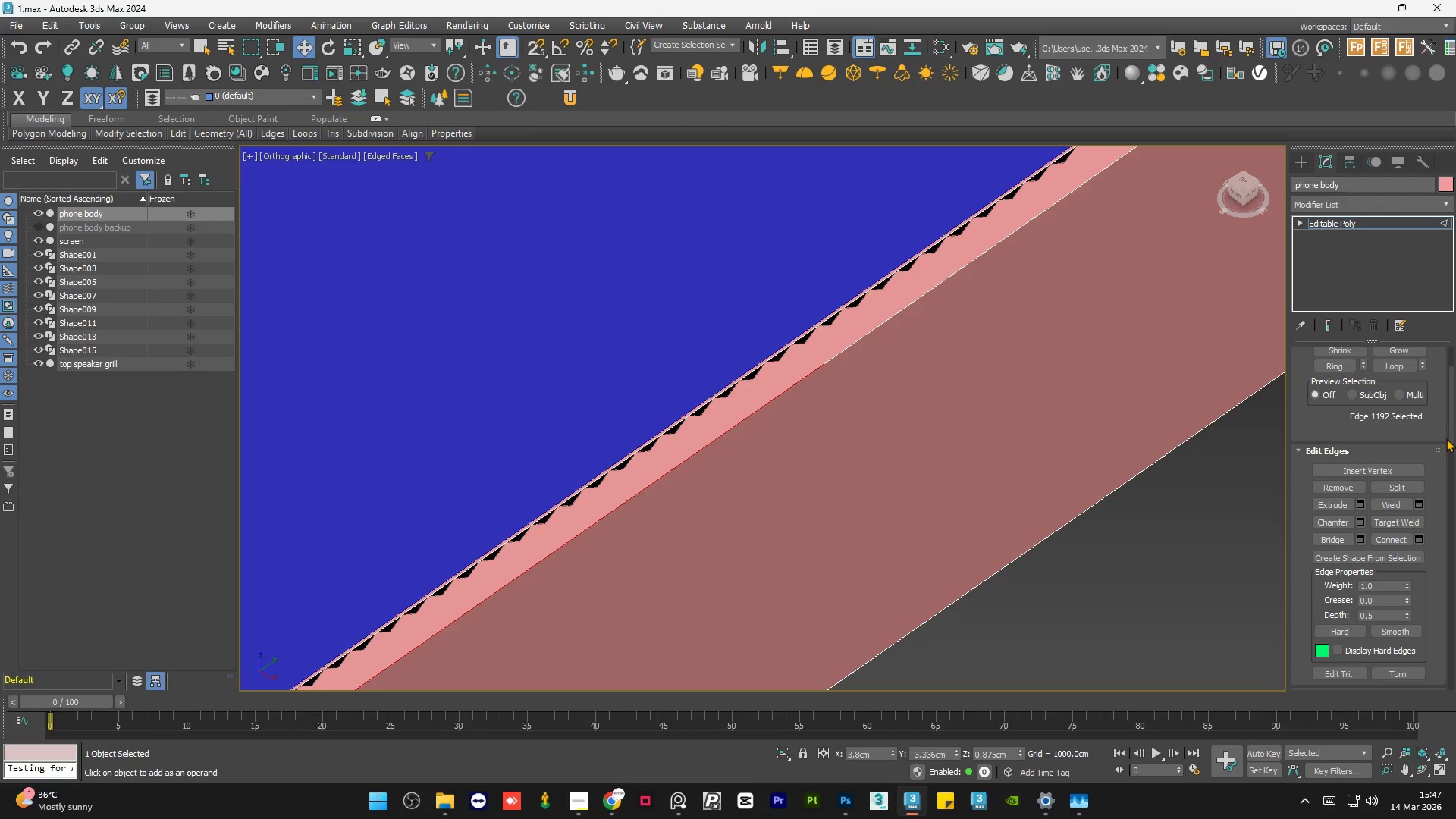 
left_click_drag(start_coordinate=[1449, 424], to_coordinate=[1452, 386])
 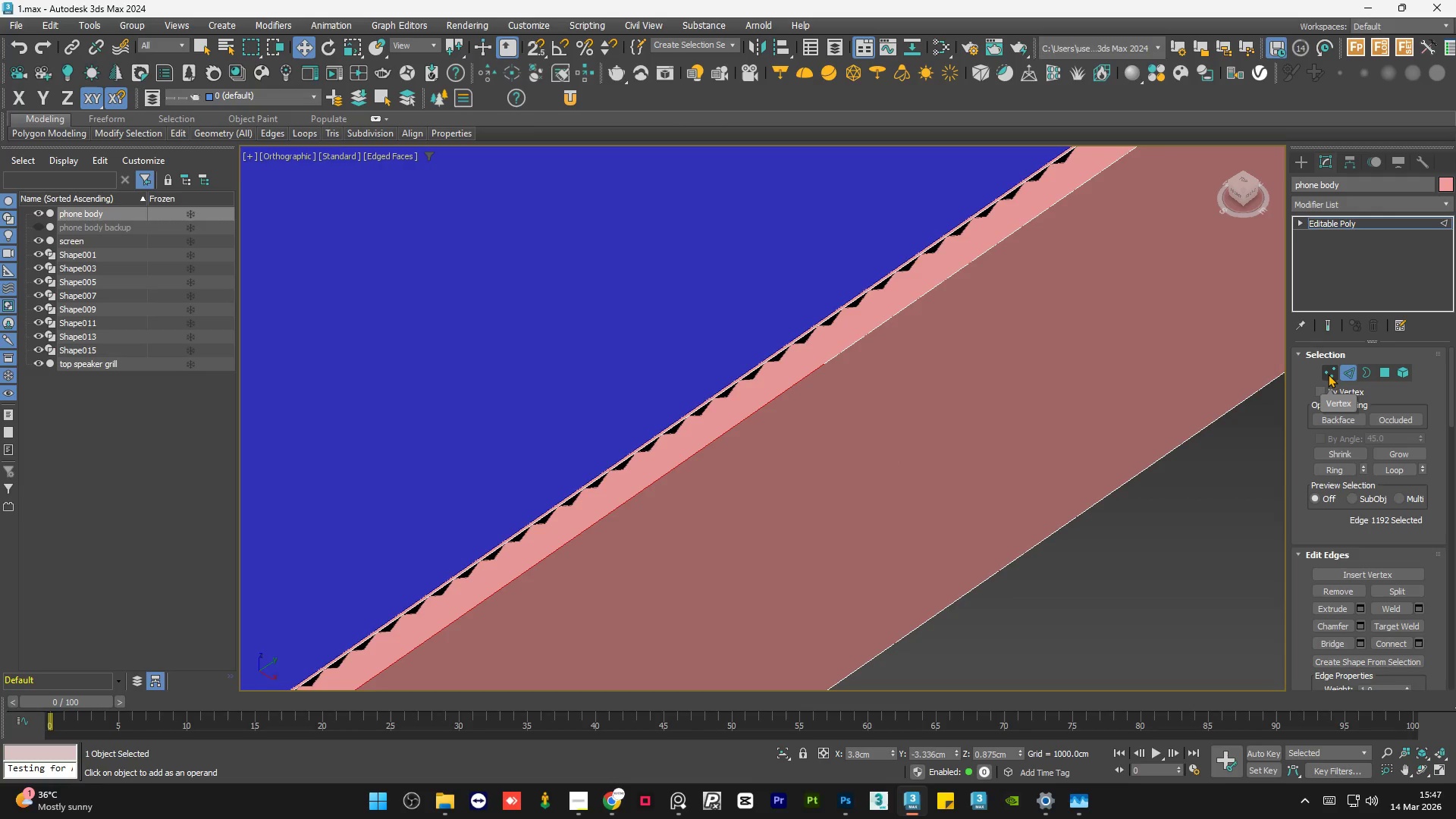 
left_click([1328, 374])
 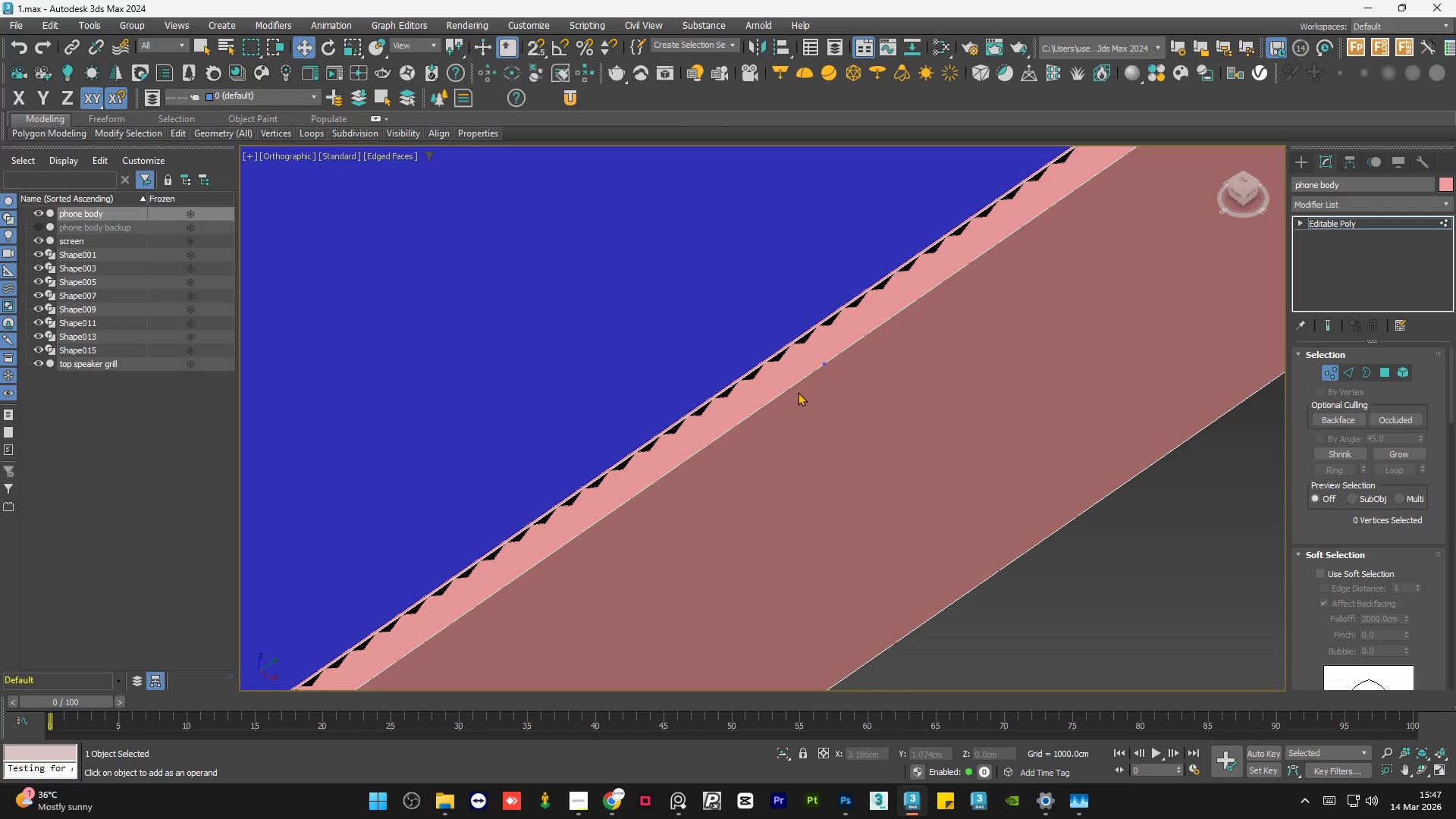 
scroll: coordinate [827, 362], scroll_direction: up, amount: 2.0
 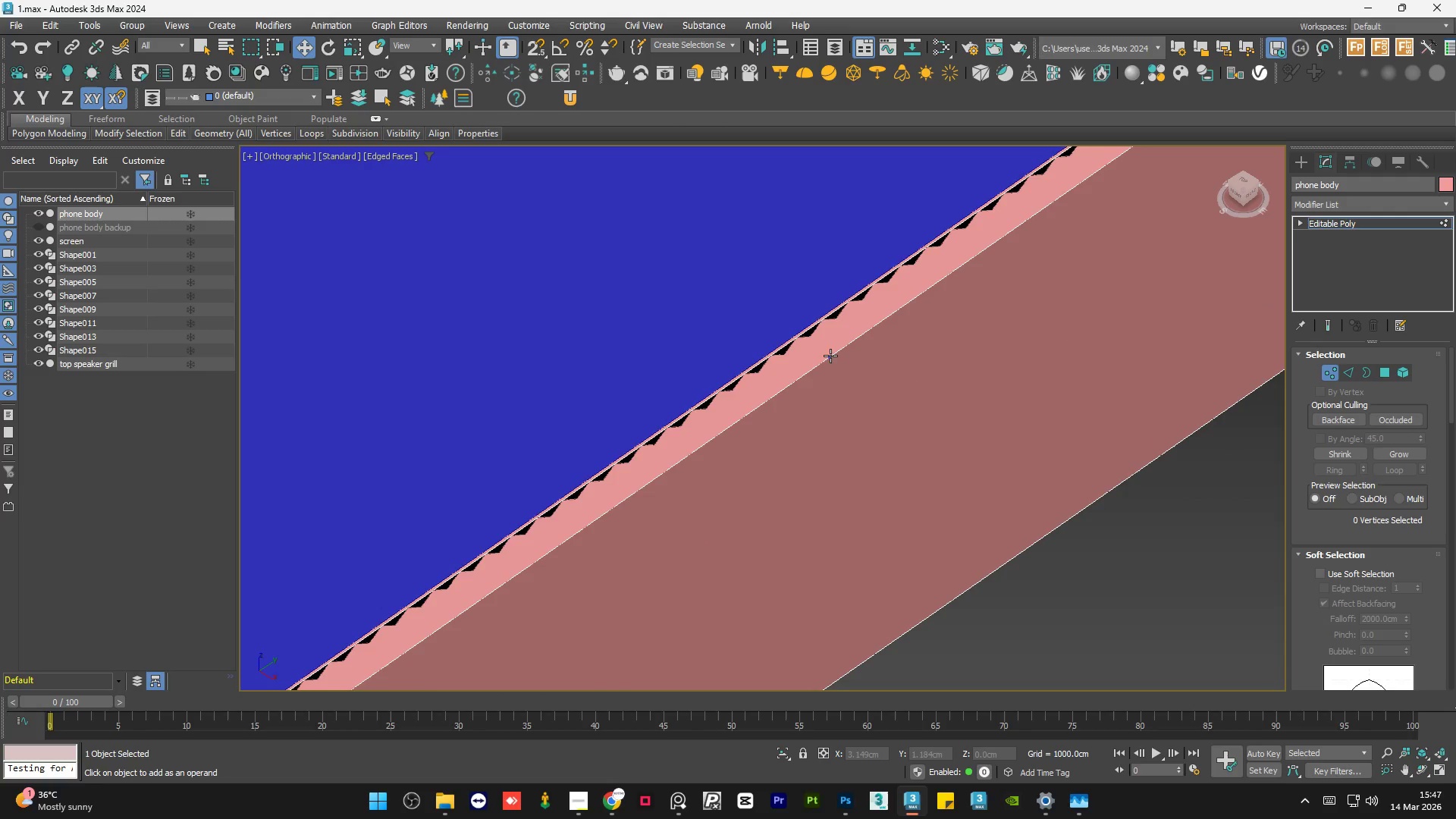 
left_click([830, 357])
 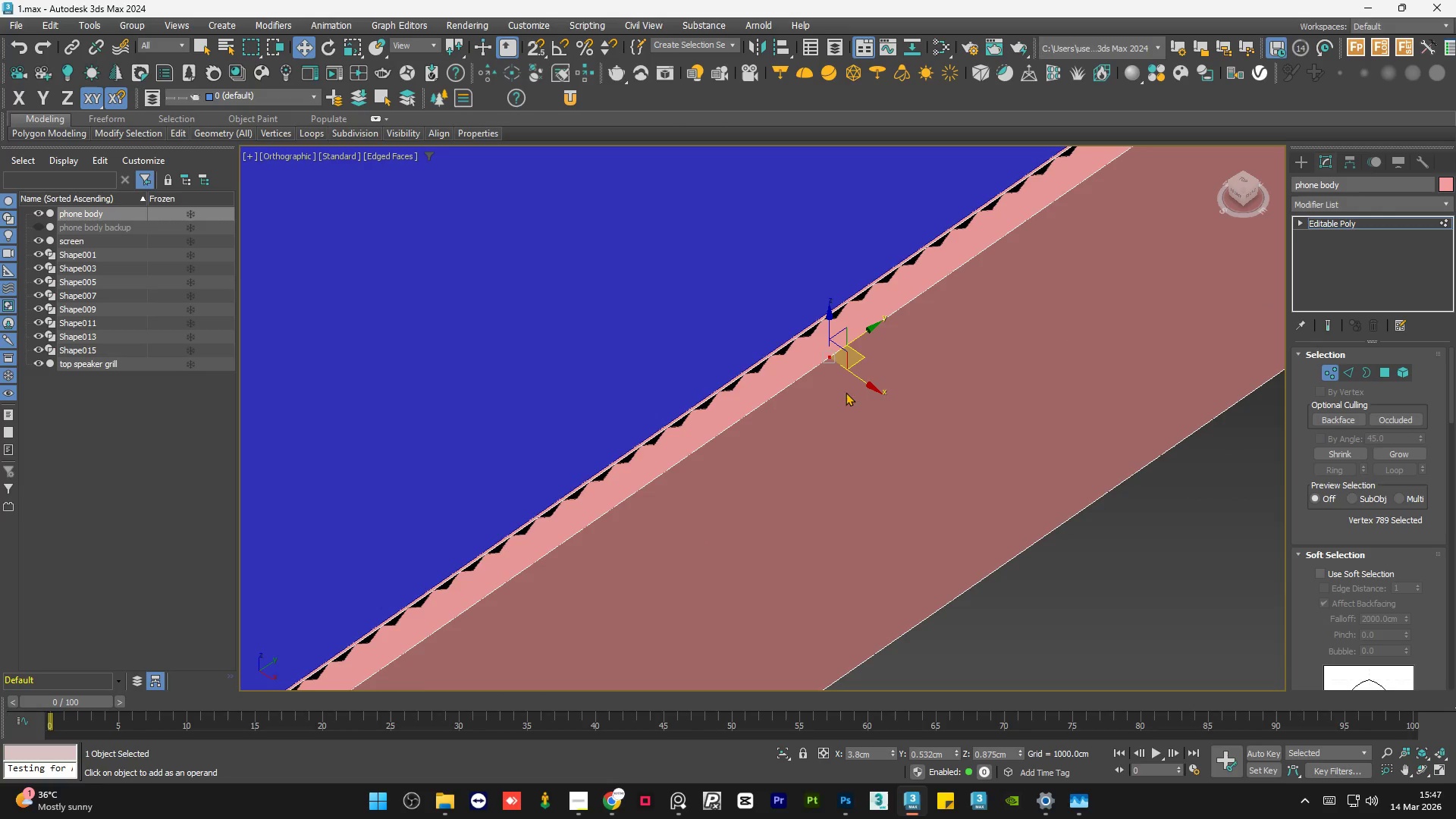 
left_click([838, 401])
 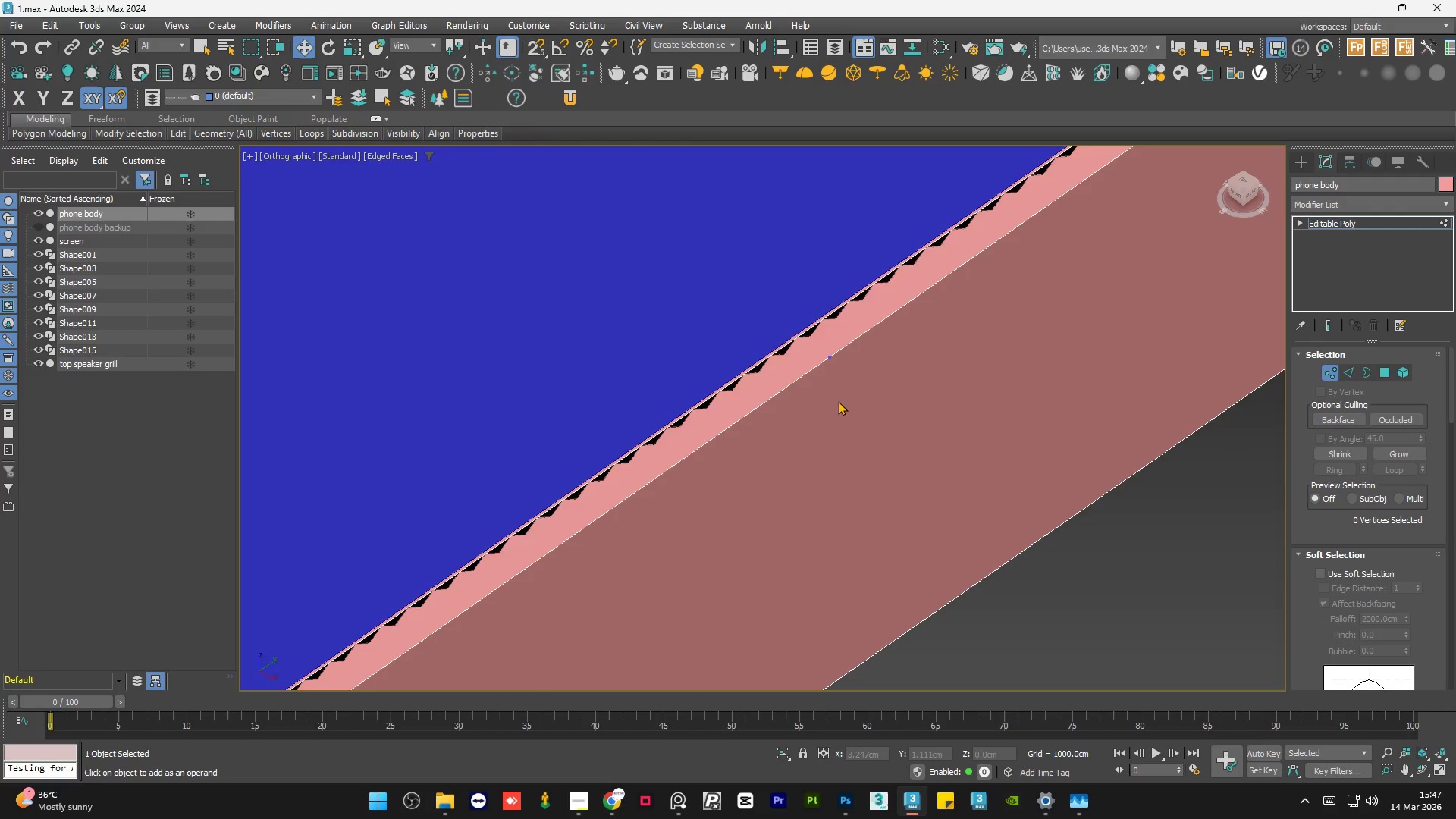 
key(F3)
 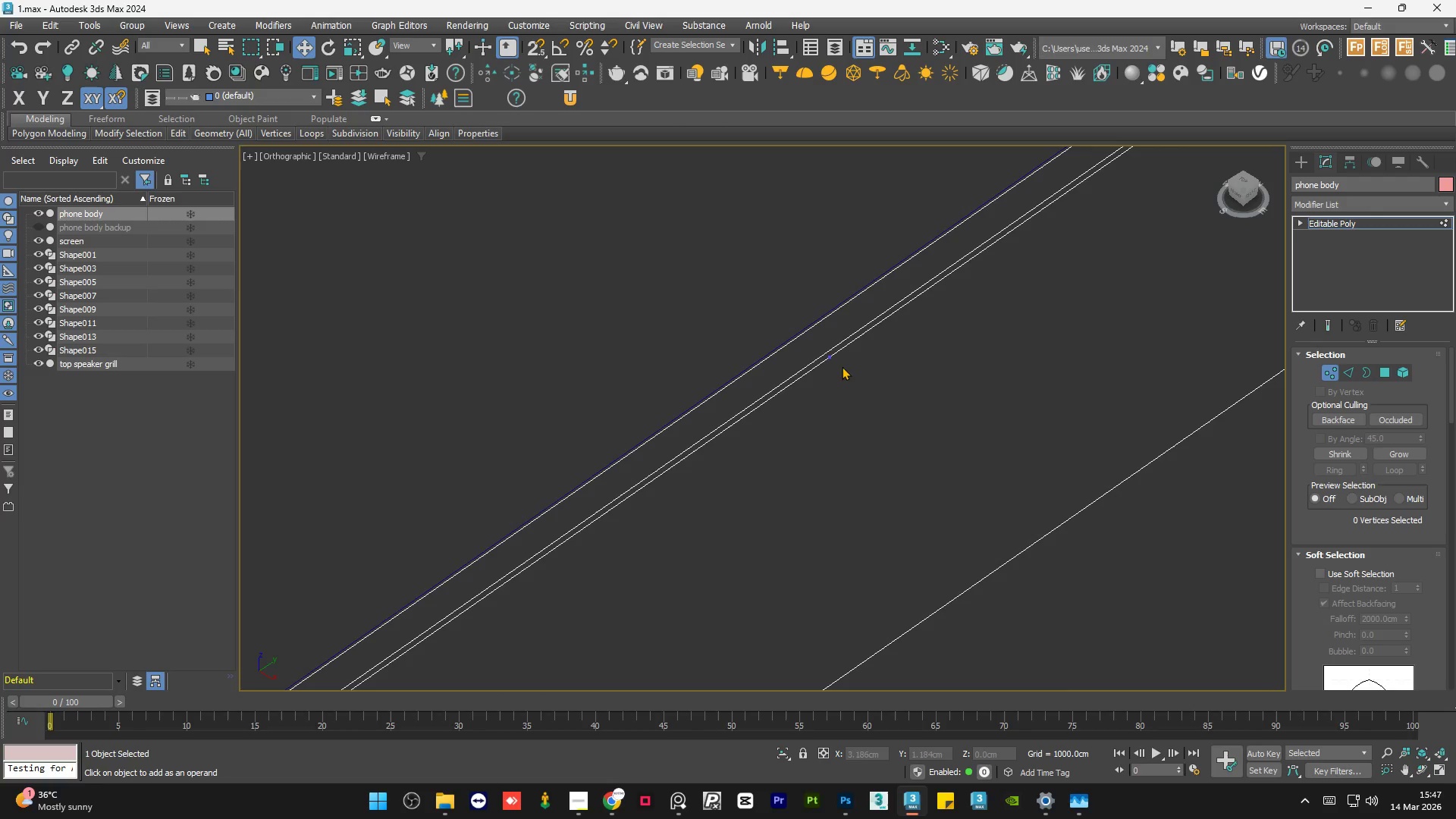 
left_click_drag(start_coordinate=[837, 366], to_coordinate=[827, 356])
 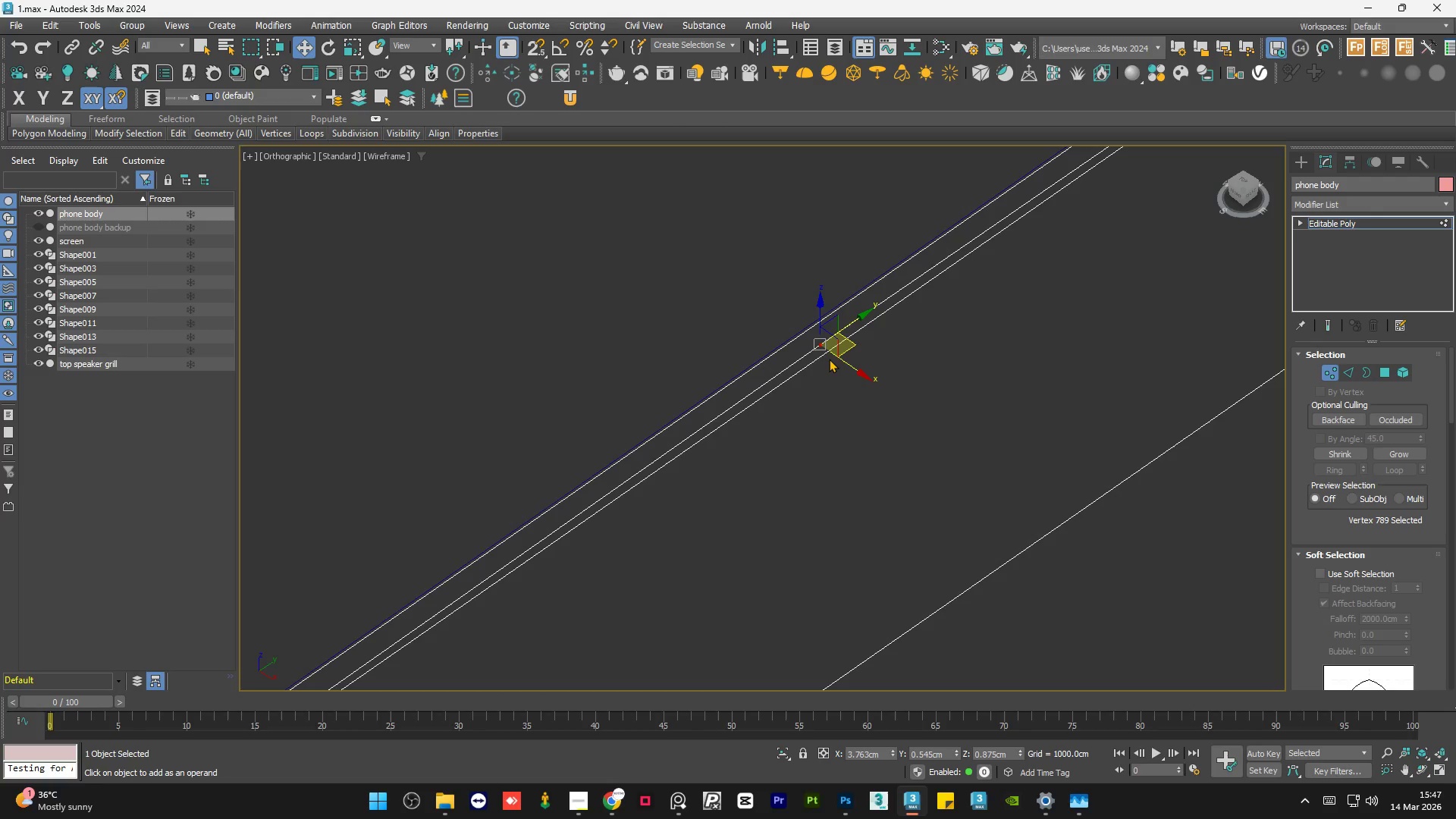 
hold_key(key=MetaLeft, duration=0.34)
 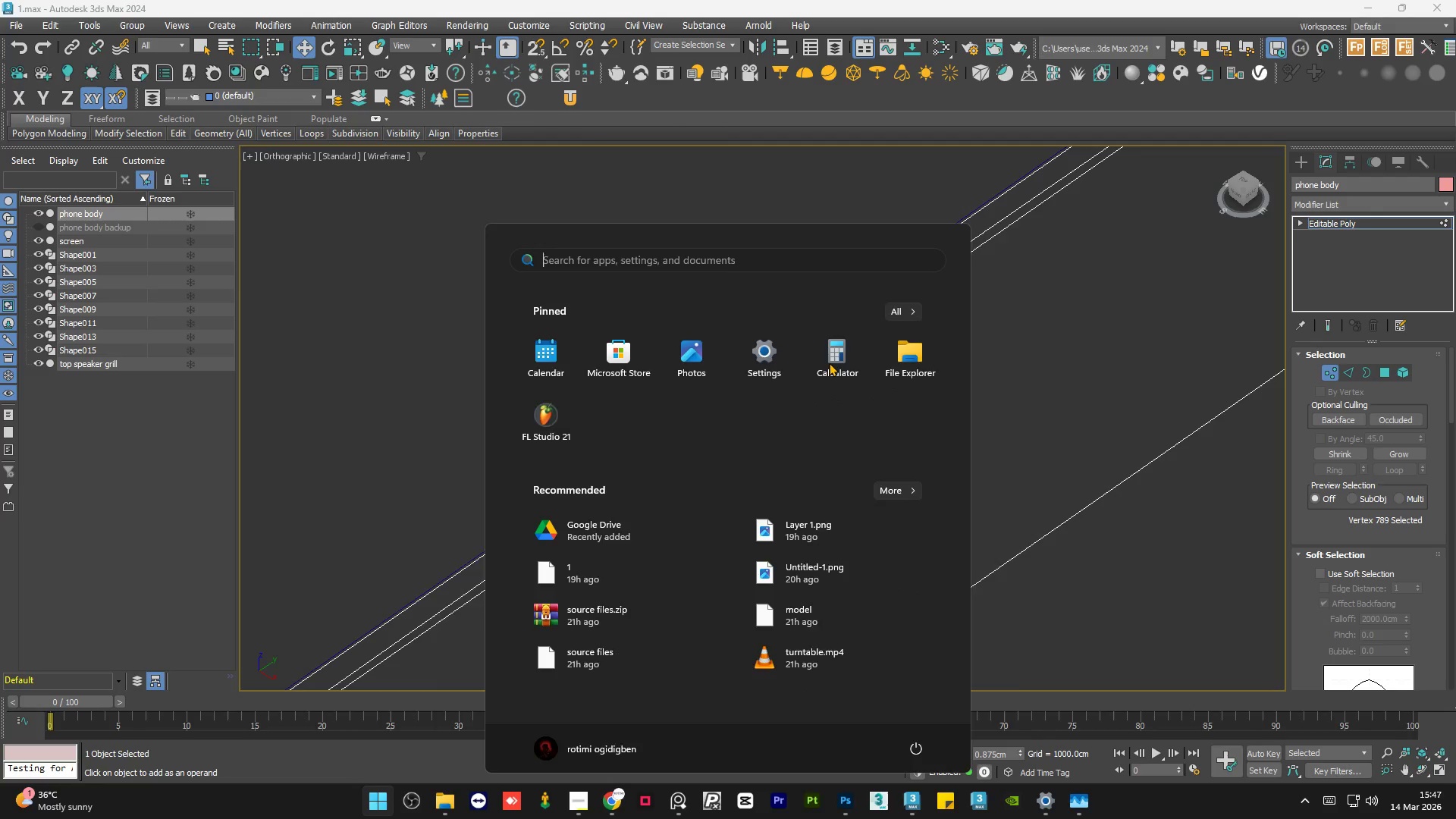 
key(Control+Z)
 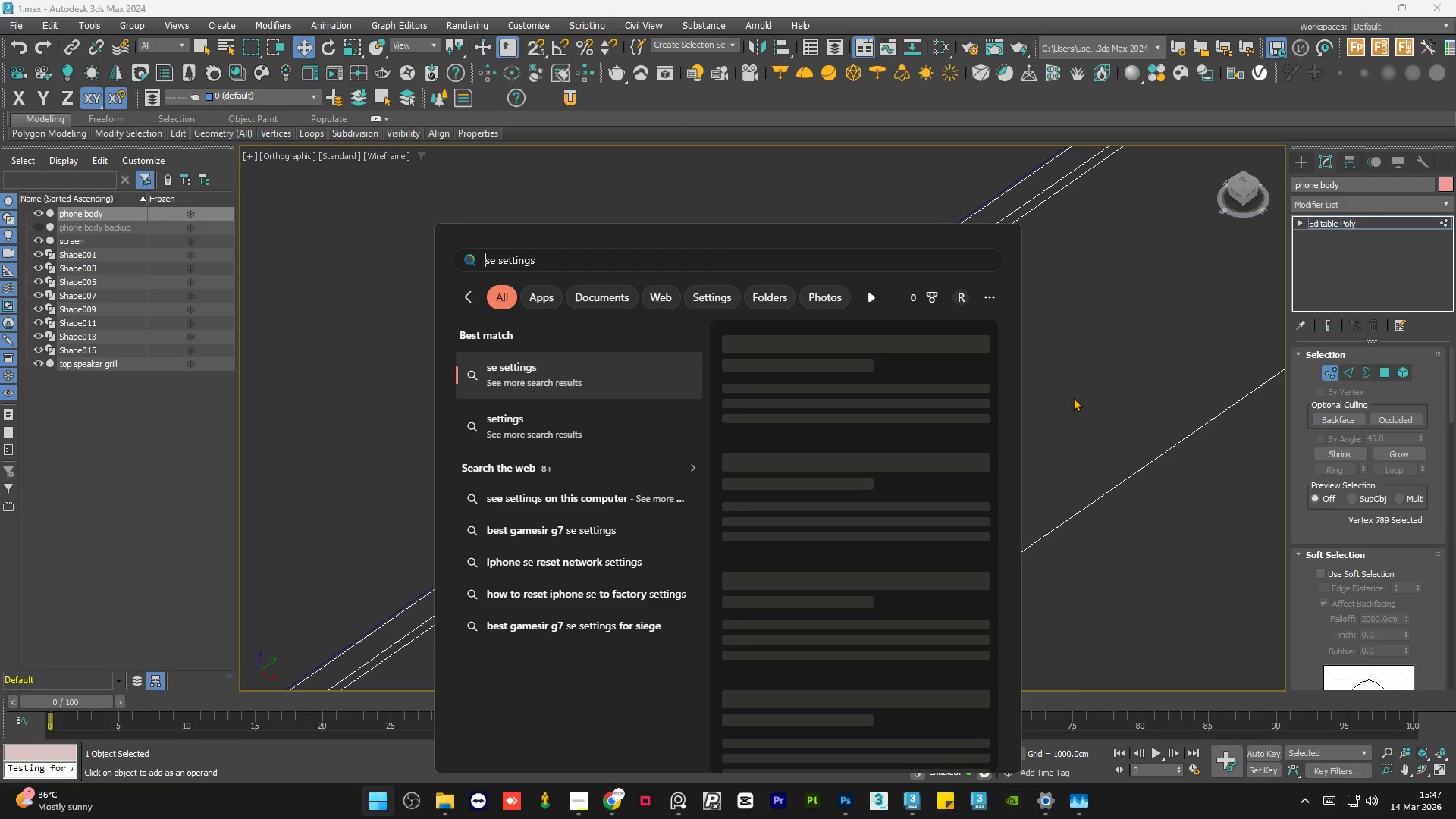 
left_click([1073, 397])
 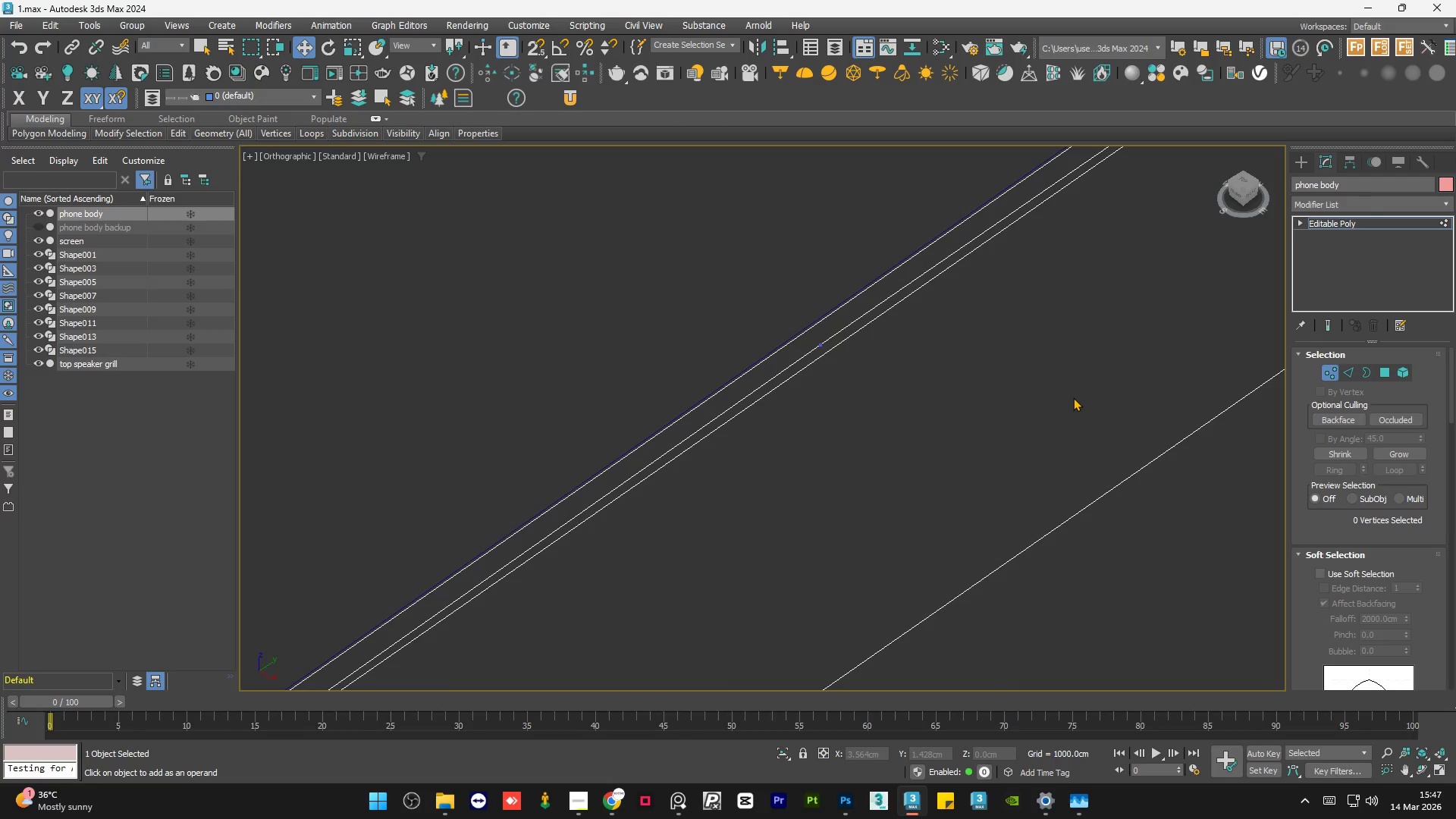 
key(Control+Z)
 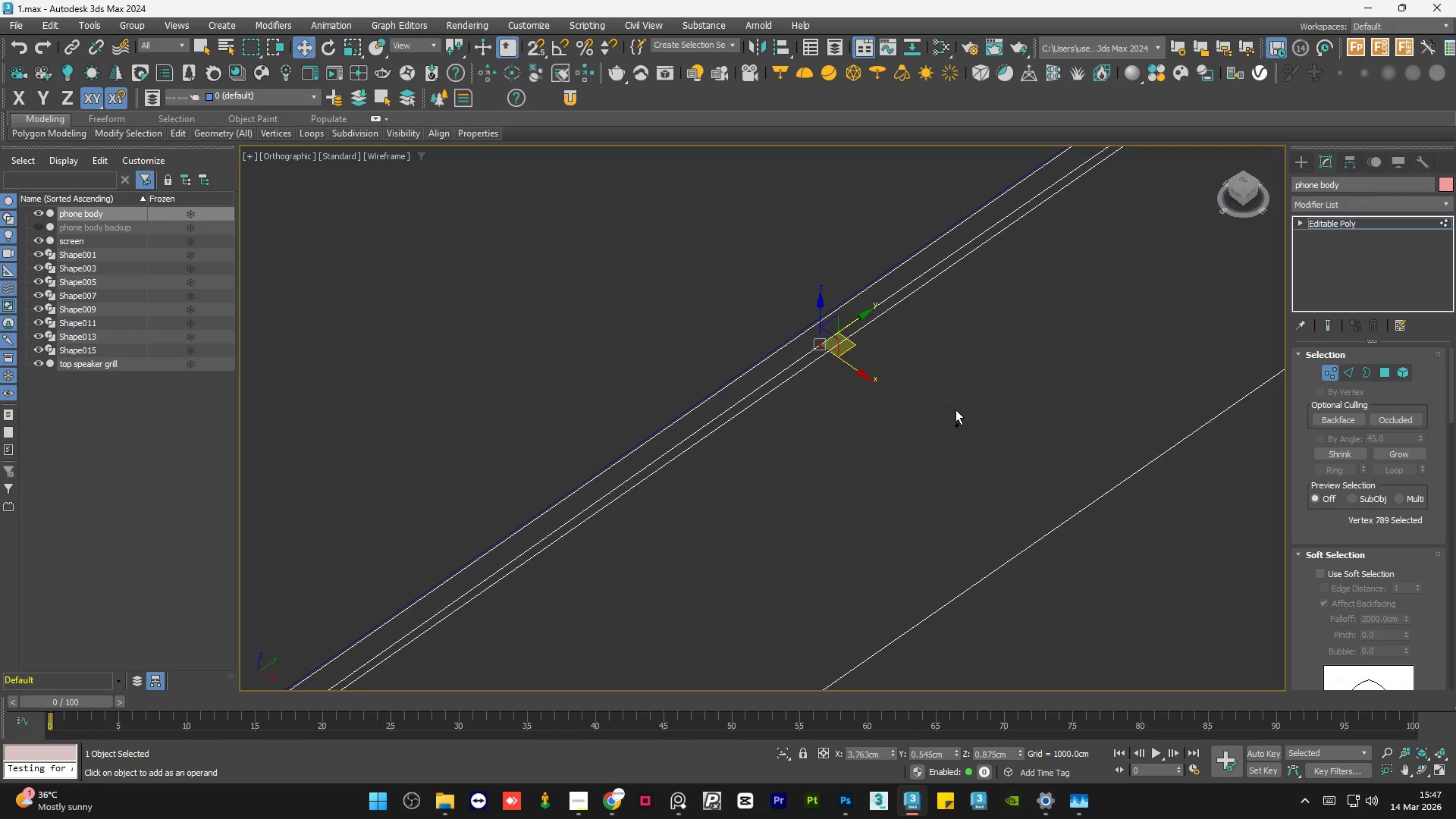 
hold_key(key=Z, duration=0.67)
 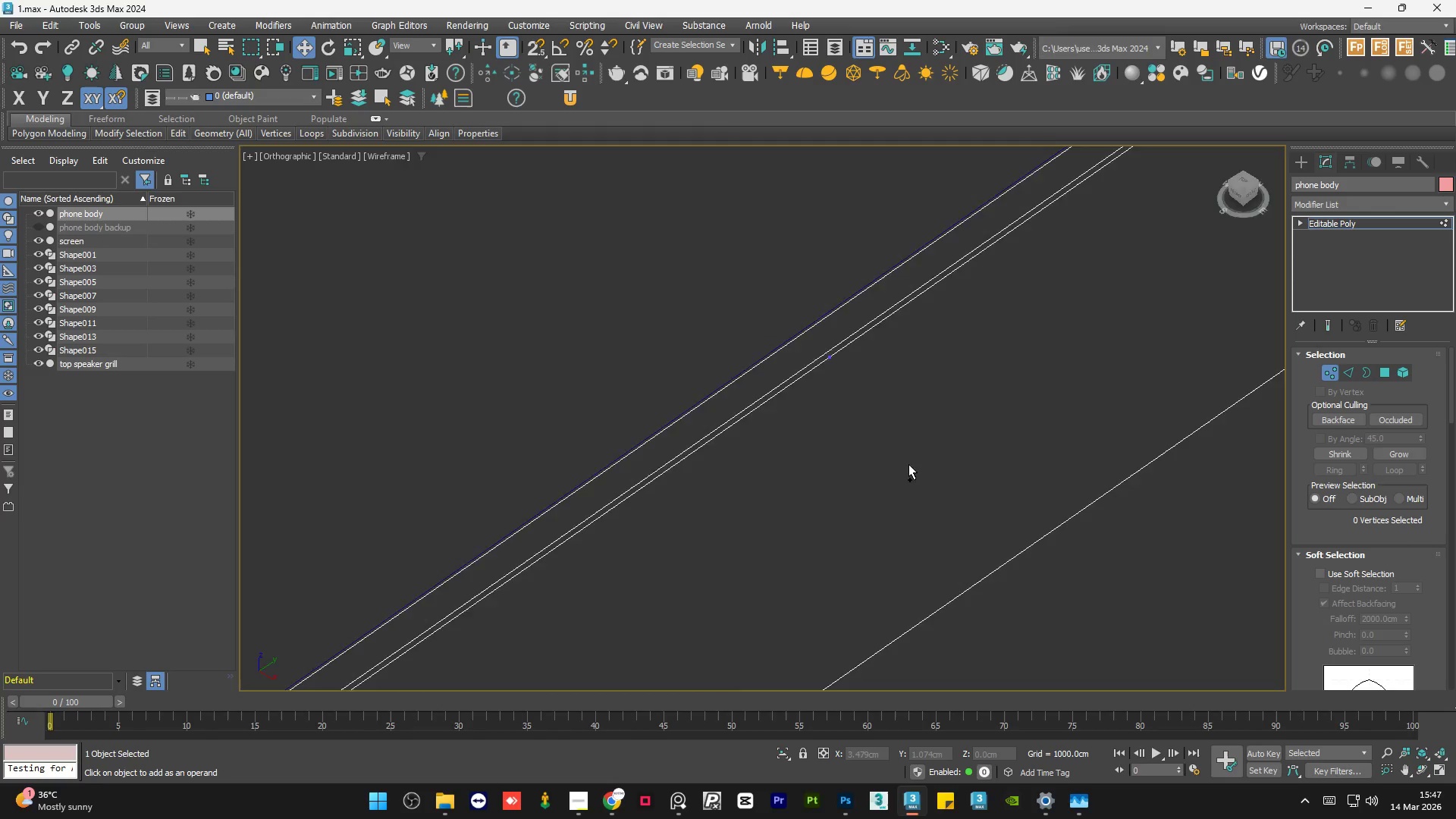 
key(F3)
 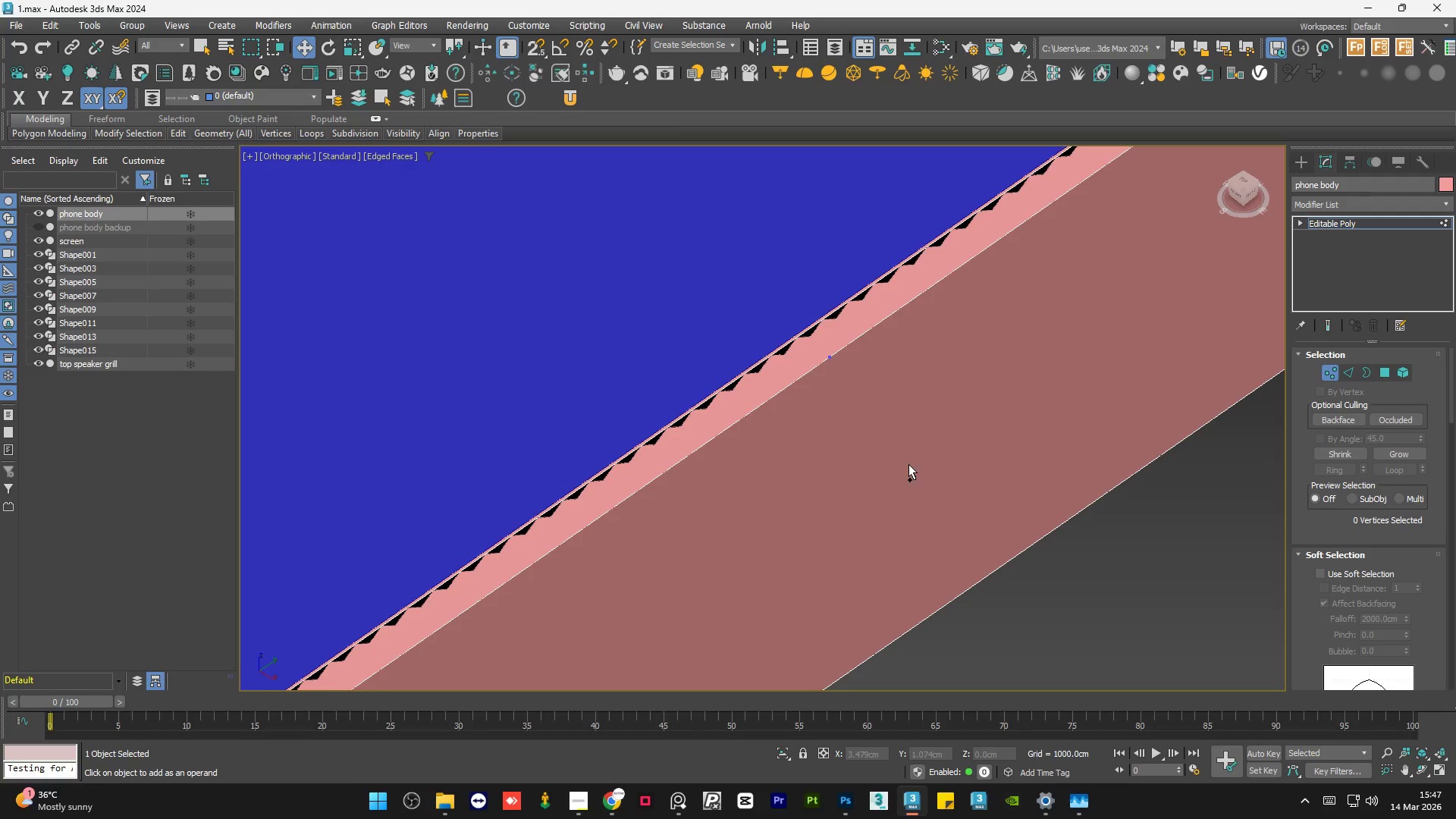 
left_click([908, 464])
 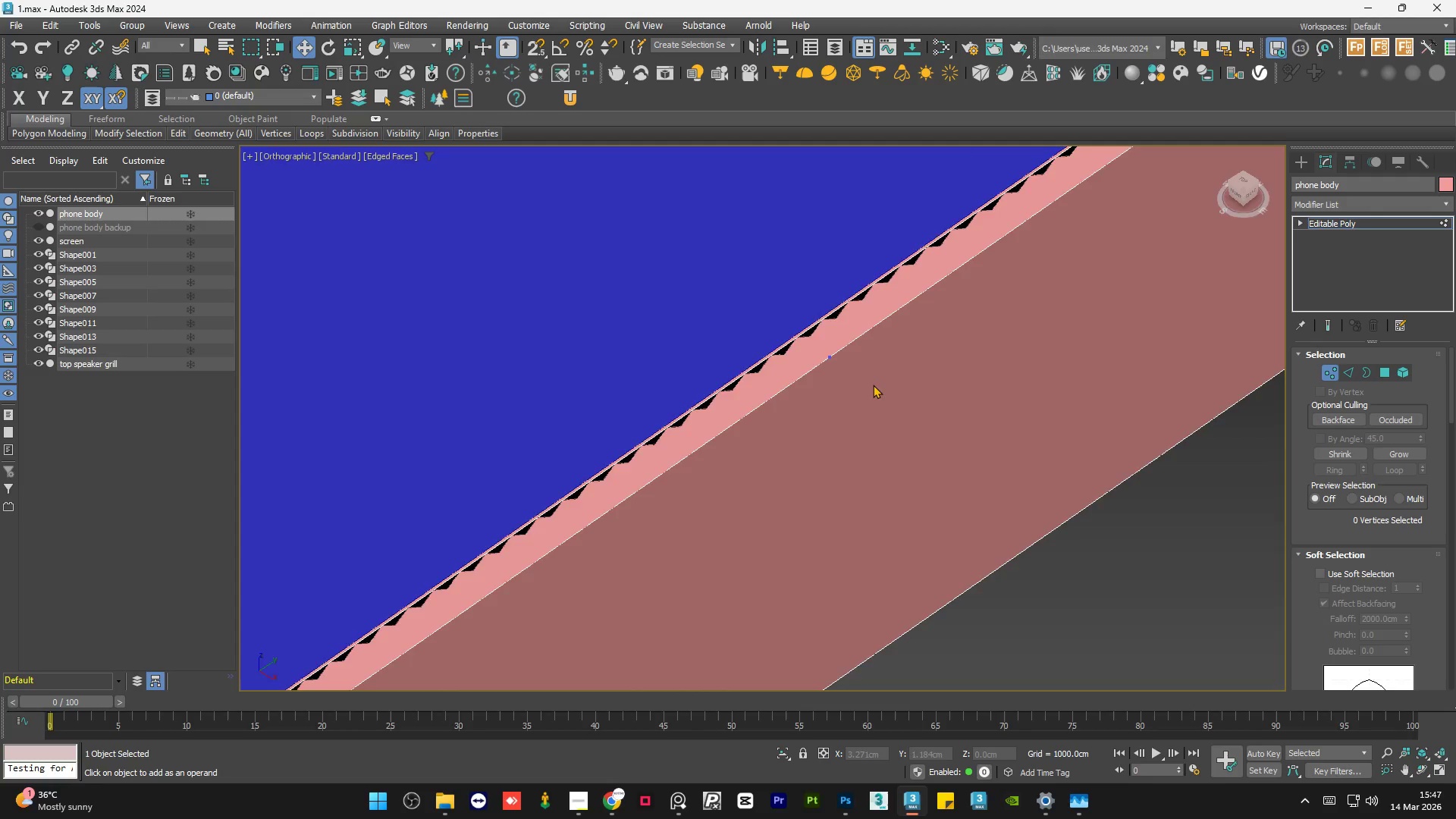 
key(F3)
 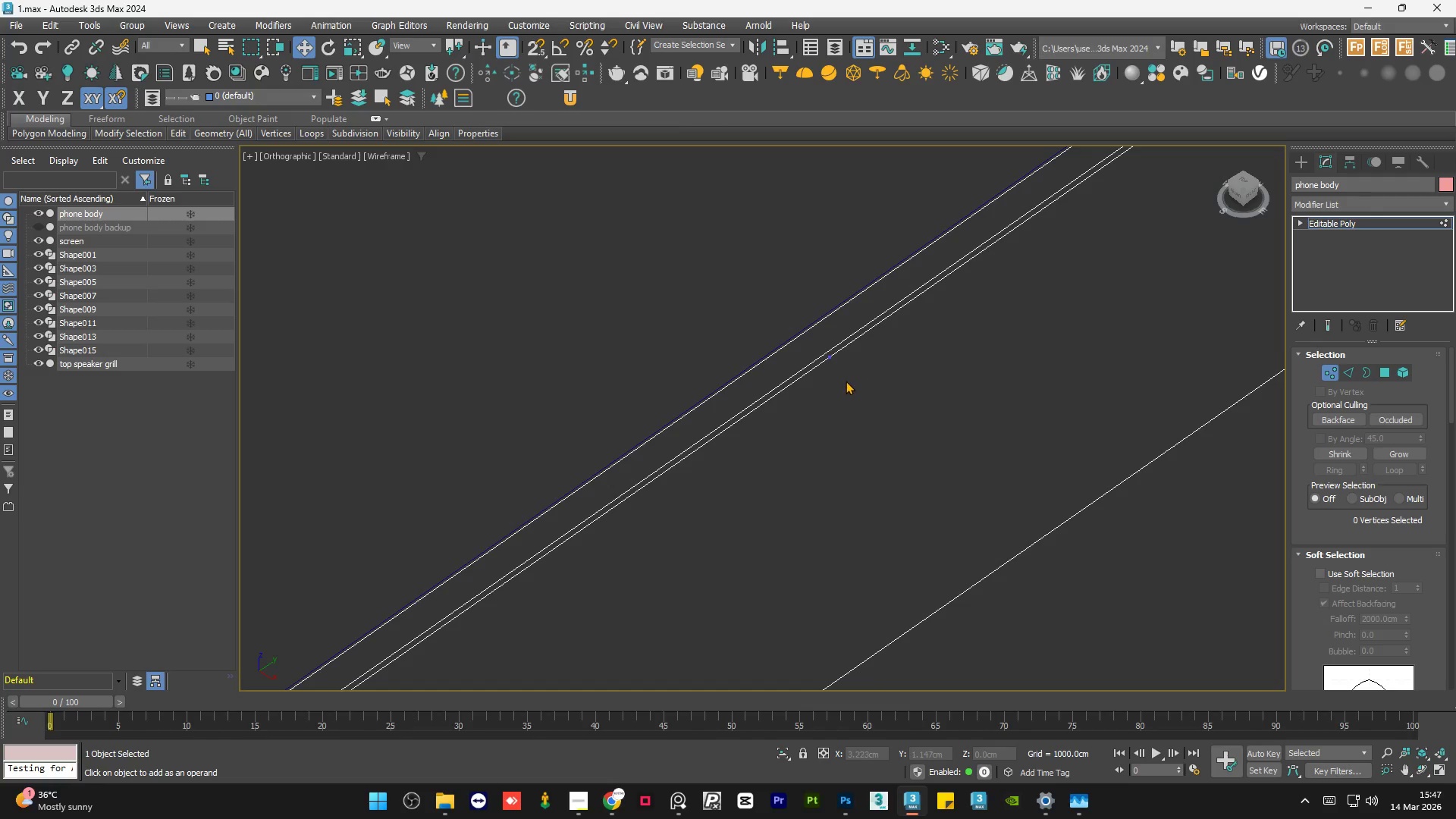 
left_click_drag(start_coordinate=[846, 381], to_coordinate=[824, 350])
 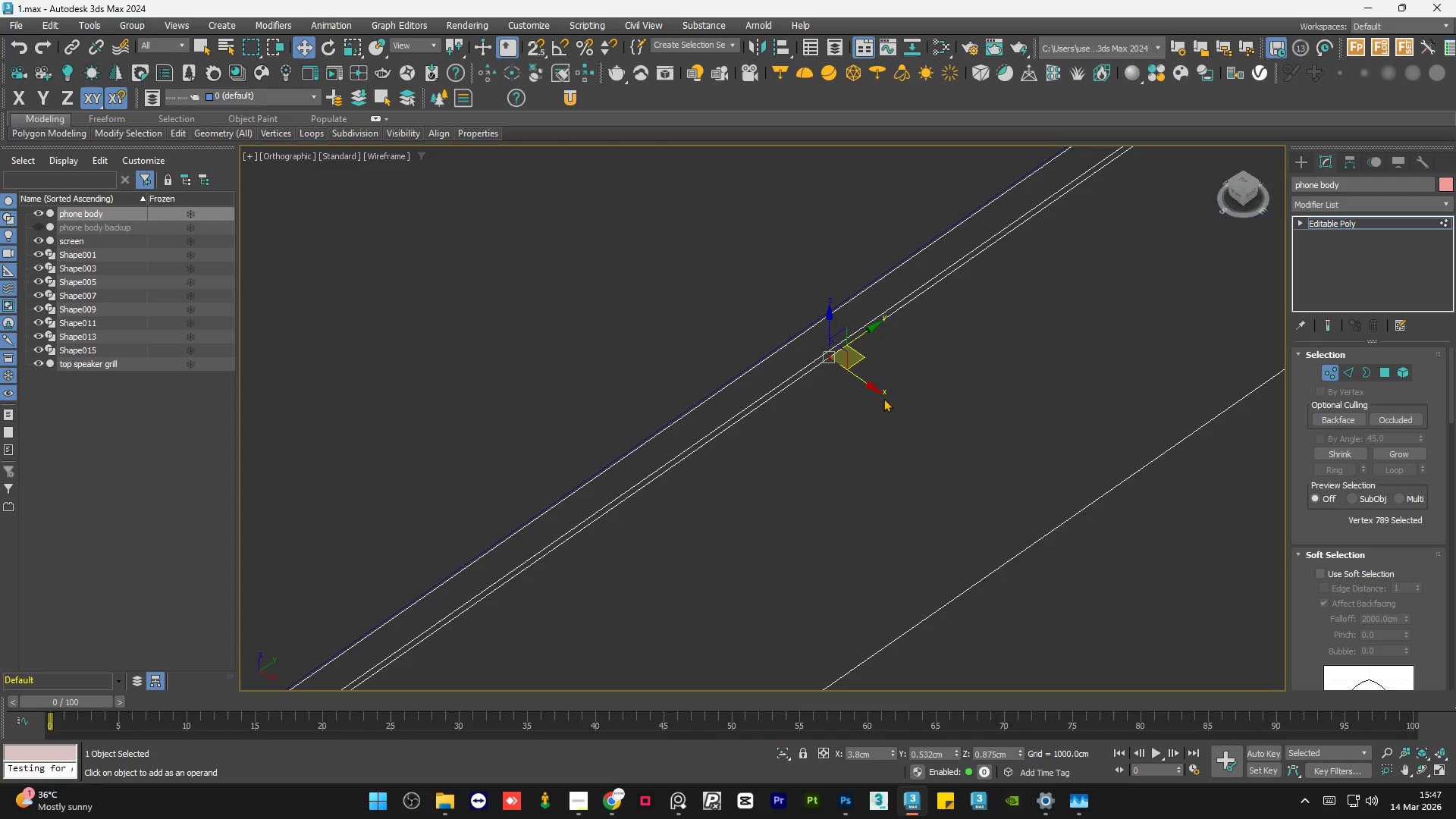 
key(F3)
 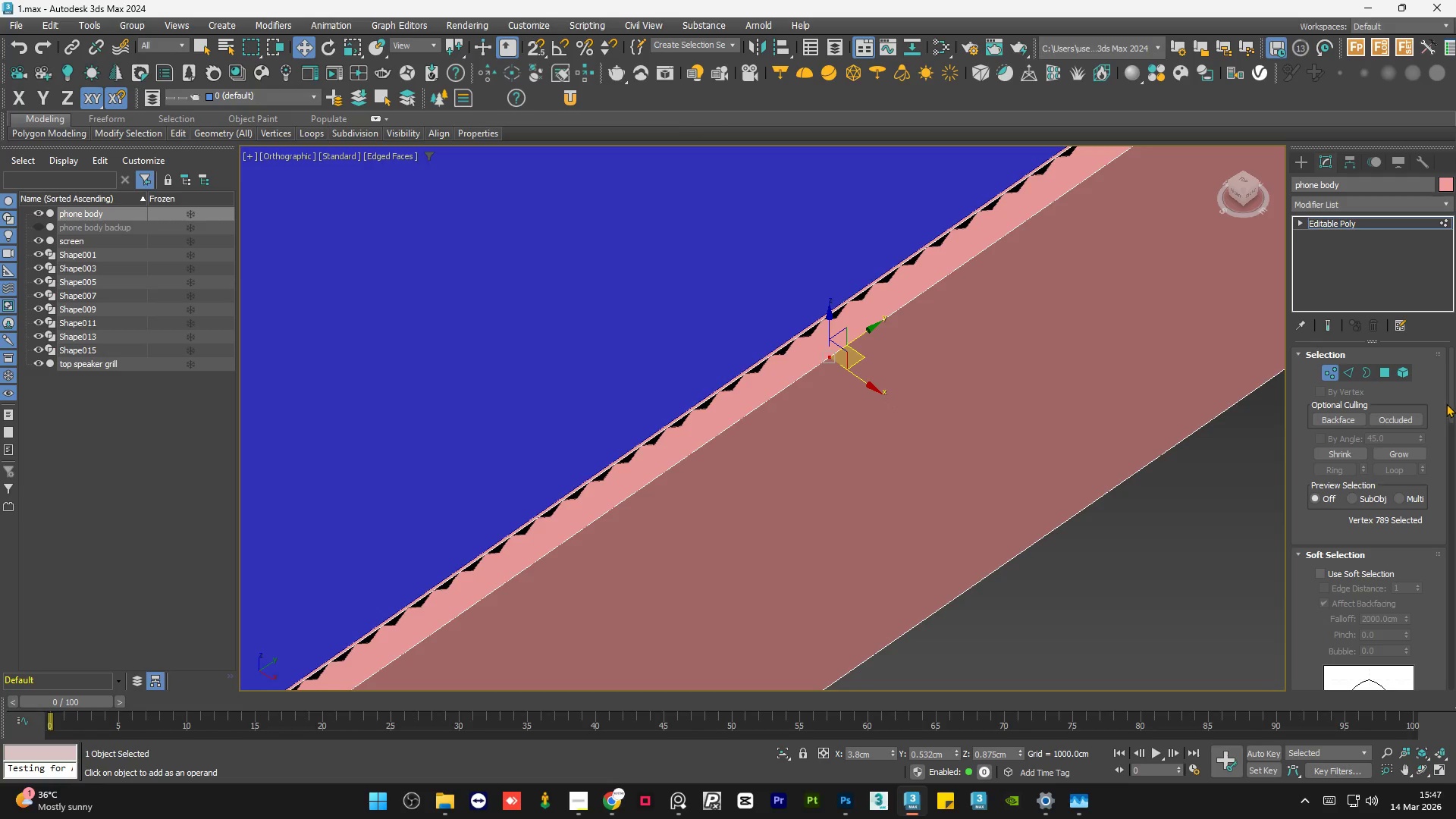 
left_click_drag(start_coordinate=[1449, 397], to_coordinate=[1455, 484])
 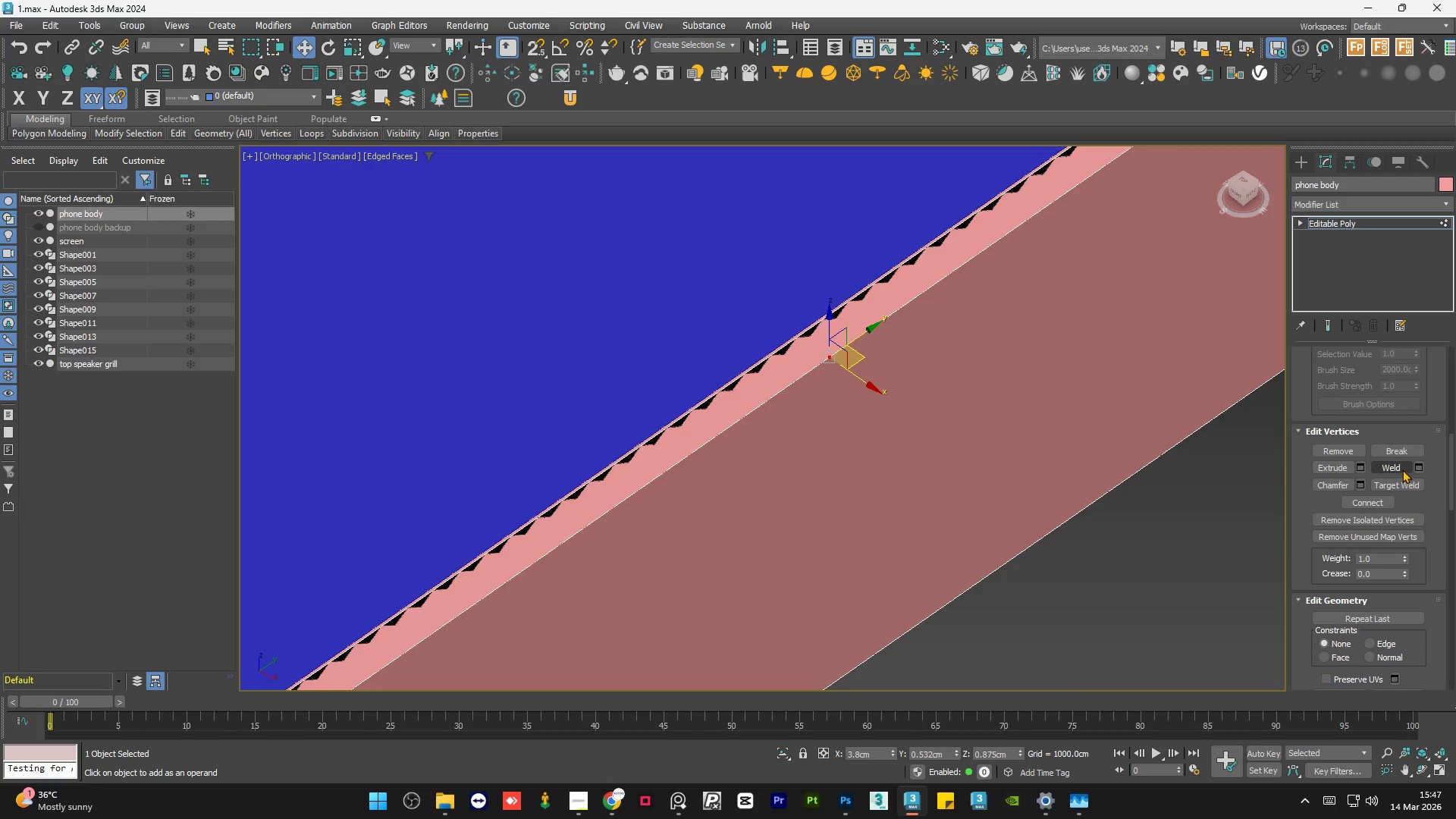 
left_click([1402, 469])
 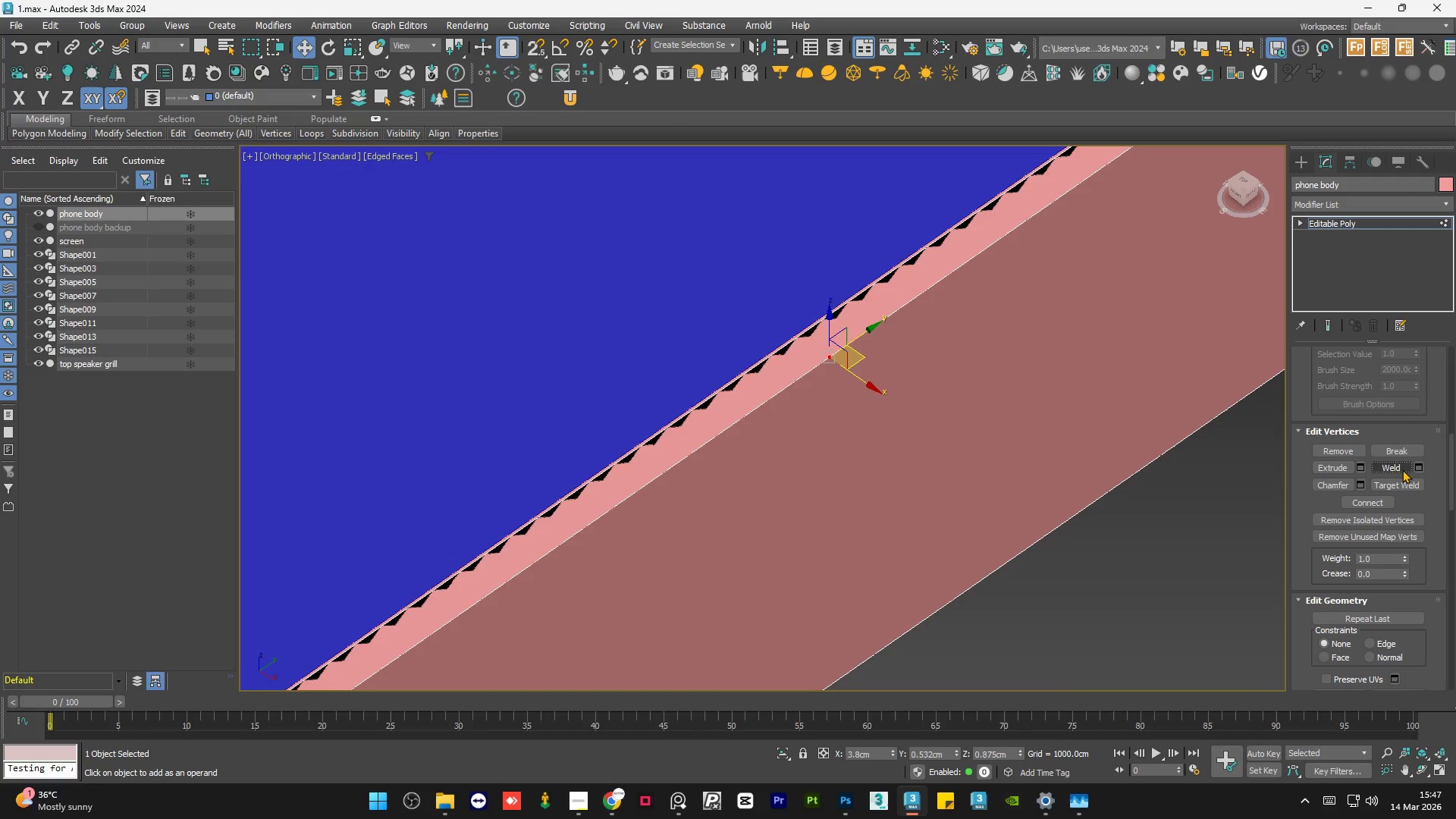 
double_click([1402, 469])
 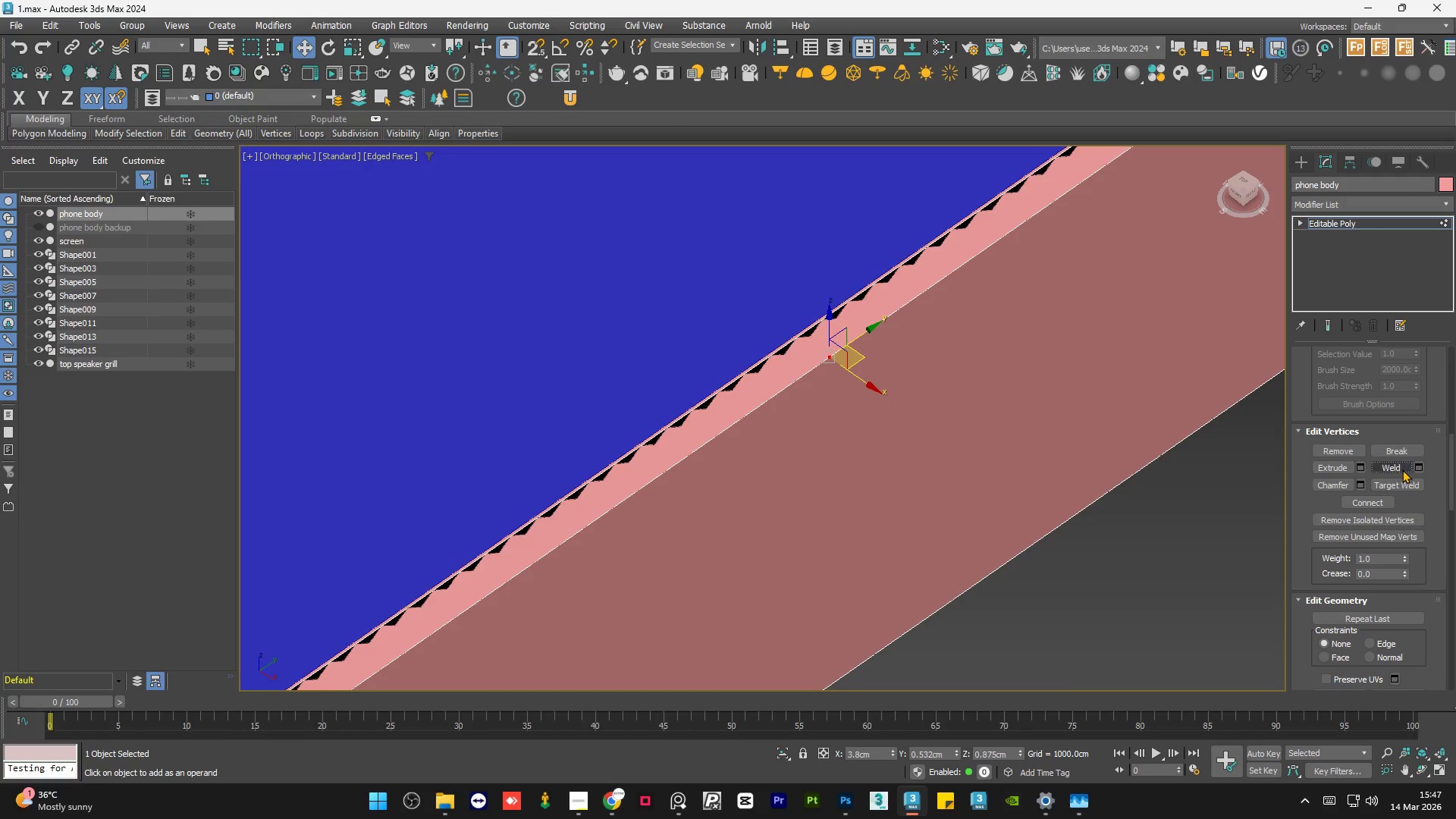 
triple_click([1402, 469])
 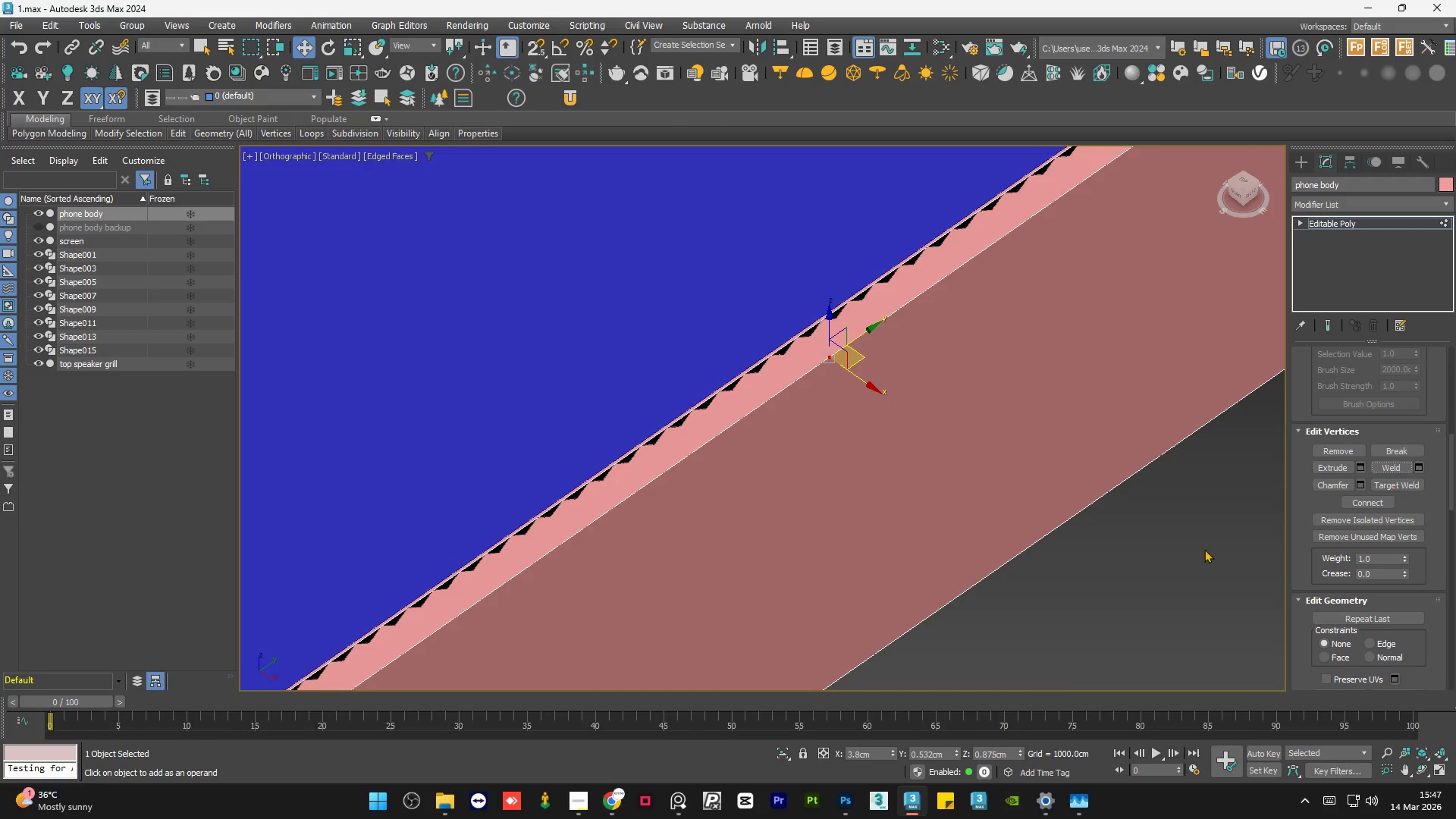 
triple_click([1204, 549])
 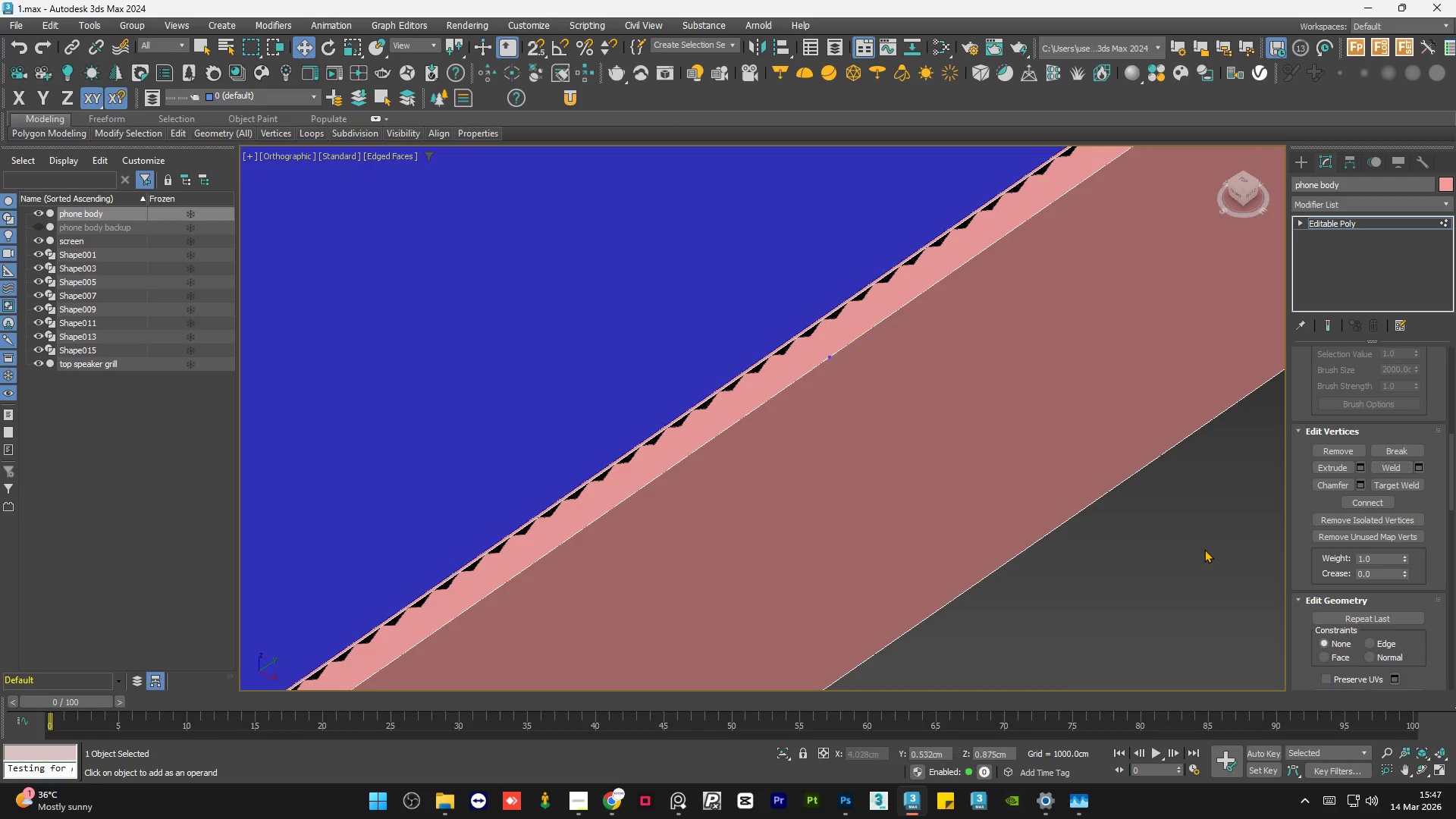 
triple_click([1204, 549])
 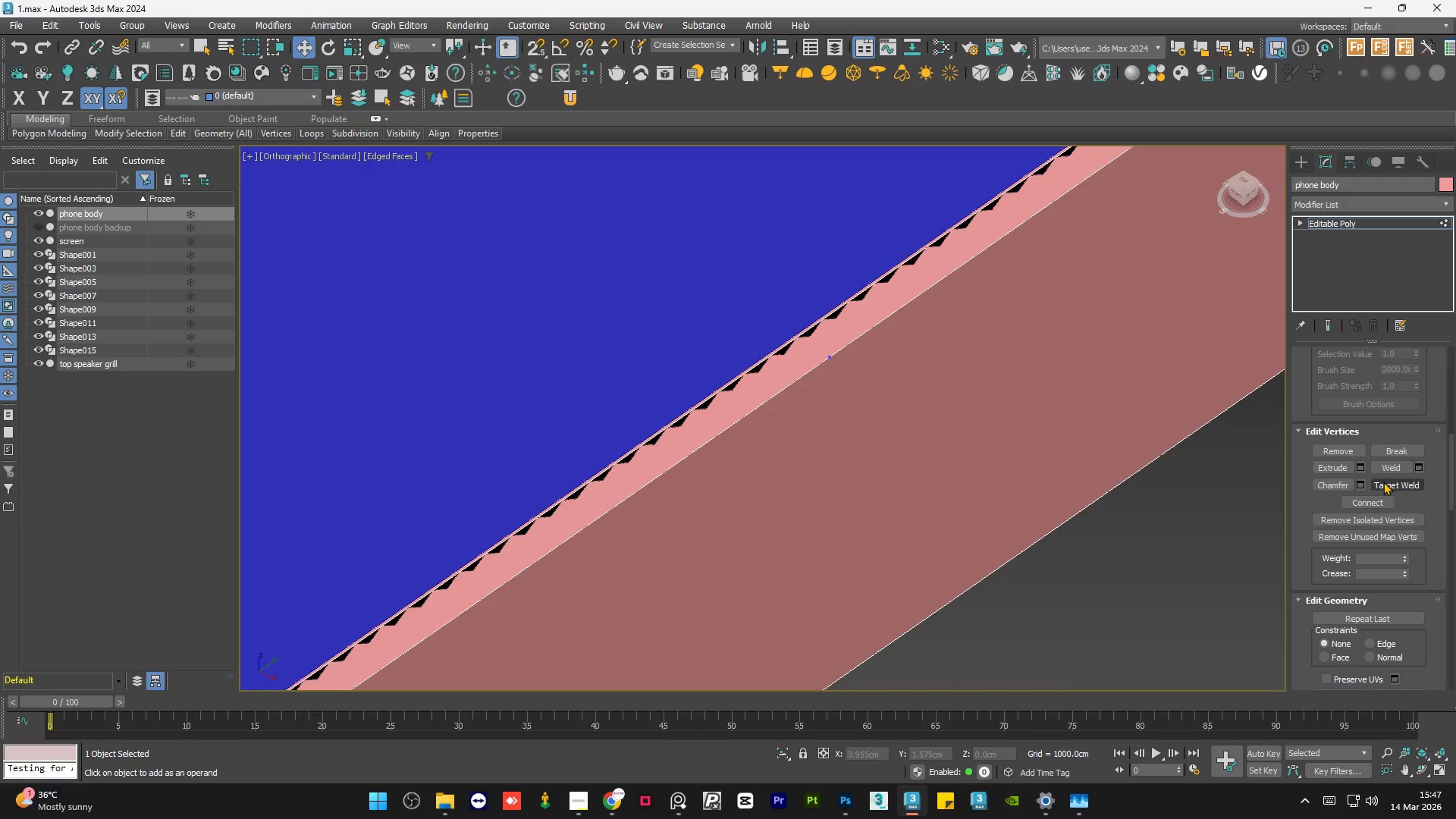 
left_click([1391, 484])
 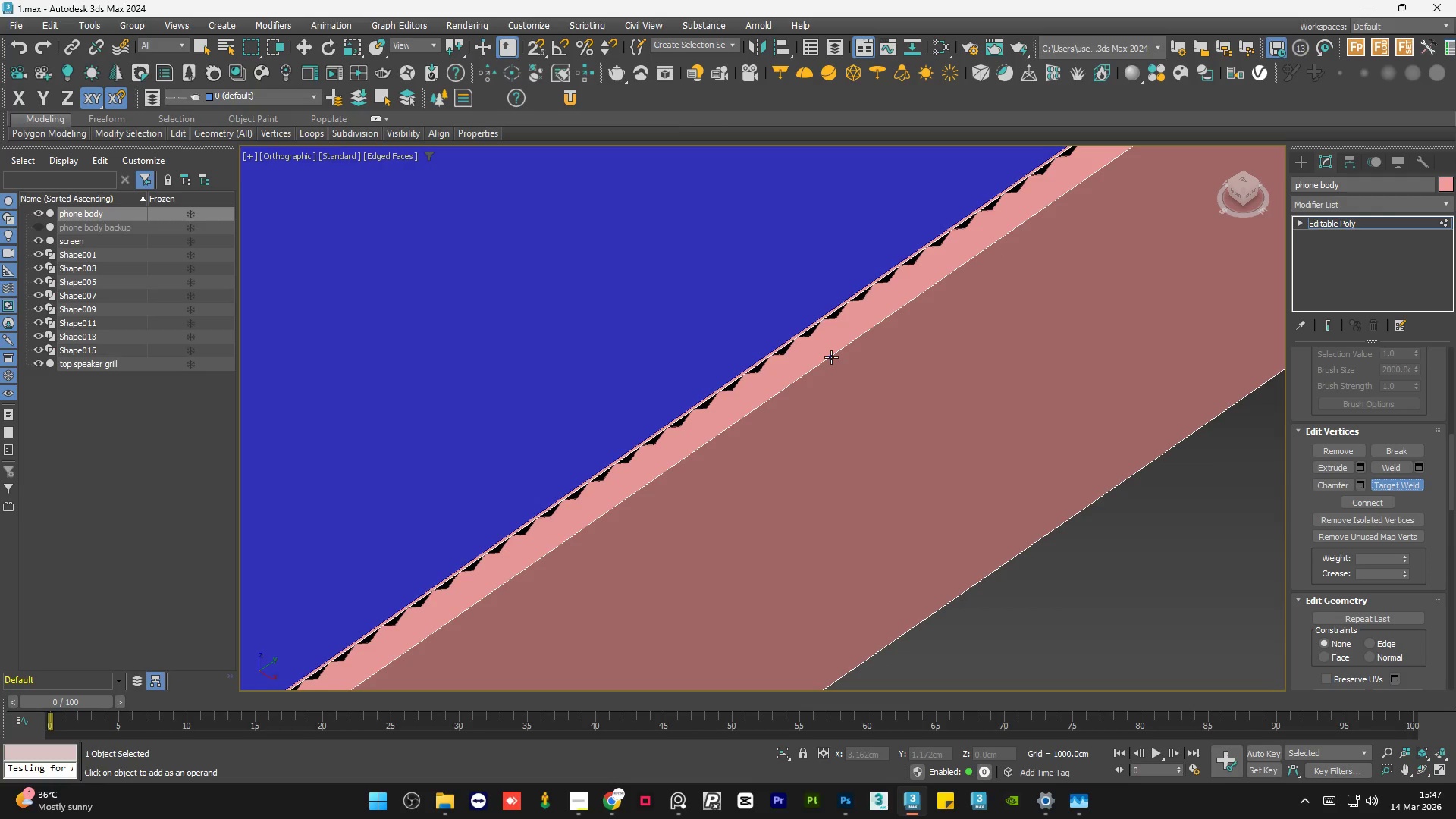 
left_click_drag(start_coordinate=[831, 357], to_coordinate=[827, 358])
 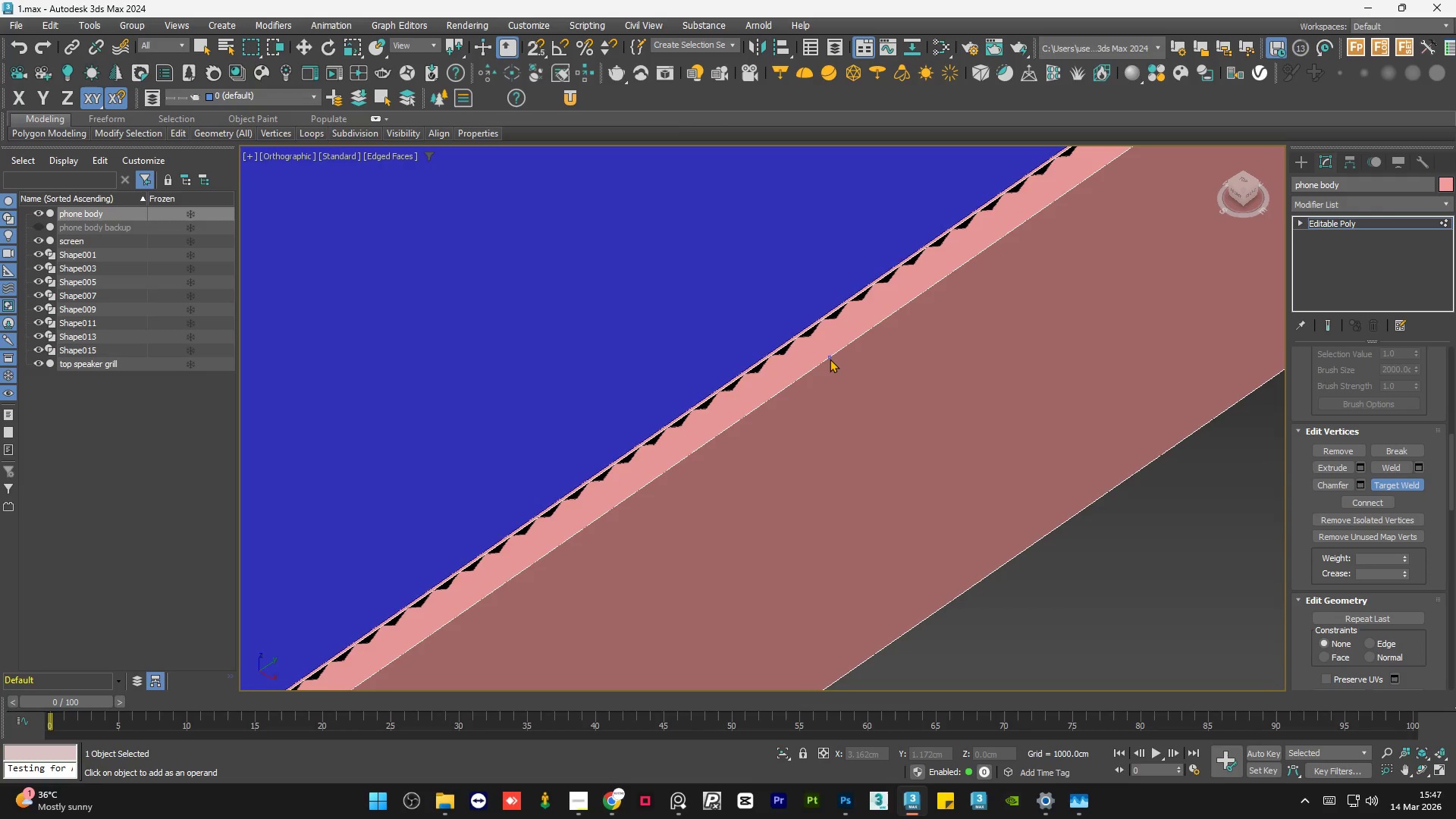 
double_click([830, 356])
 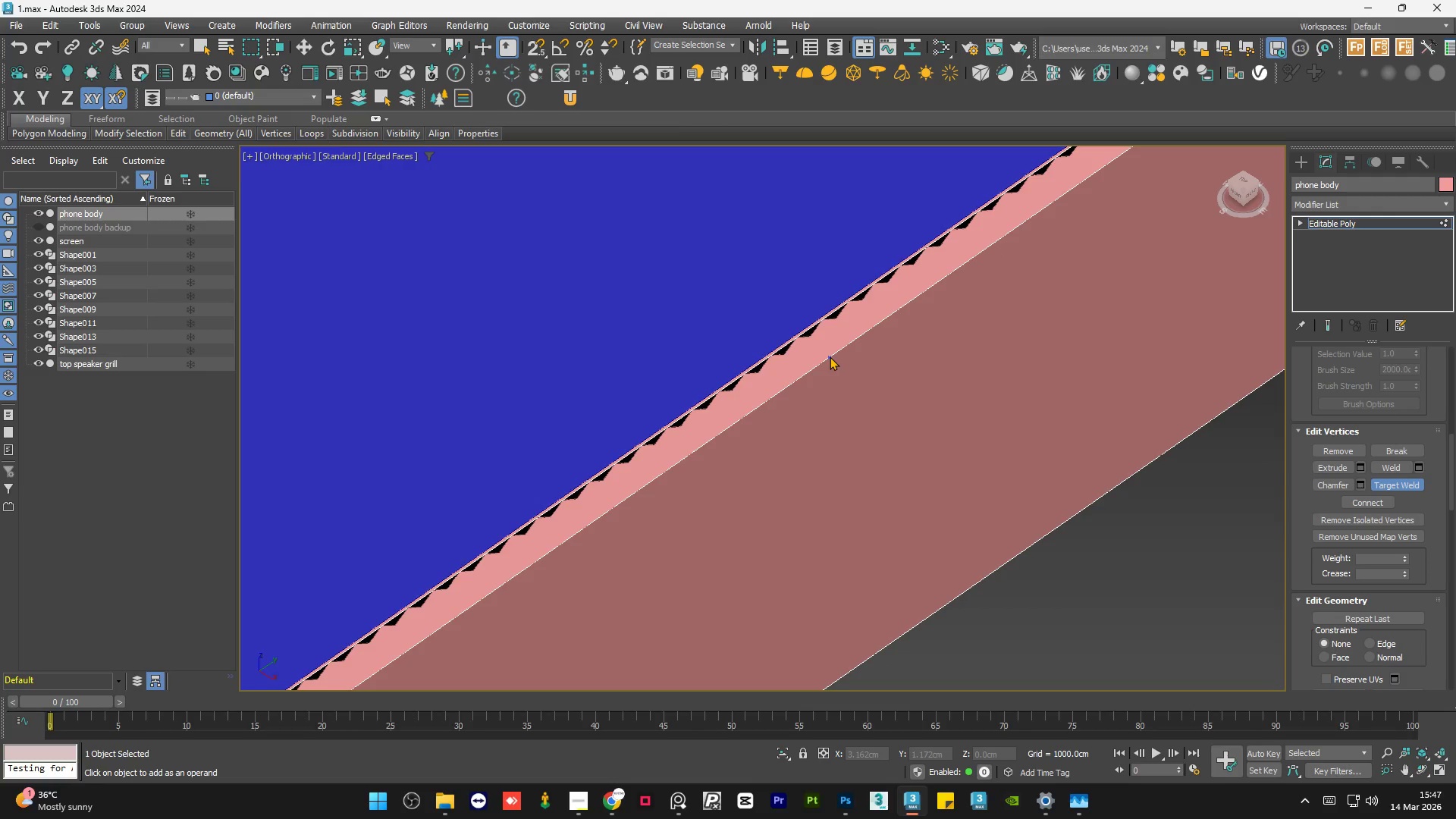 
triple_click([830, 356])
 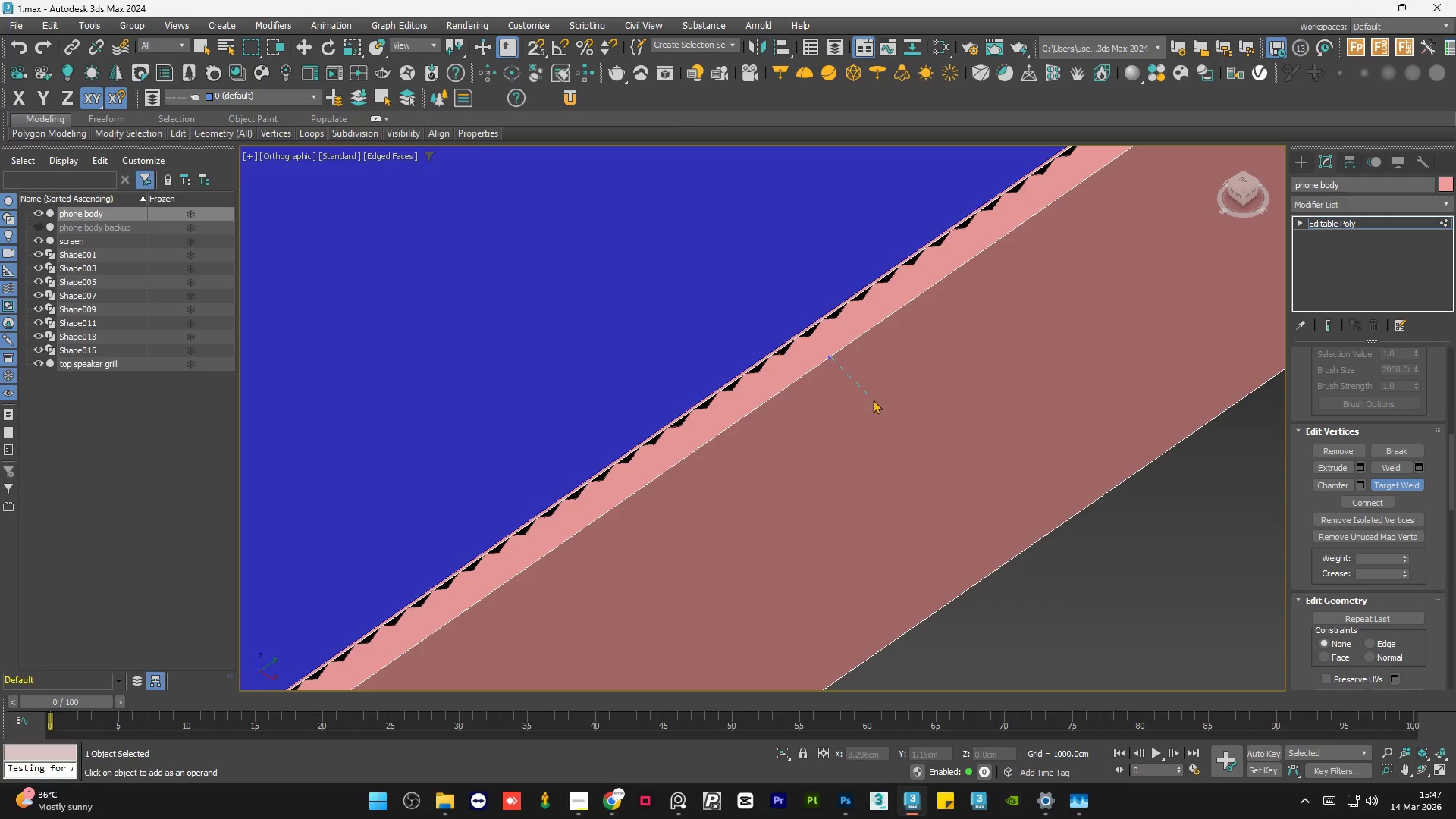 
left_click([873, 400])
 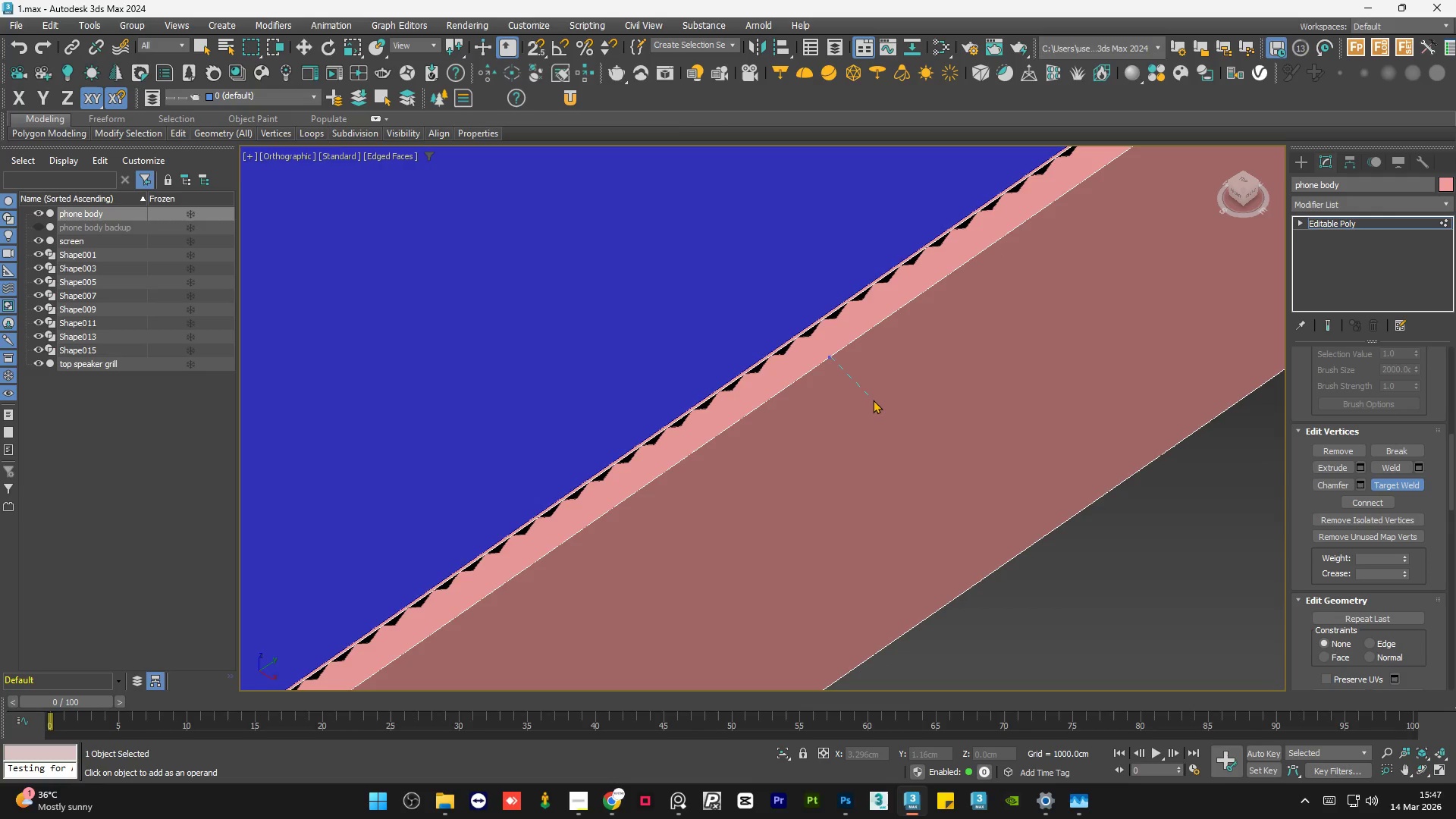 
right_click([873, 400])
 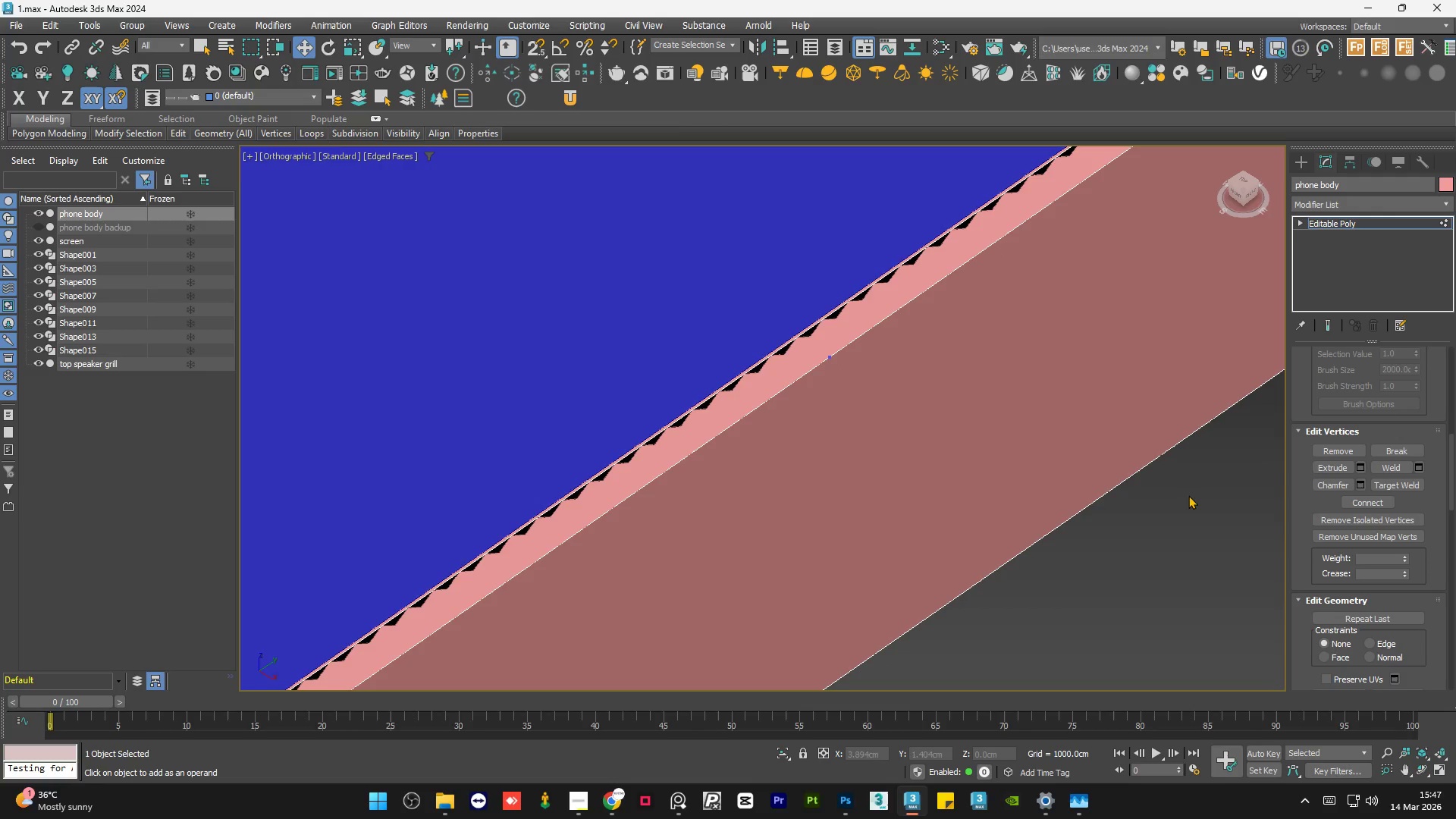 
scroll: coordinate [908, 456], scroll_direction: down, amount: 8.0
 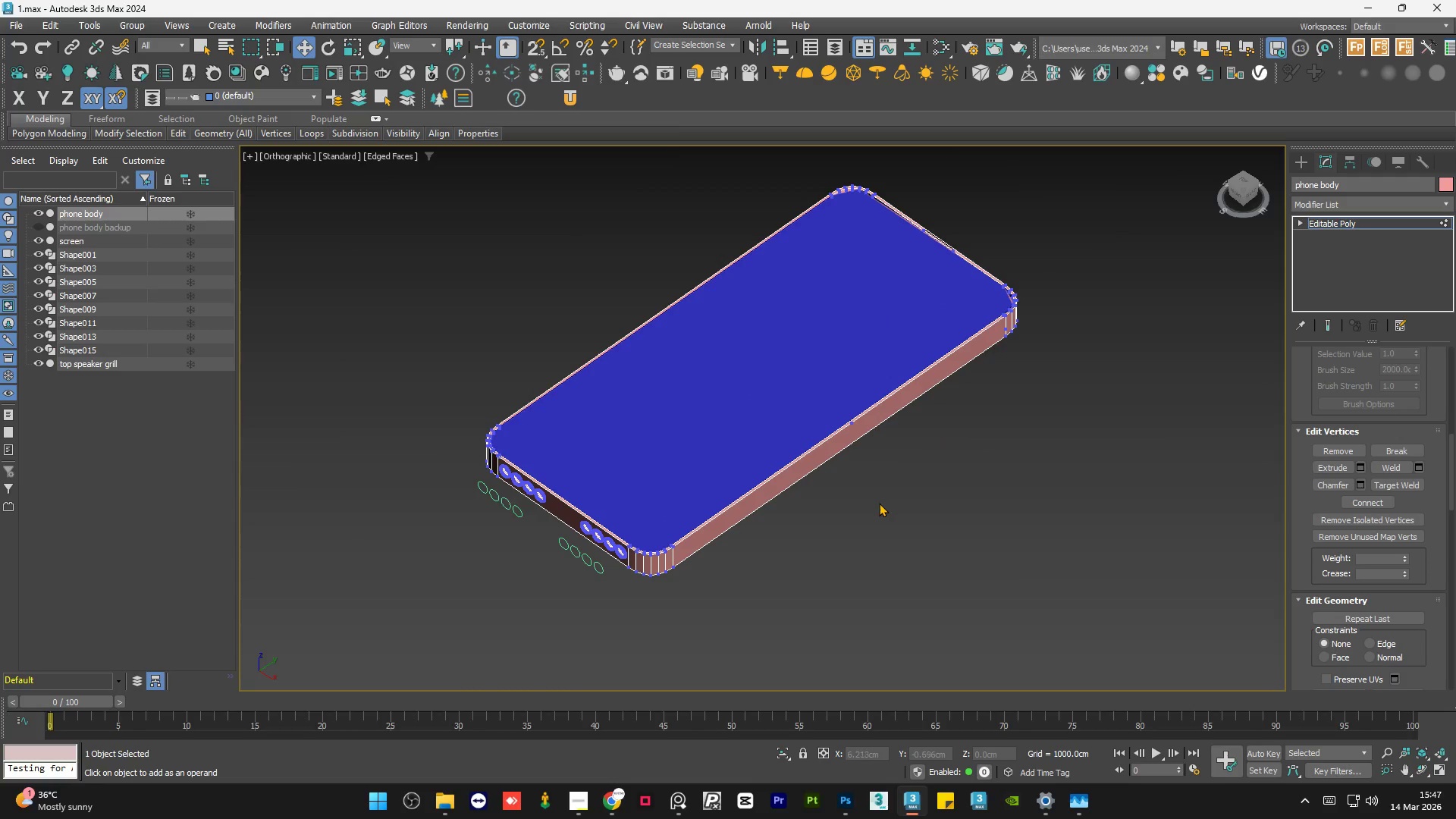 
hold_key(key=AltLeft, duration=1.33)
scroll: coordinate [1012, 458], scroll_direction: up, amount: 1.0
 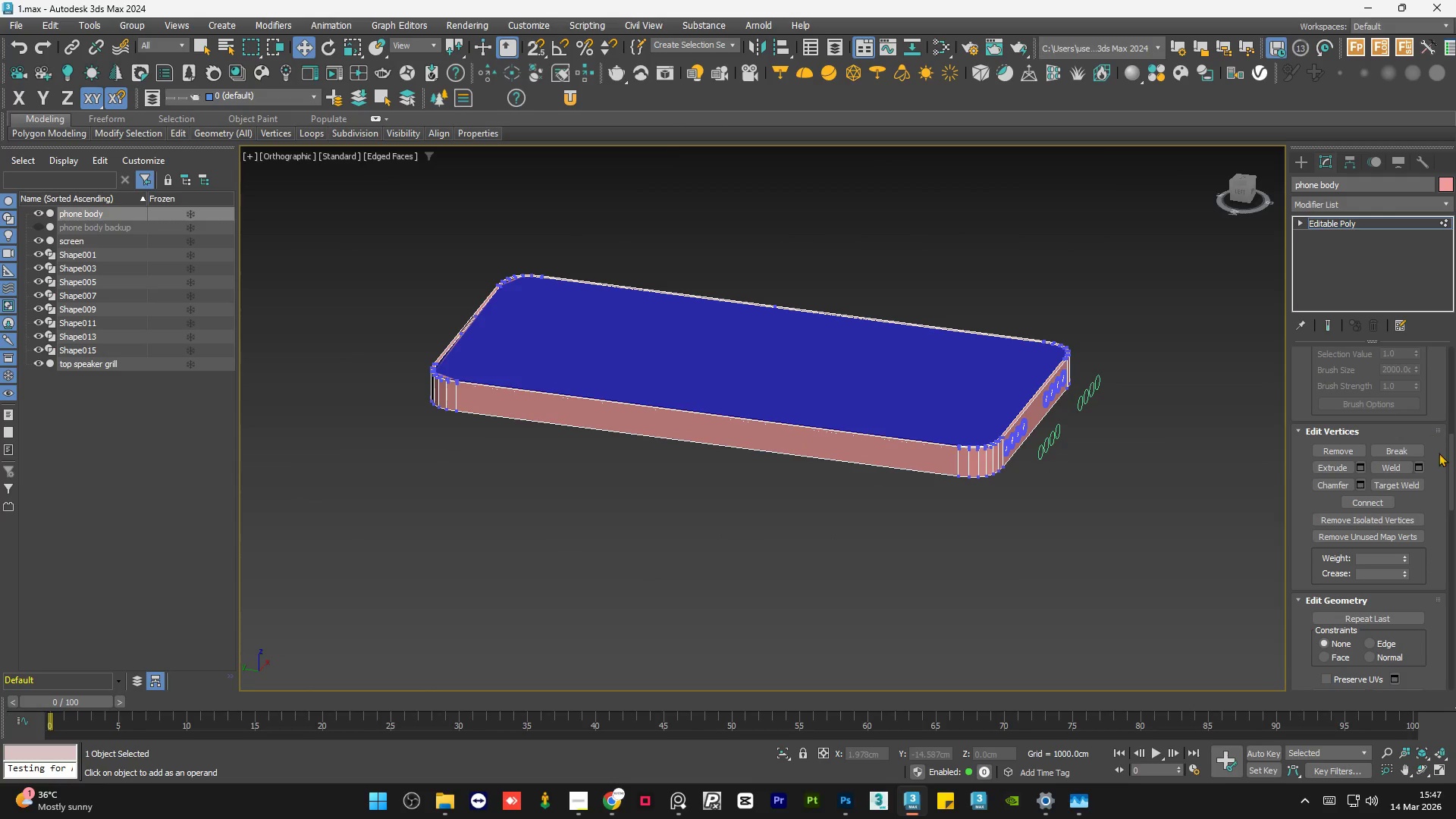 
left_click_drag(start_coordinate=[1450, 474], to_coordinate=[1455, 329])
 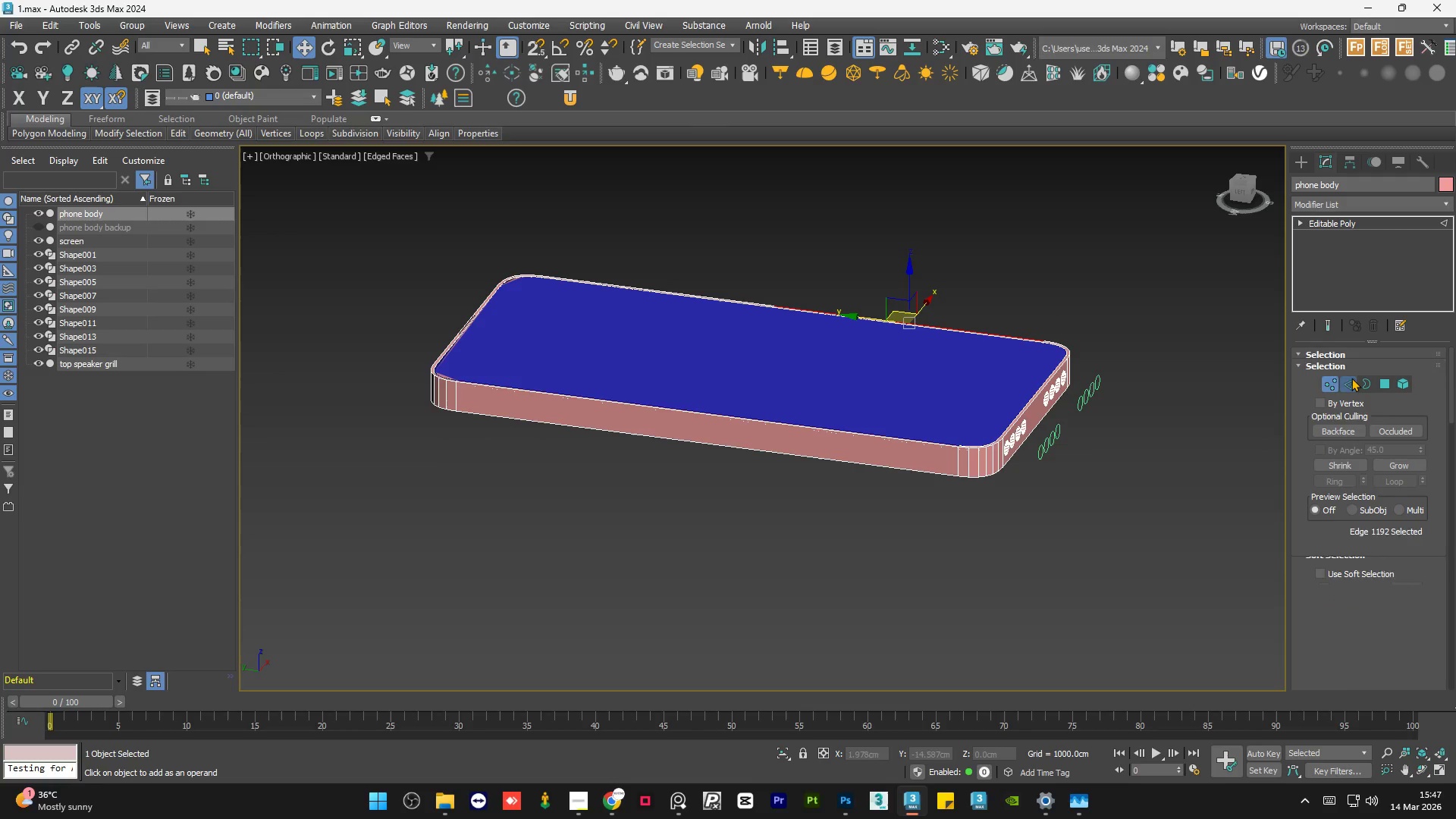 
double_click([1205, 424])
 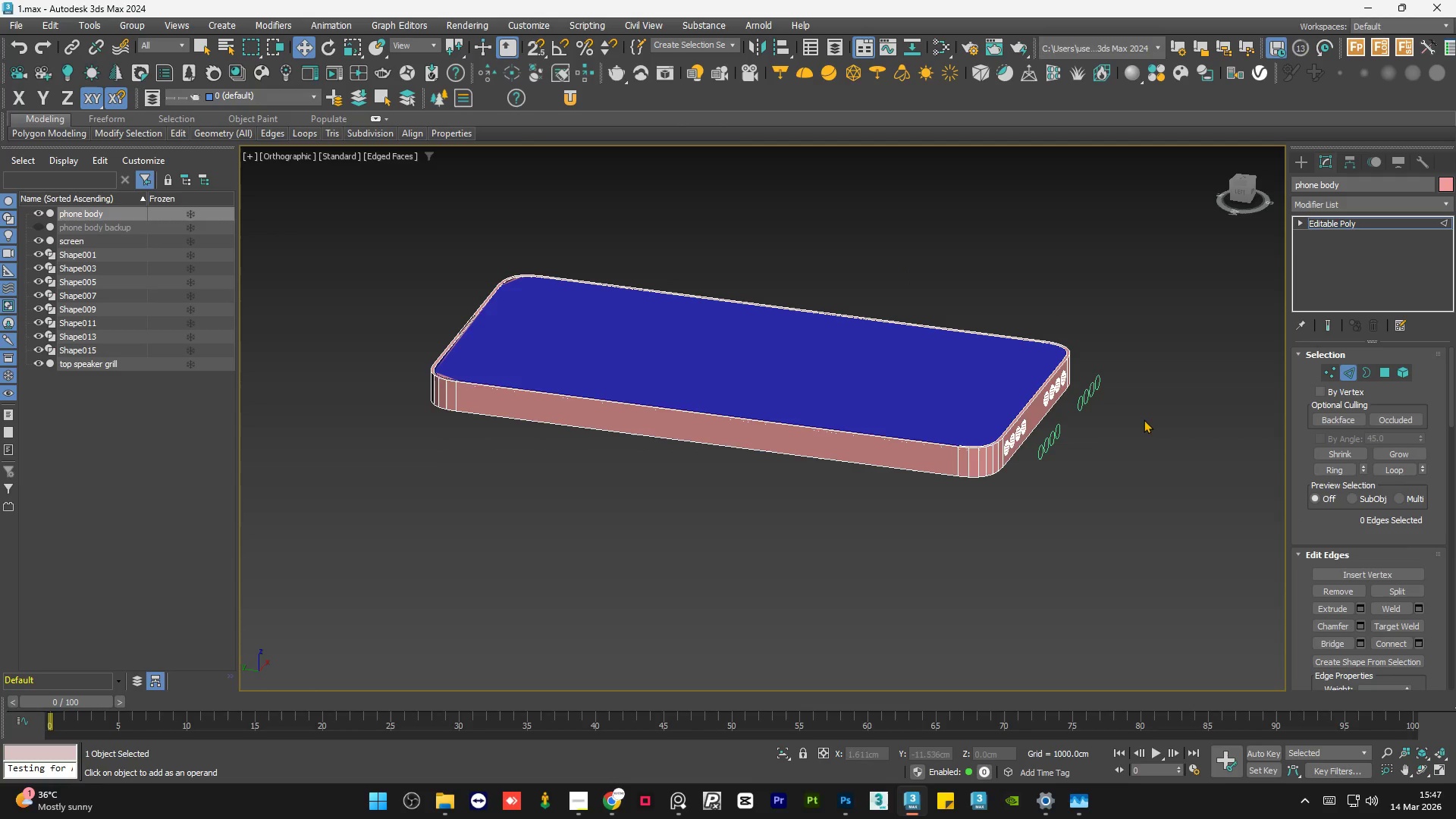 
hold_key(key=AltLeft, duration=0.77)
 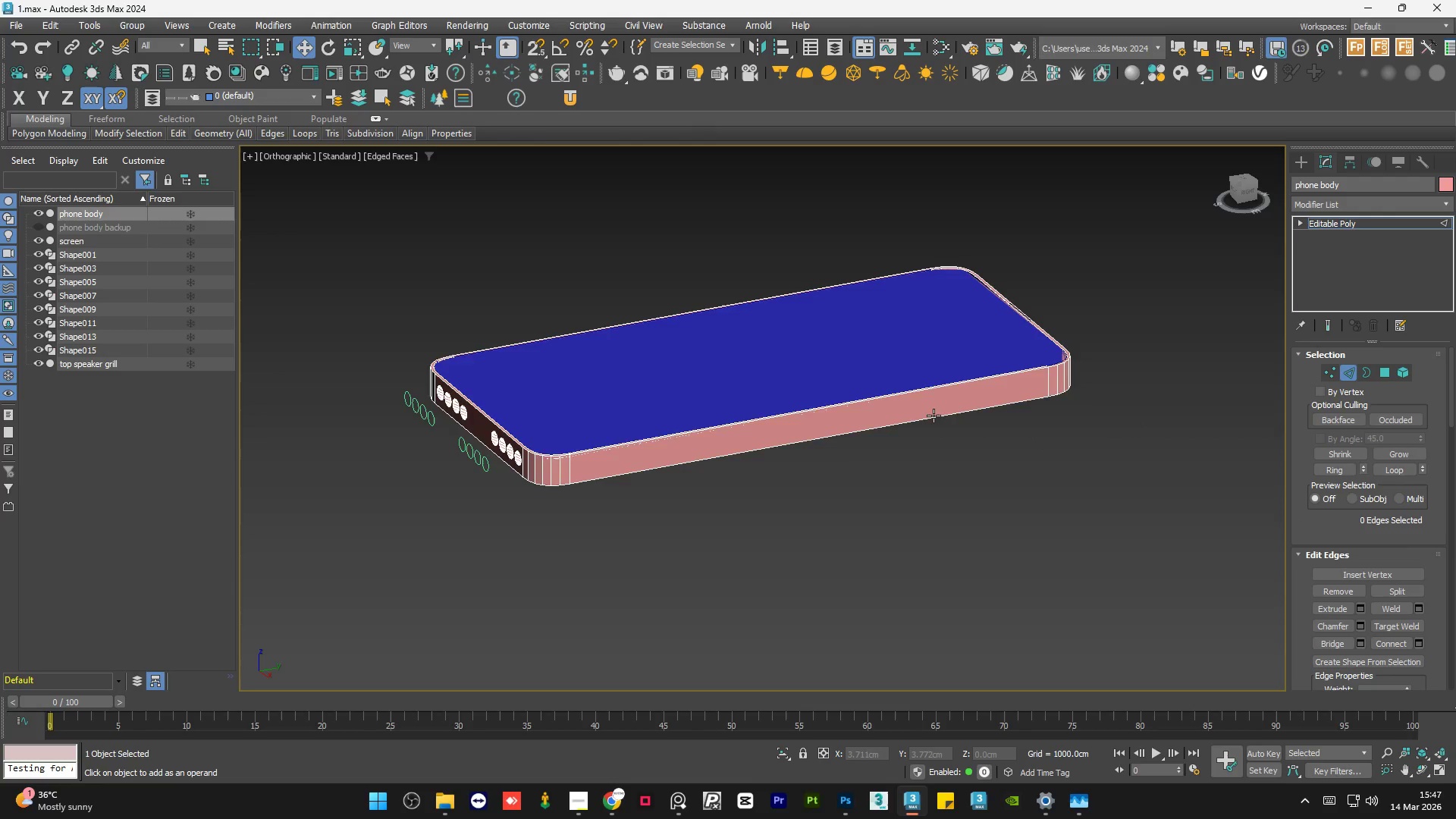 
key(F4)
 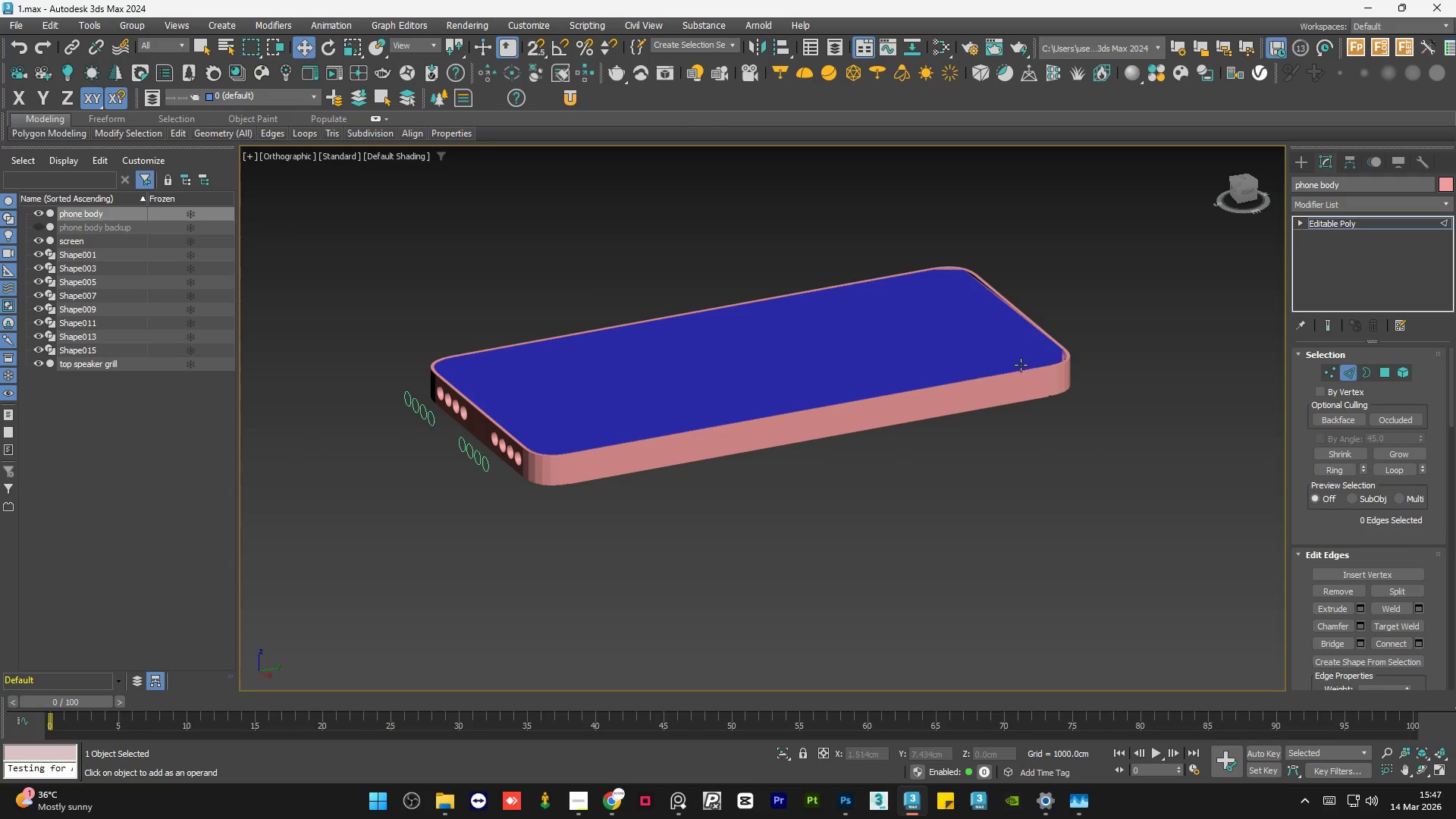 
scroll: coordinate [1068, 376], scroll_direction: up, amount: 6.0
 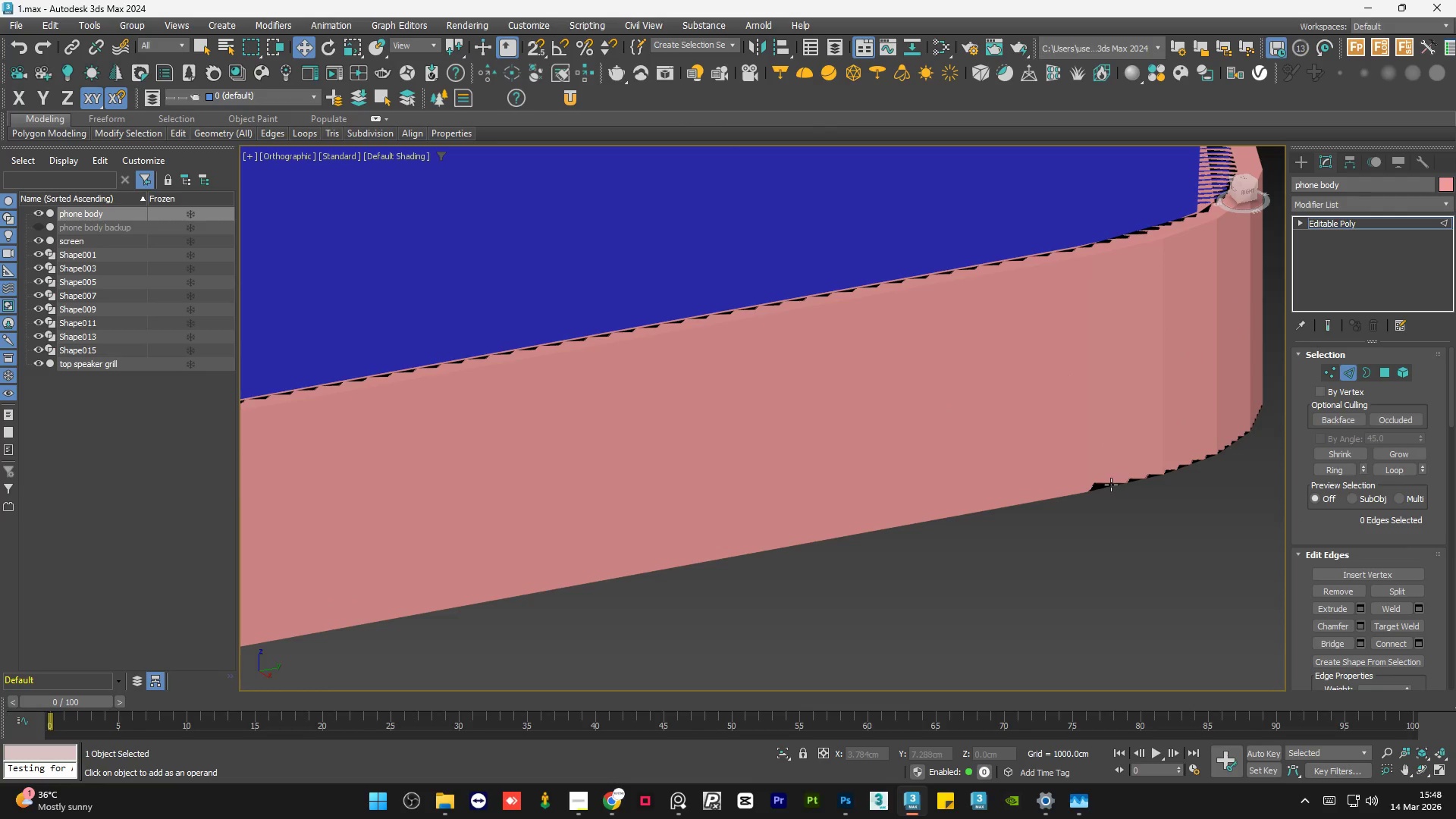 
scroll: coordinate [1118, 480], scroll_direction: down, amount: 5.0
 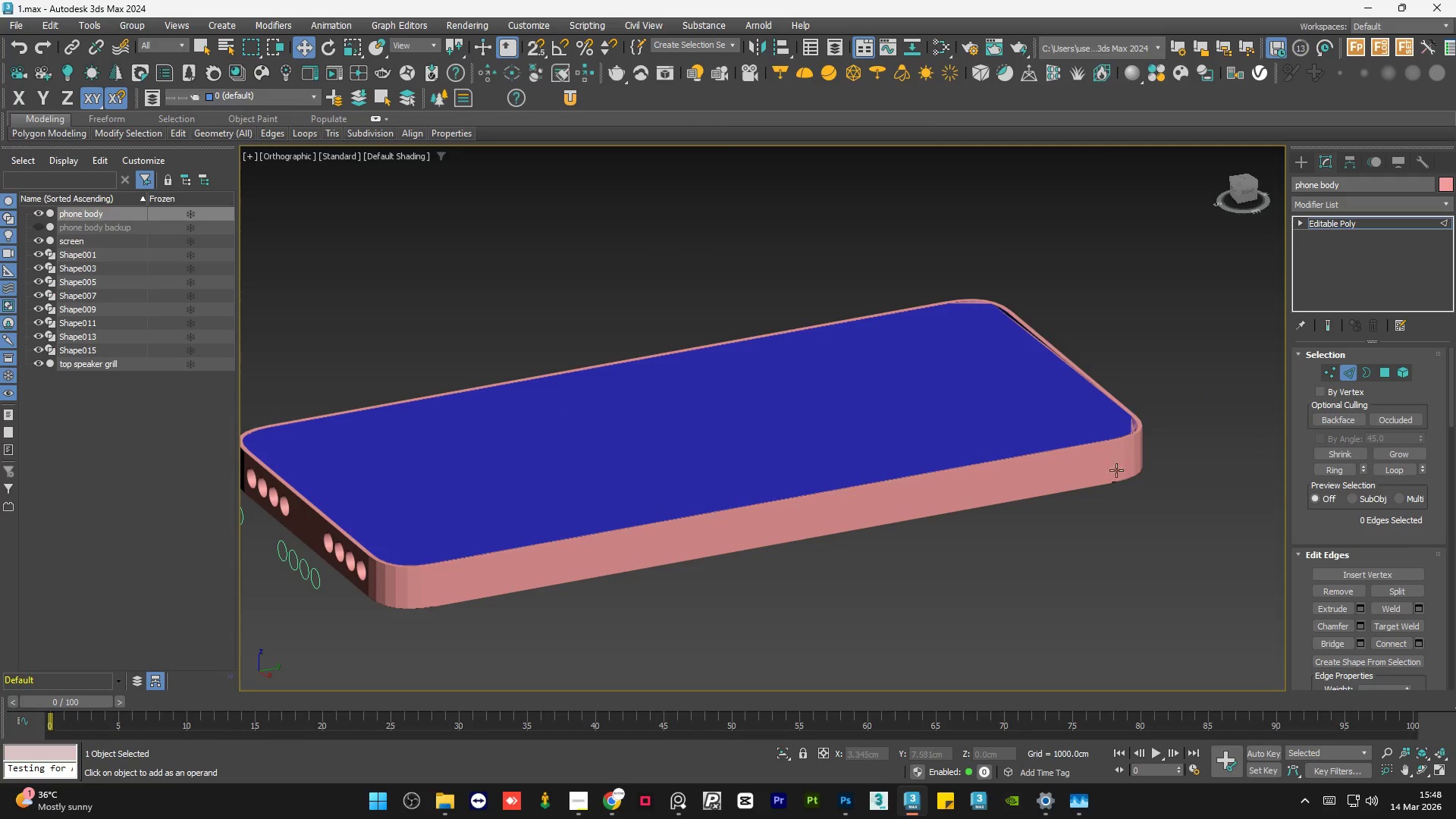 
hold_key(key=AltLeft, duration=1.16)
 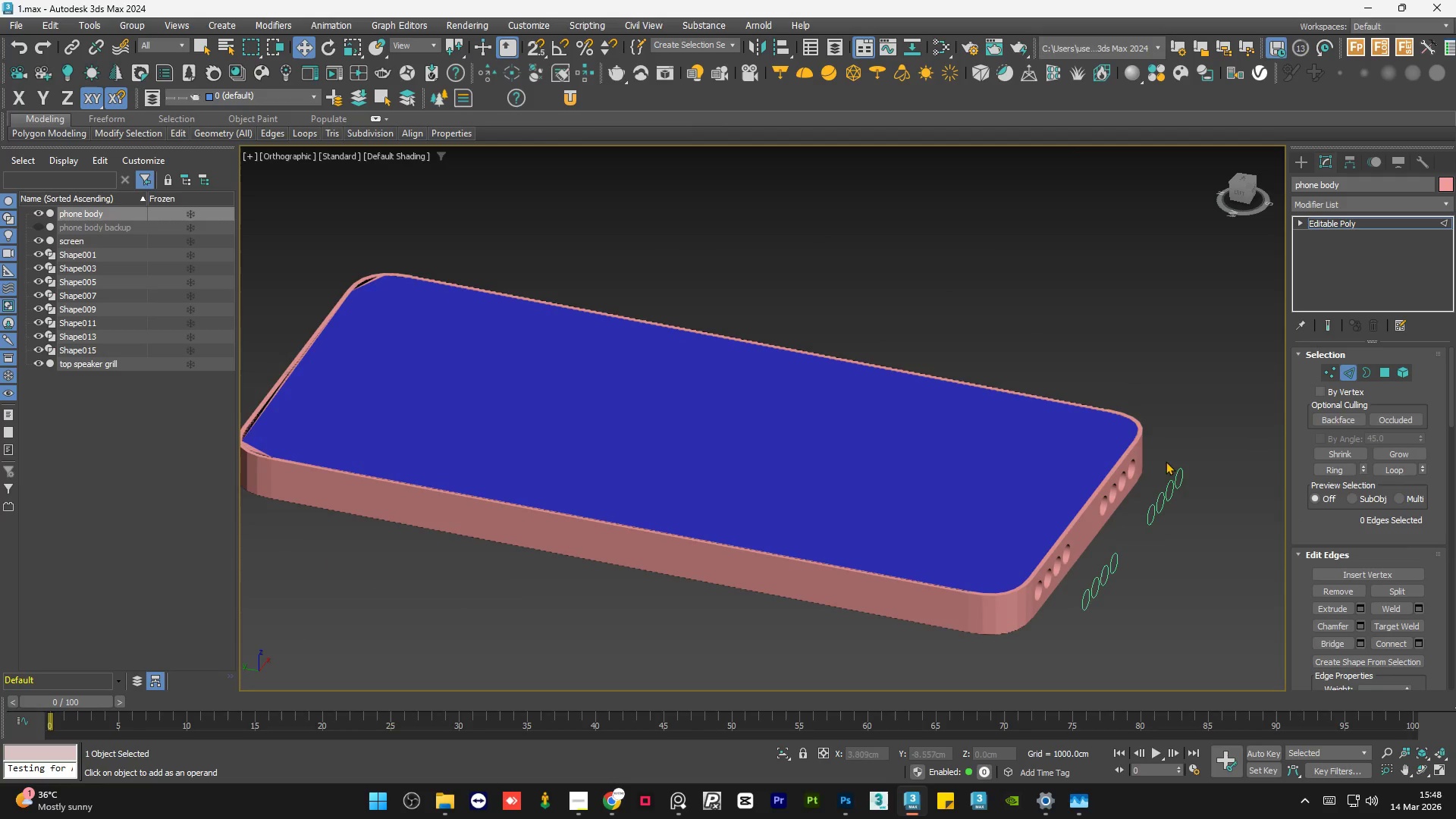 
hold_key(key=AltLeft, duration=0.47)
 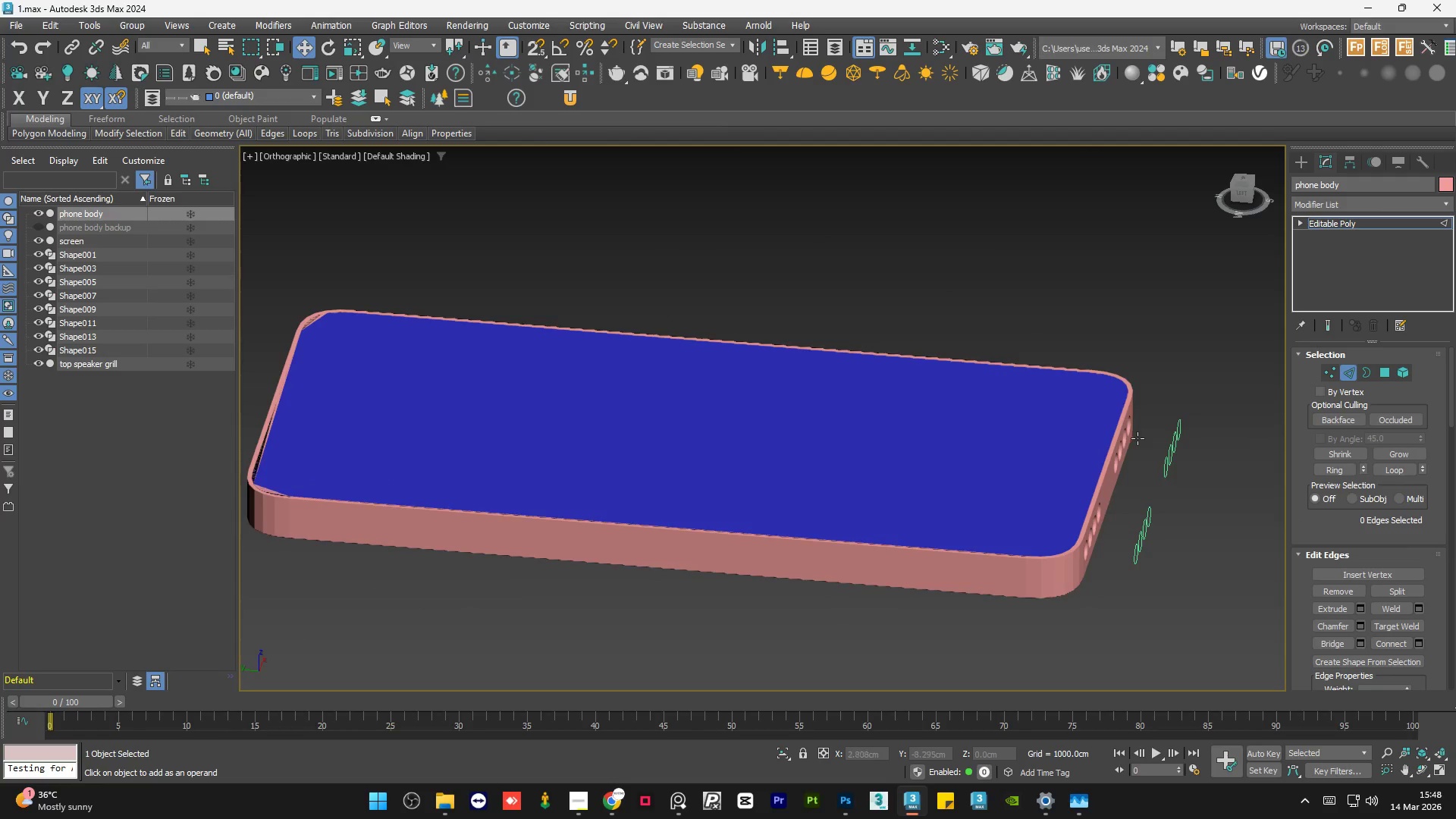 
scroll: coordinate [1136, 439], scroll_direction: down, amount: 1.0
 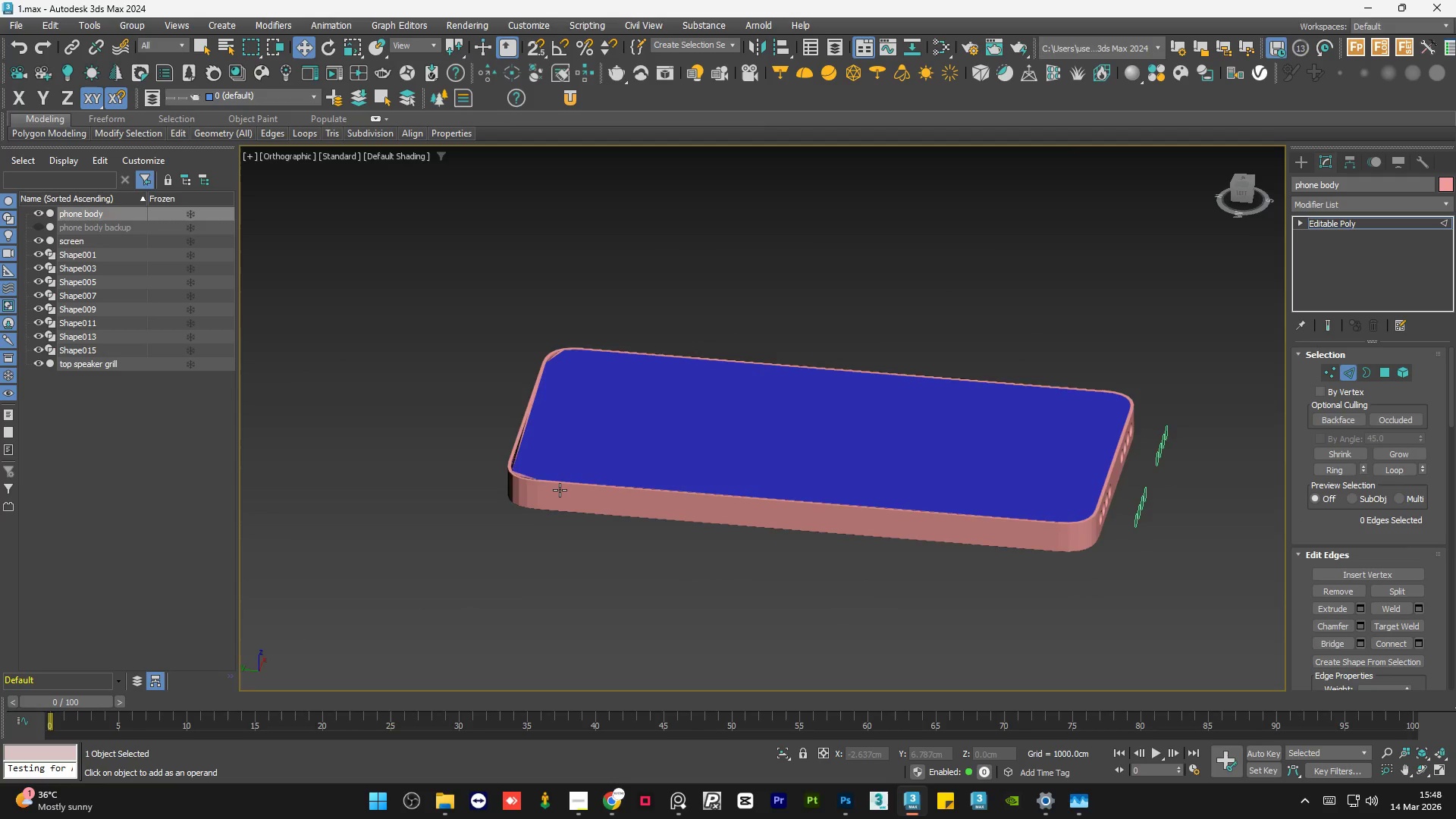 
scroll: coordinate [560, 490], scroll_direction: up, amount: 5.0
 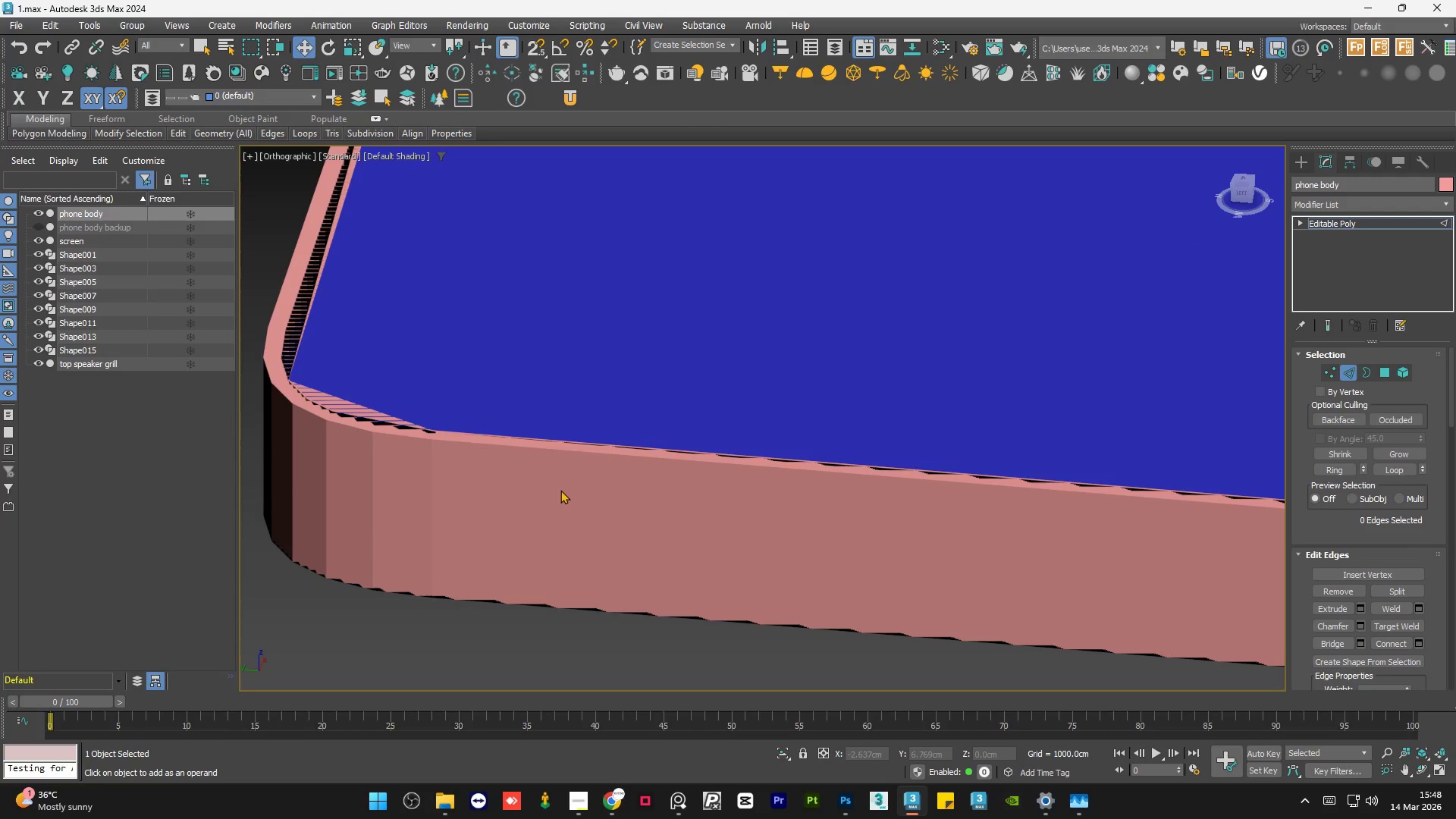 
key(F4)
 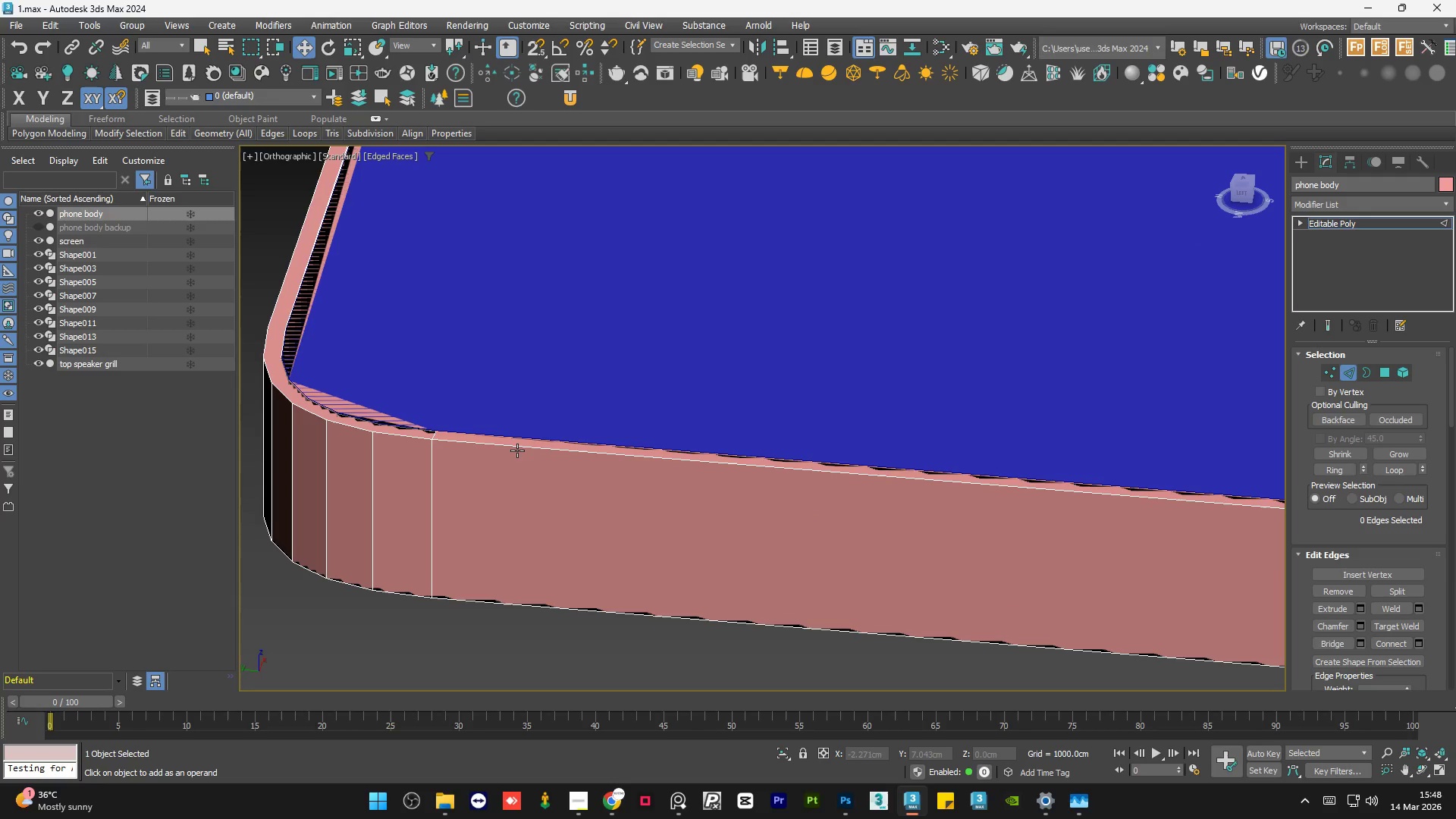 
left_click([517, 450])
 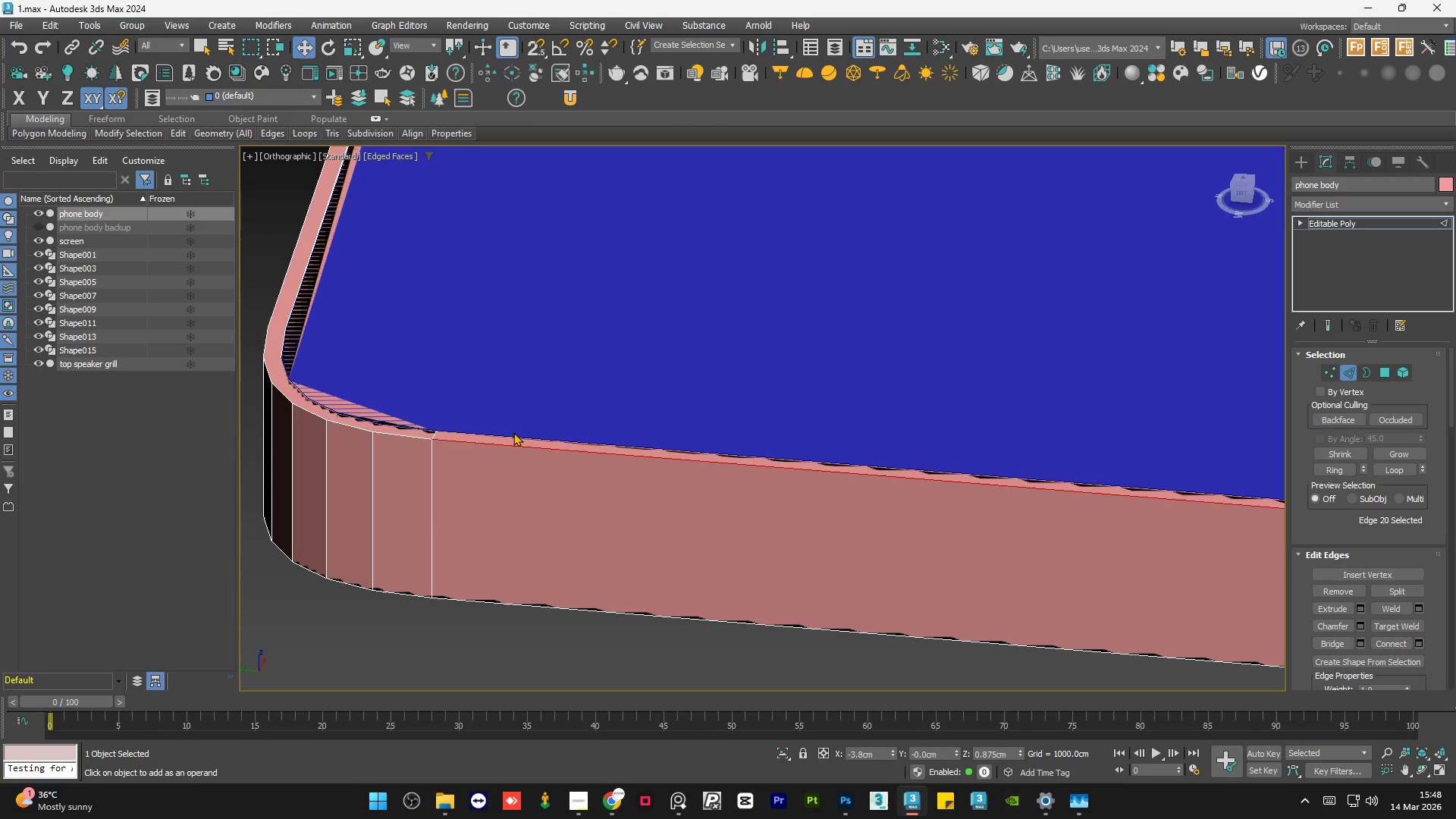 
scroll: coordinate [513, 432], scroll_direction: down, amount: 4.0
 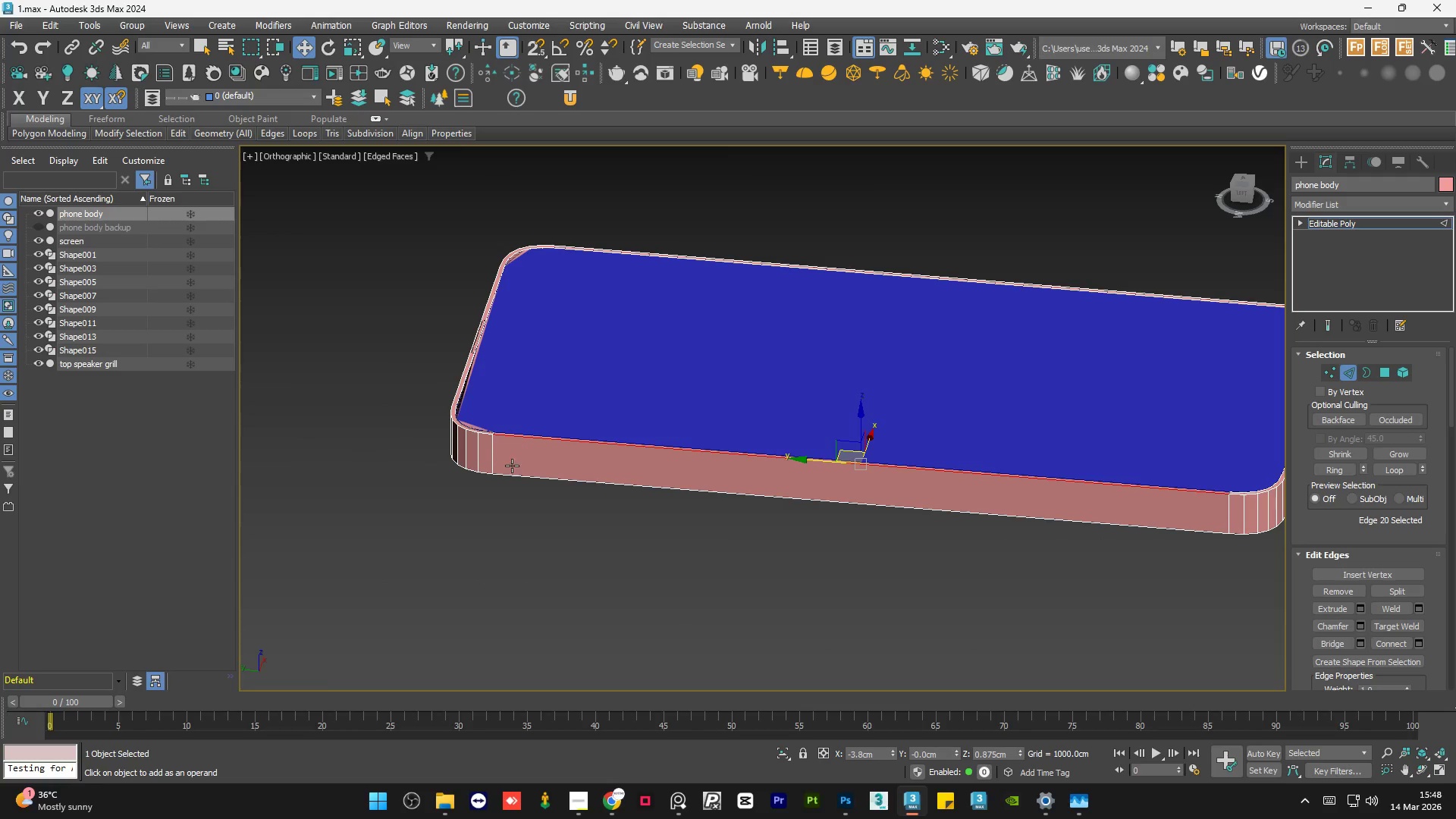 
hold_key(key=ControlLeft, duration=0.72)
 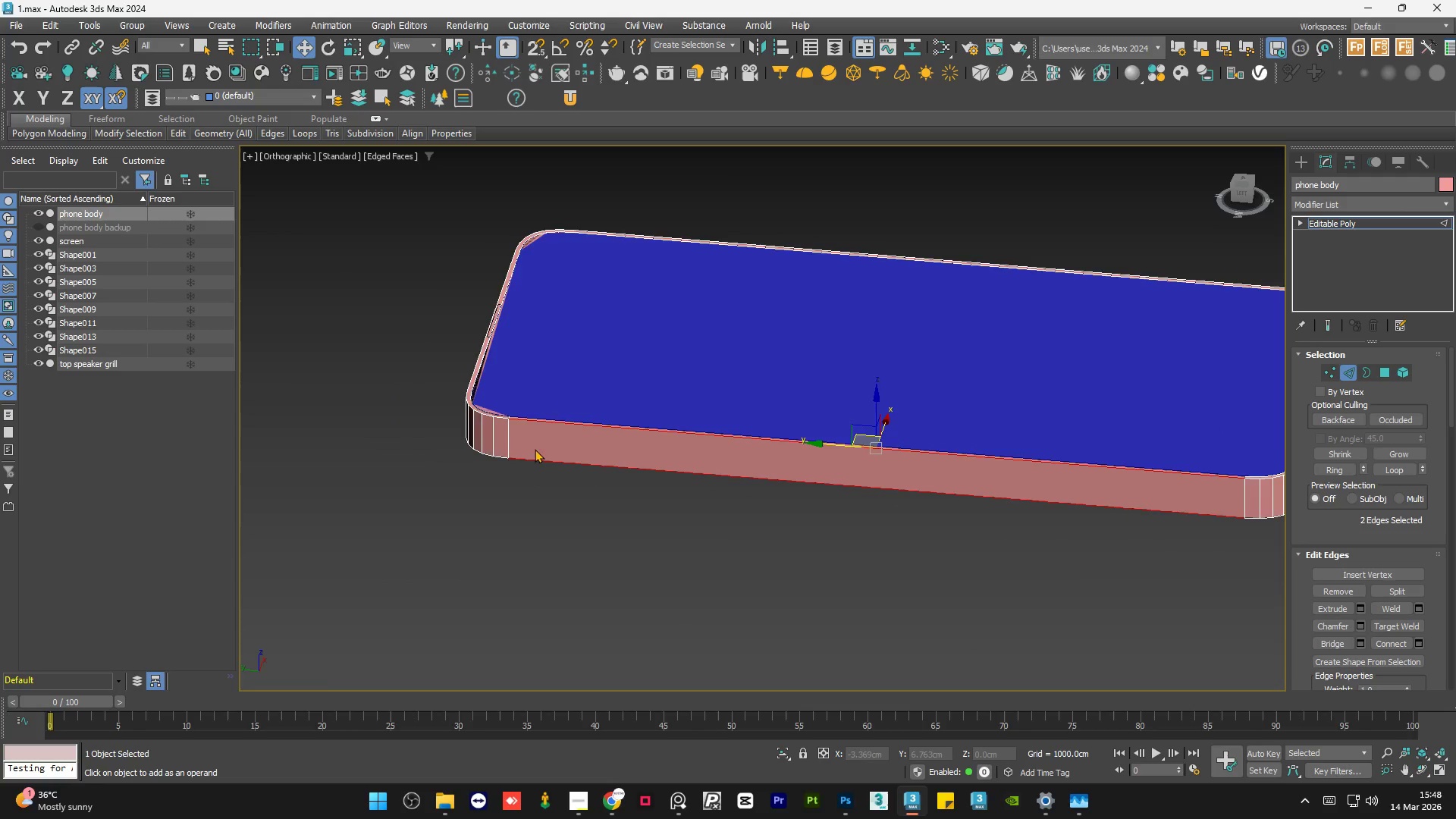 
scroll: coordinate [511, 474], scroll_direction: up, amount: 3.0
 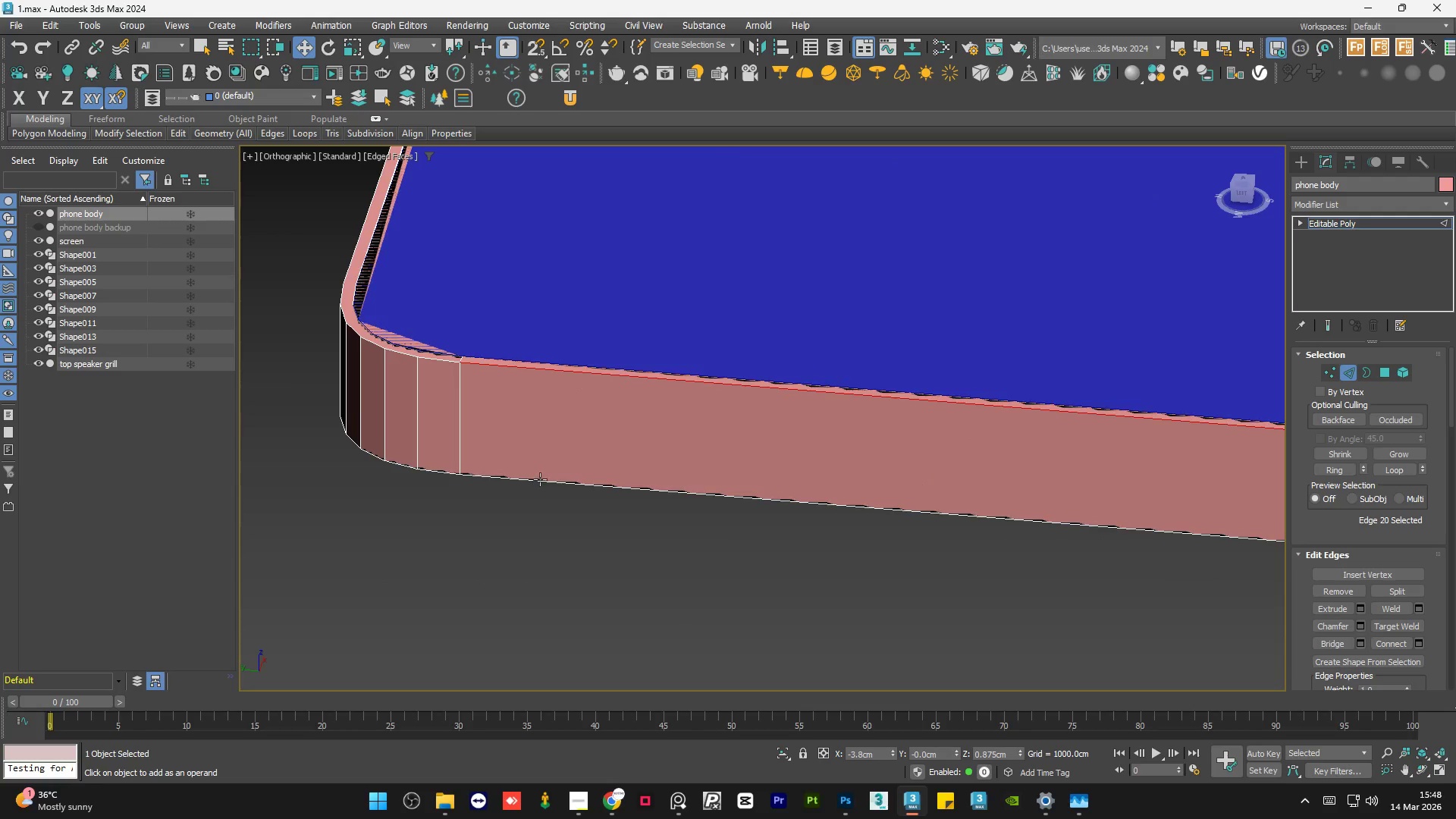 
left_click([541, 481])
 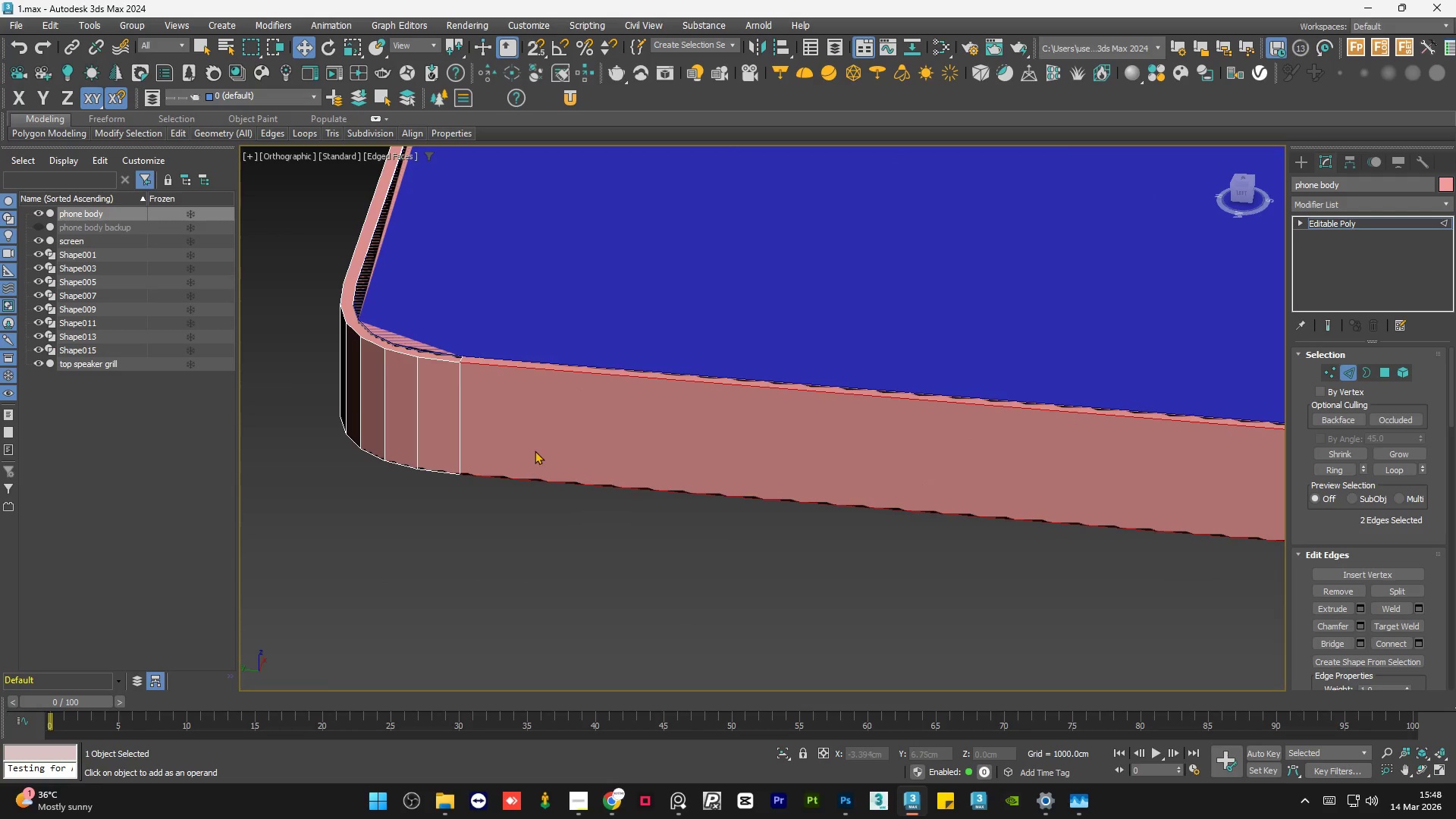 
scroll: coordinate [532, 450], scroll_direction: down, amount: 4.0
 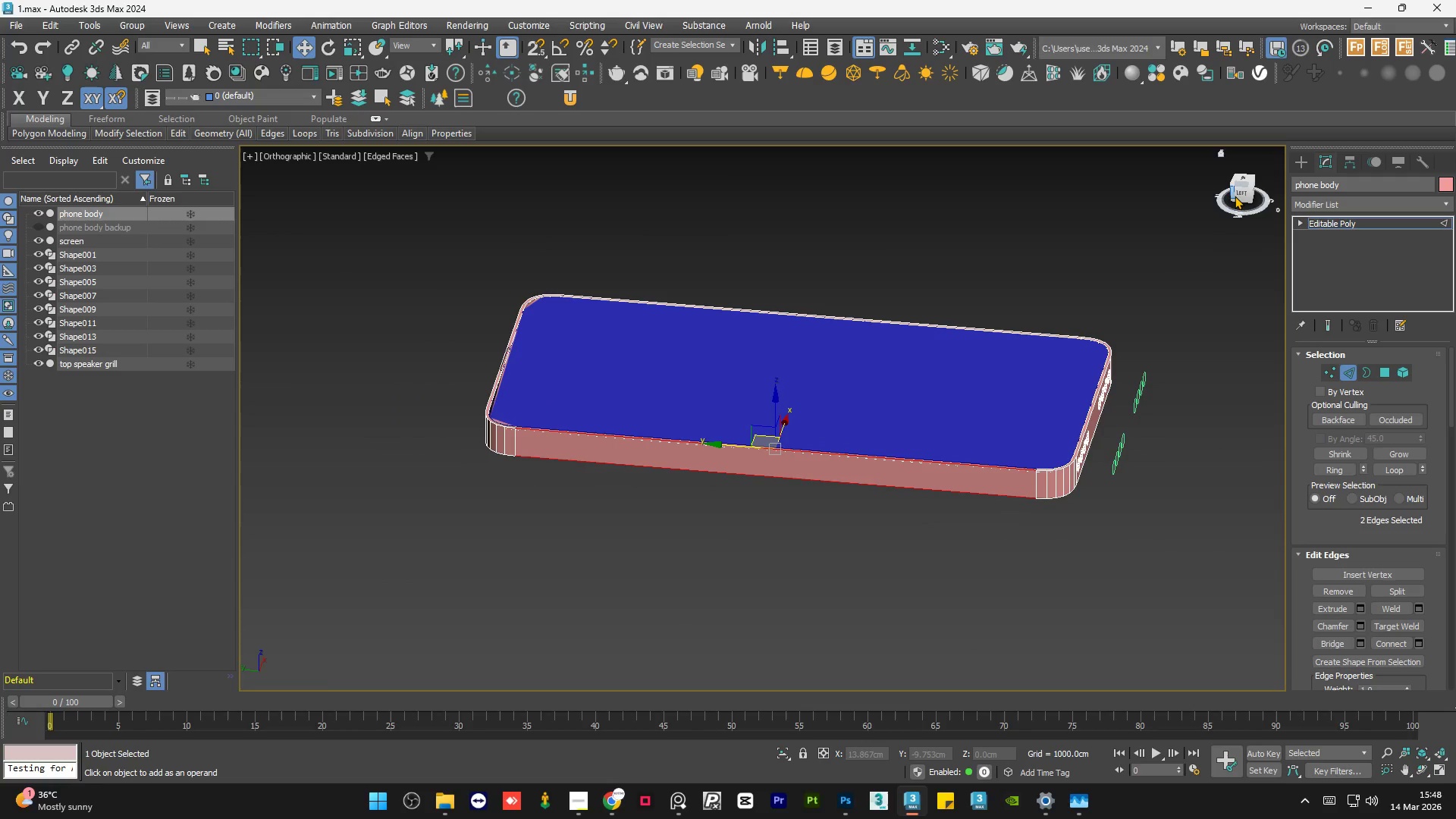 
left_click([1238, 195])
 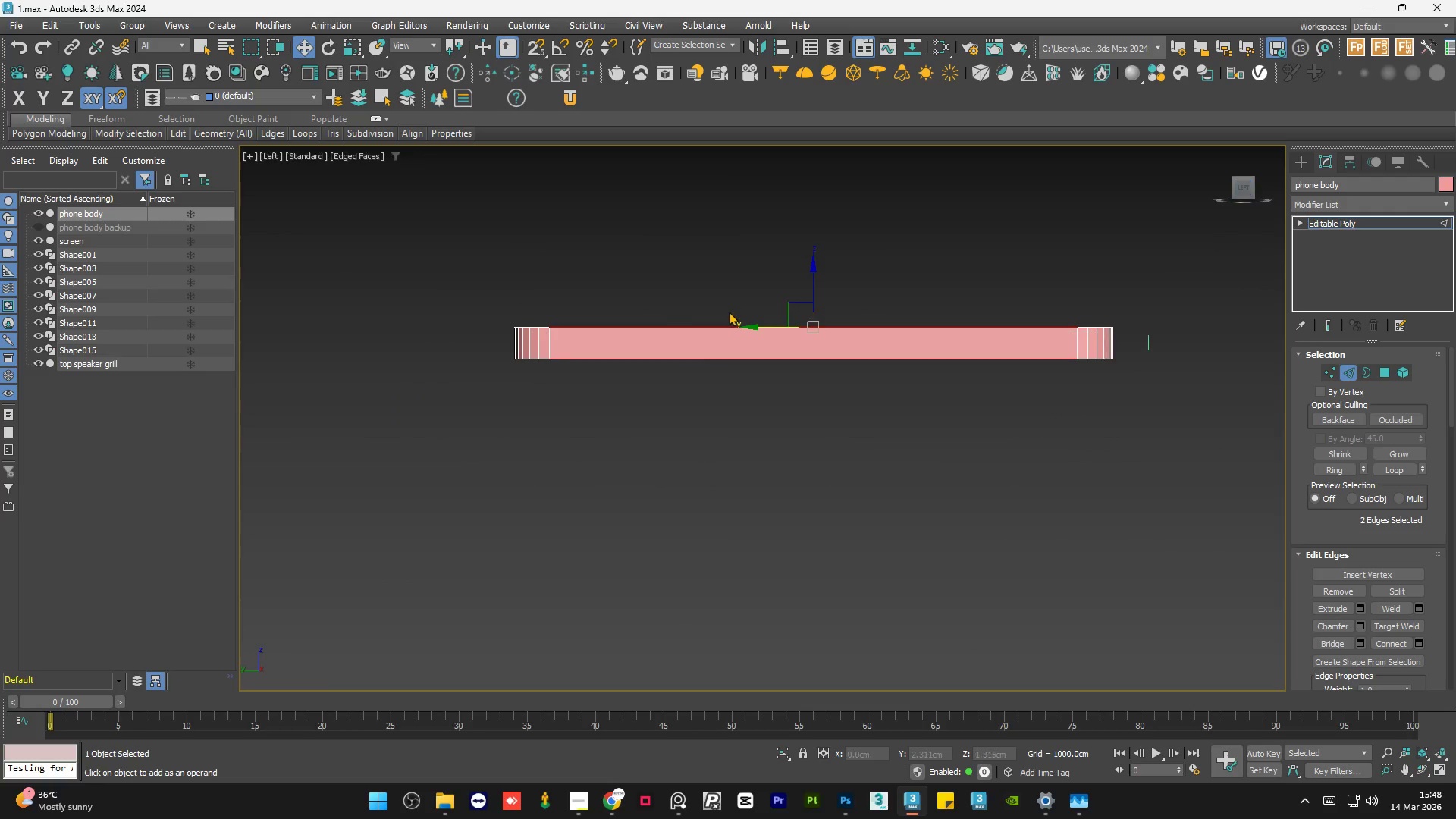 
scroll: coordinate [659, 325], scroll_direction: up, amount: 3.0
 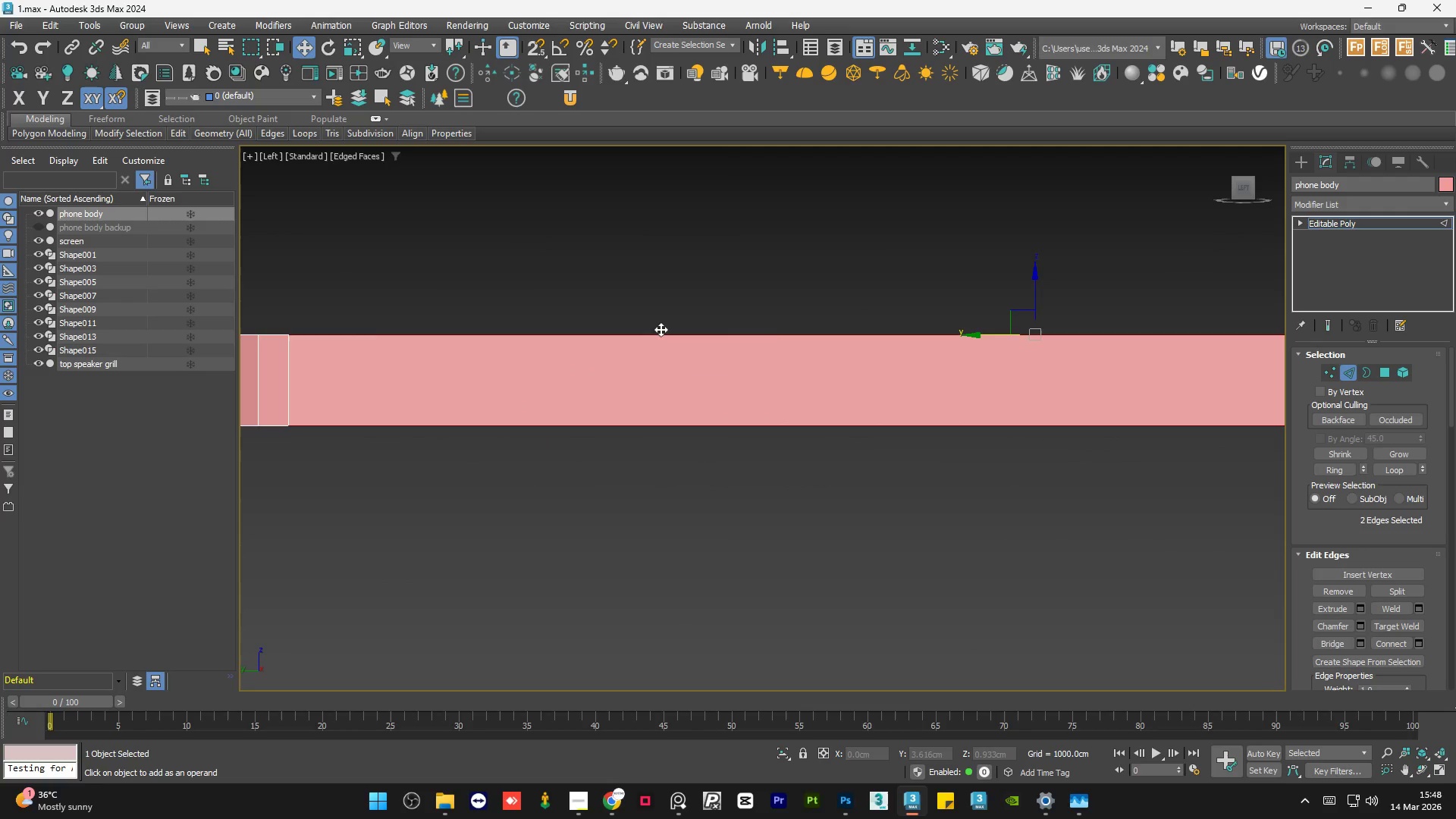 
scroll: coordinate [661, 329], scroll_direction: down, amount: 1.0
 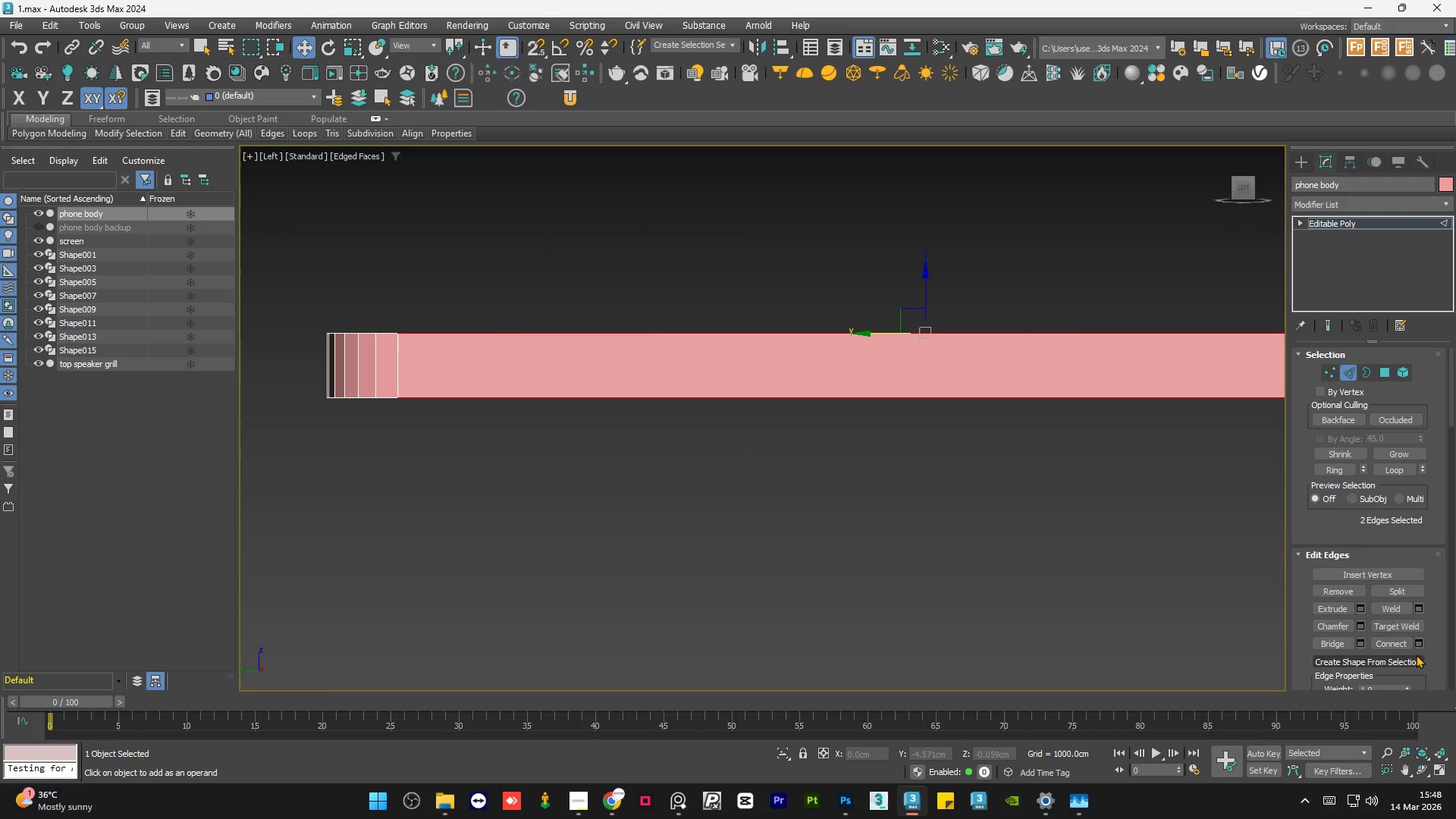 
left_click([1418, 644])
 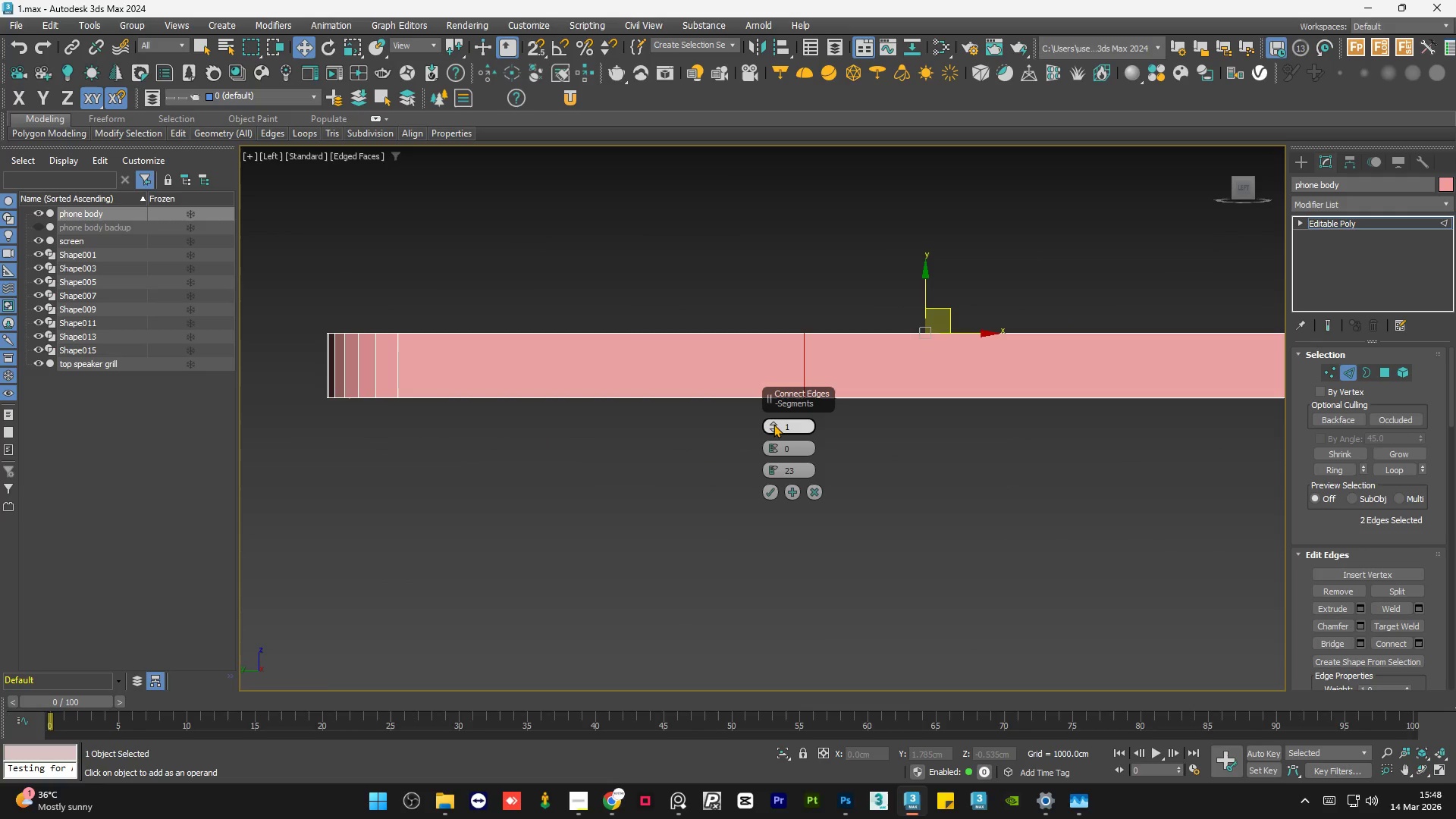 
left_click([770, 424])
 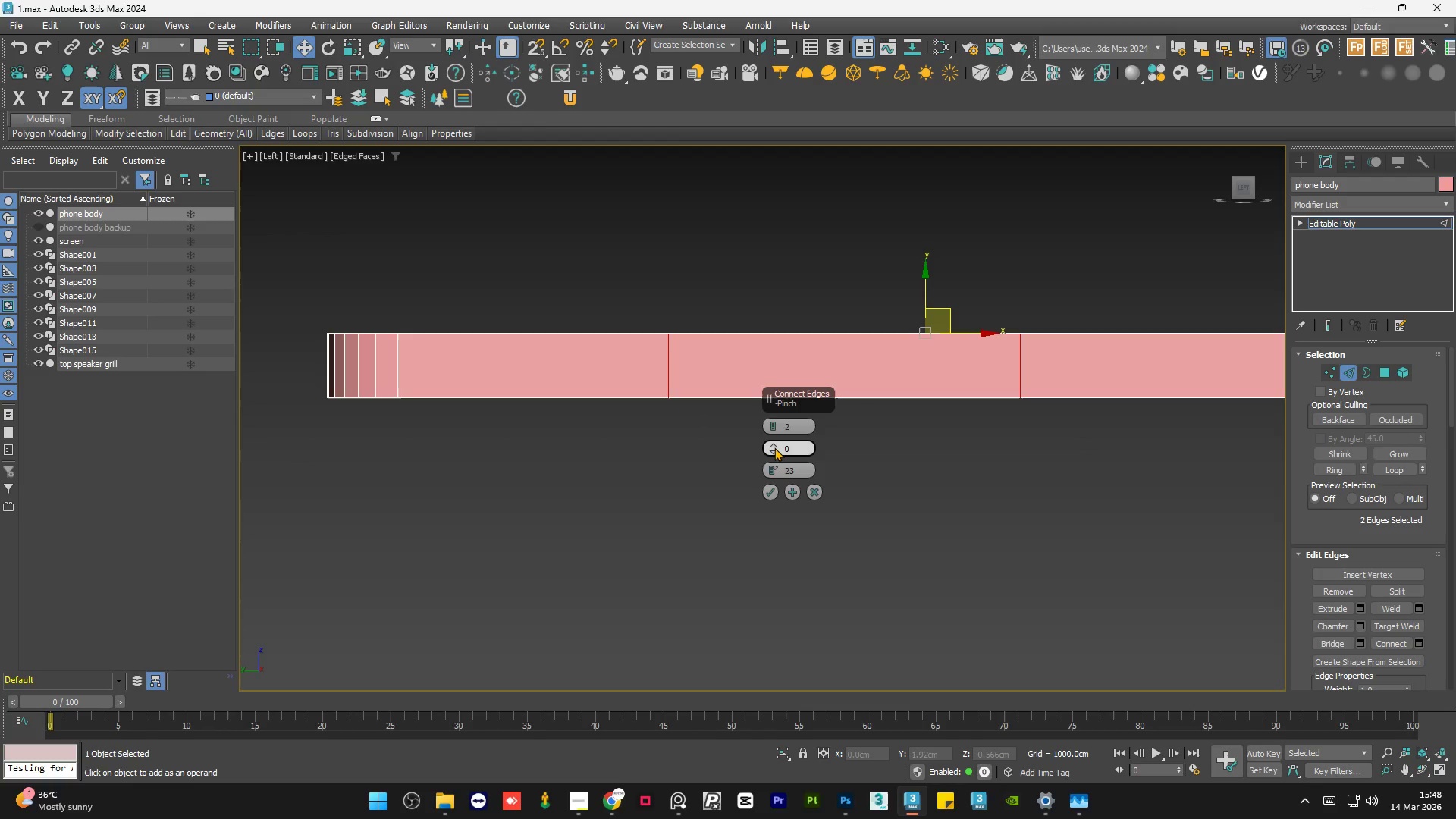 
left_click_drag(start_coordinate=[774, 446], to_coordinate=[784, 543])
 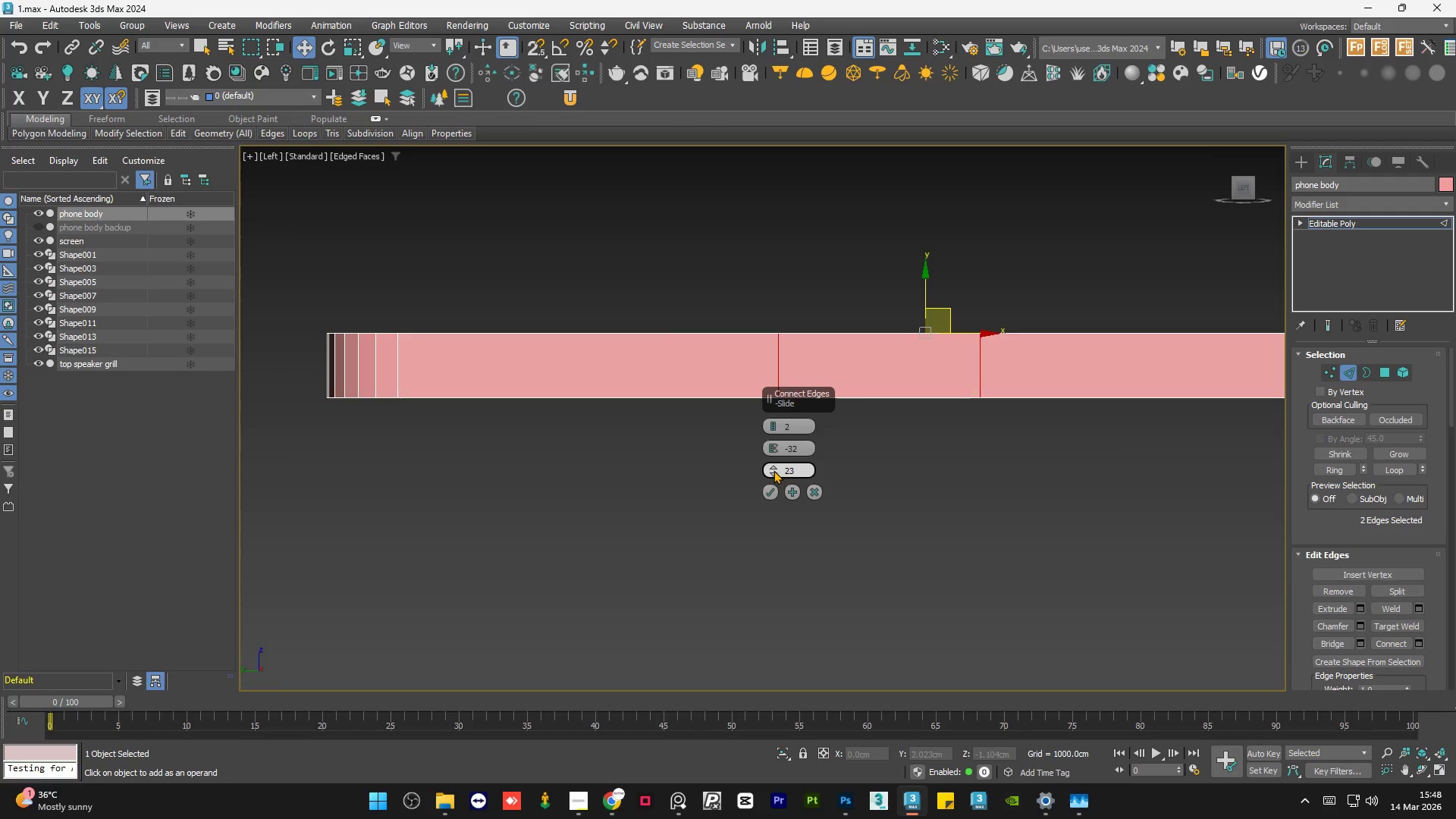 
left_click_drag(start_coordinate=[774, 467], to_coordinate=[767, 171])
 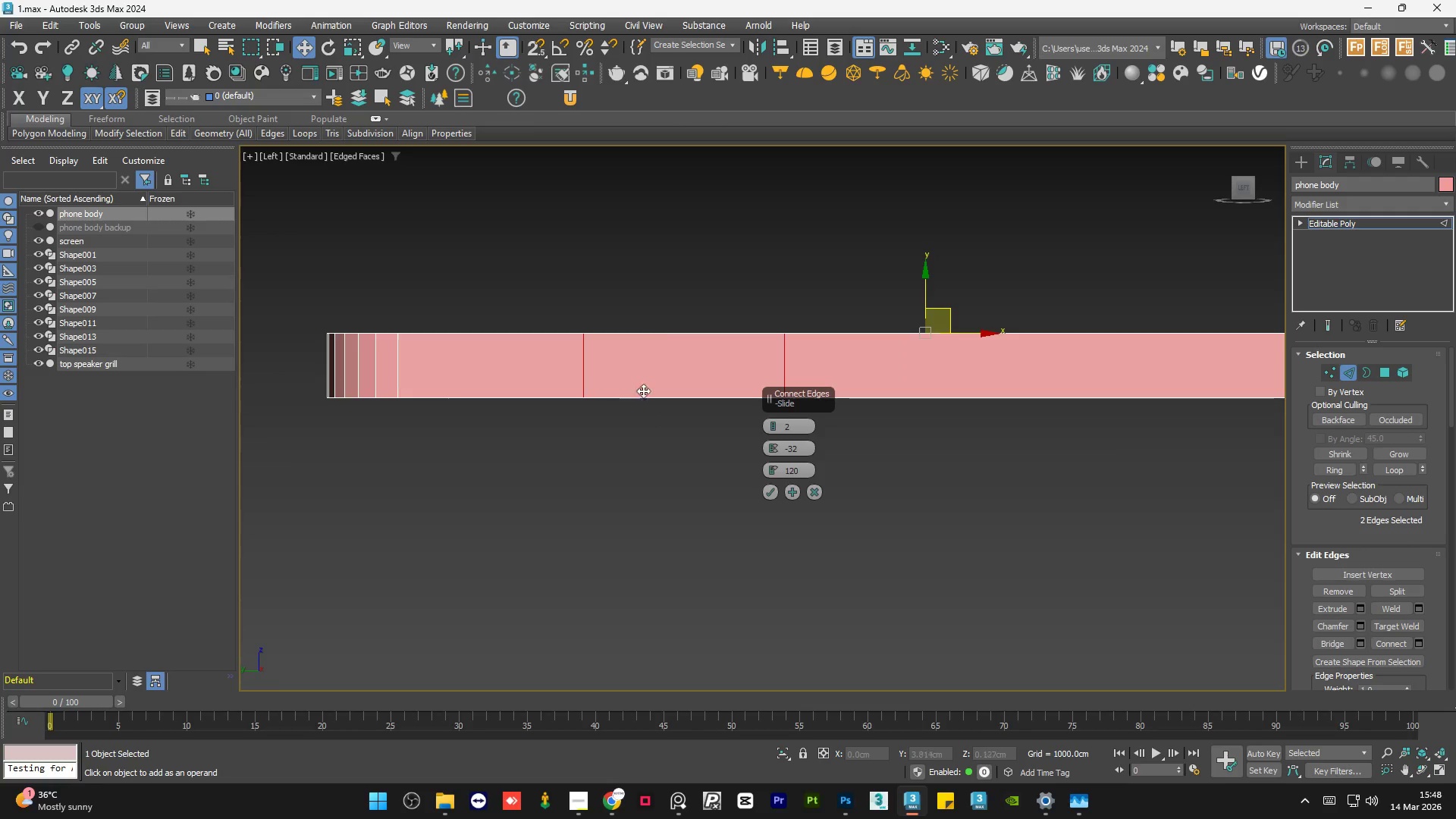 
scroll: coordinate [635, 404], scroll_direction: down, amount: 3.0
 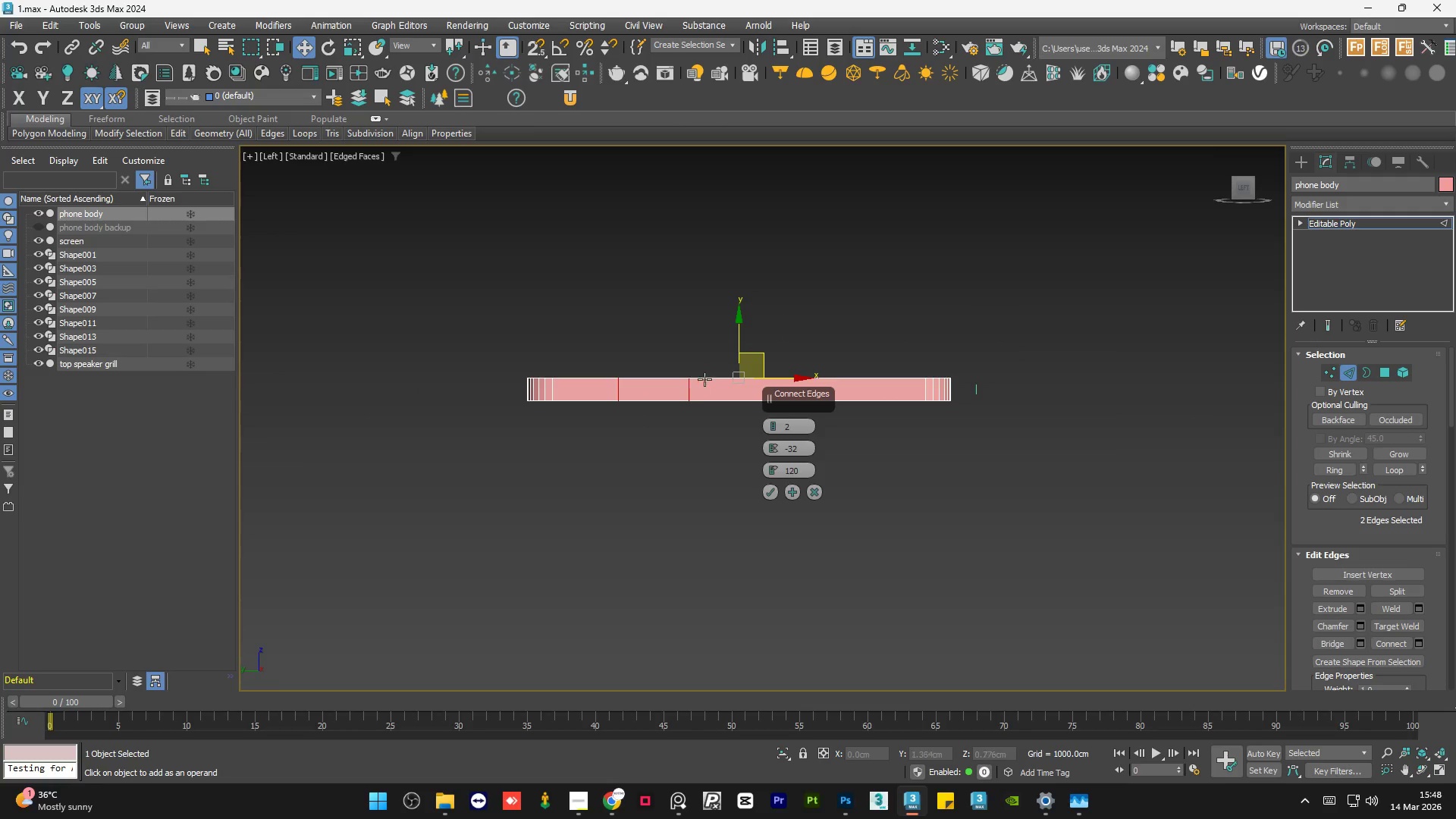 
scroll: coordinate [705, 376], scroll_direction: up, amount: 2.0
 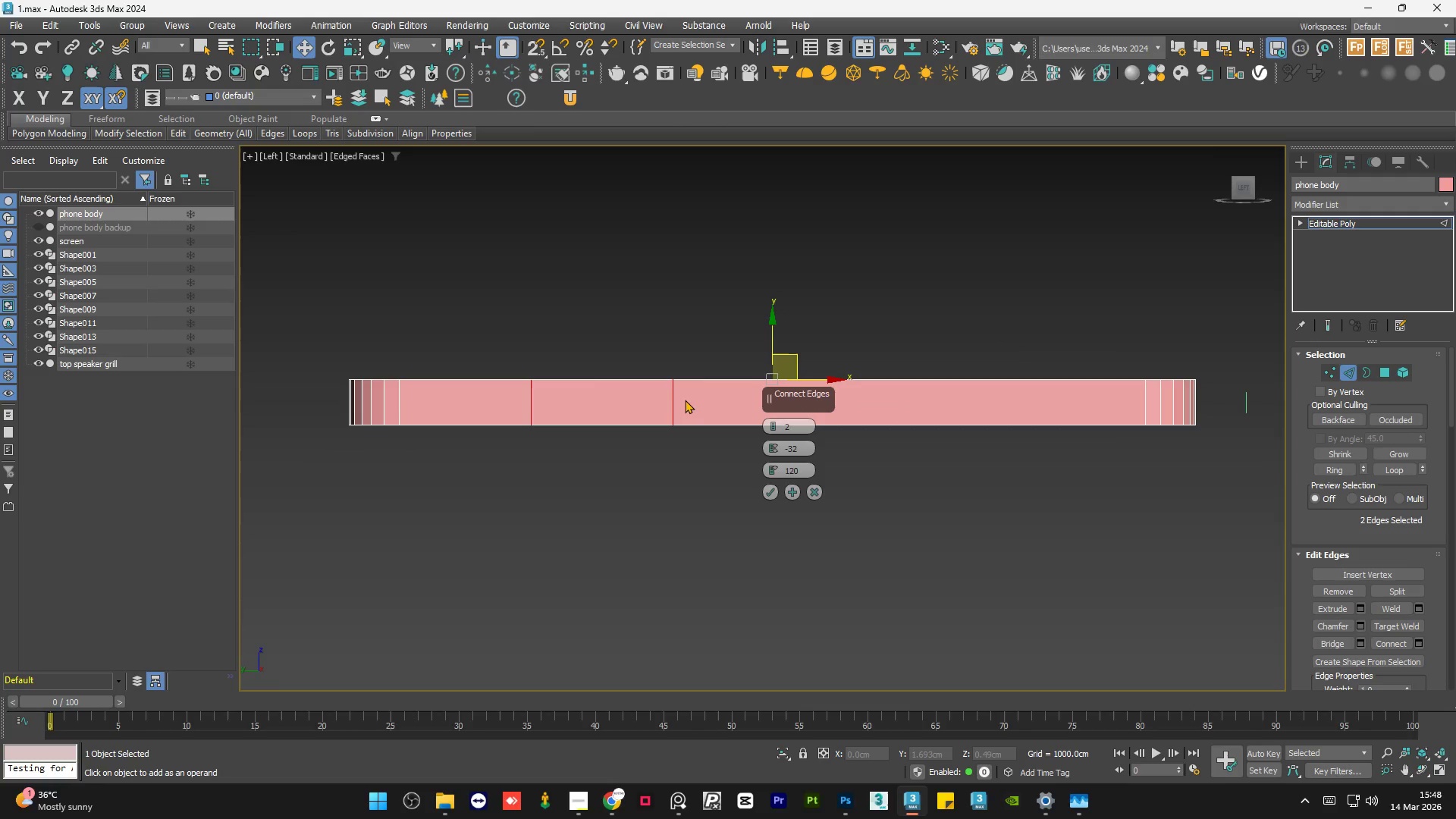 
hold_key(key=AltLeft, duration=0.78)
scroll: coordinate [685, 403], scroll_direction: up, amount: 1.0
 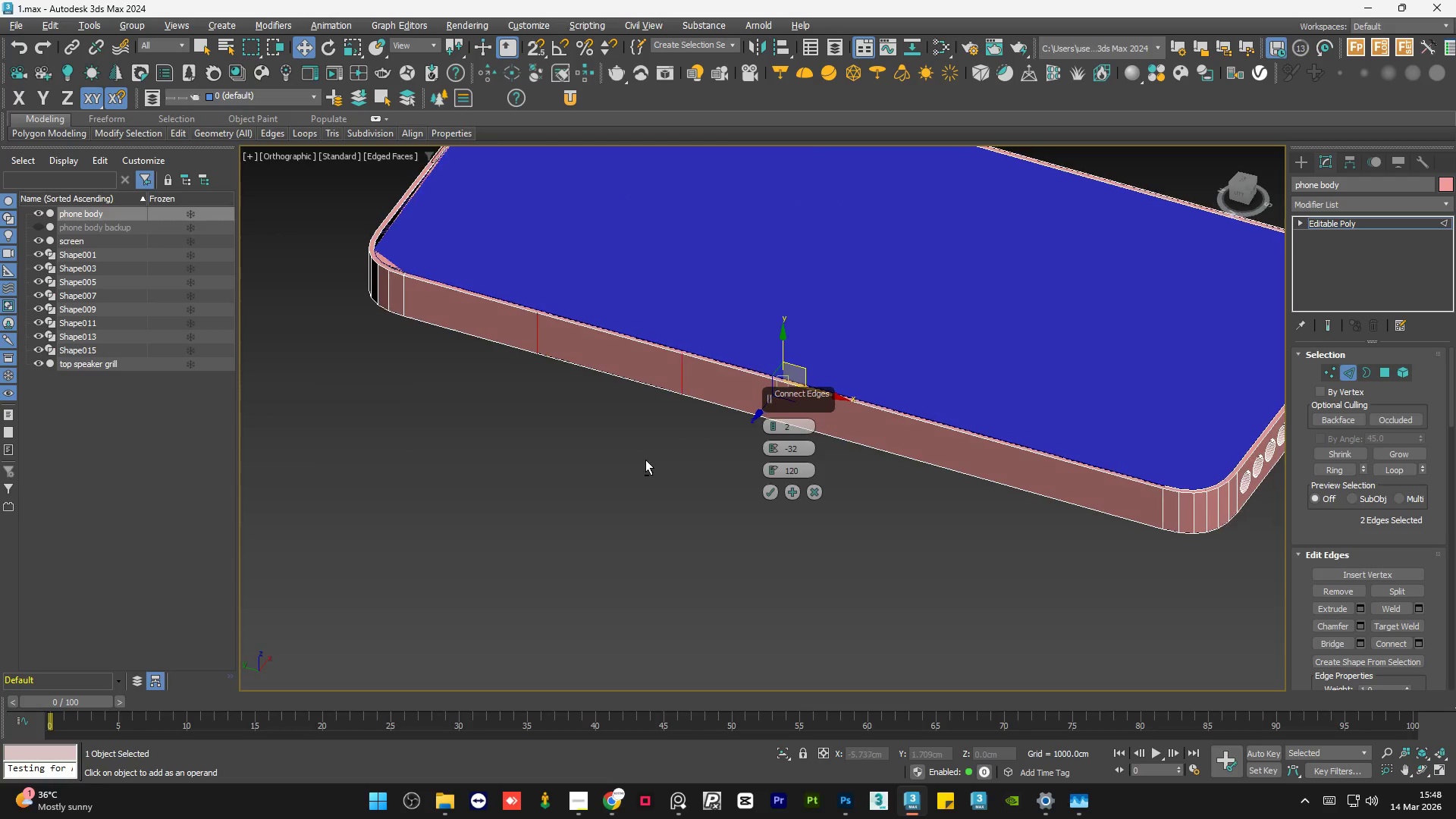 
hold_key(key=AltLeft, duration=0.84)
 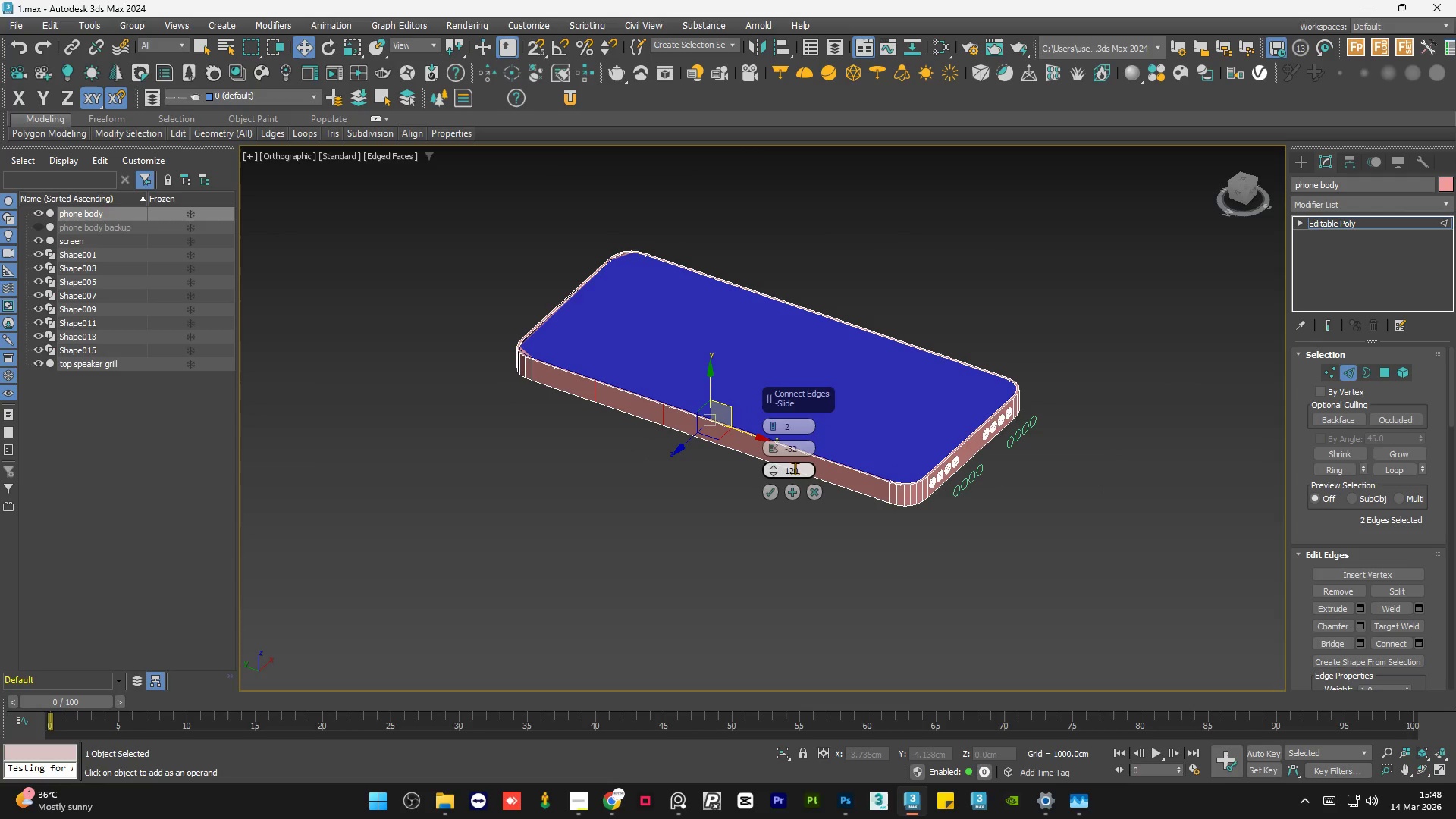 
scroll: coordinate [637, 460], scroll_direction: down, amount: 2.0
 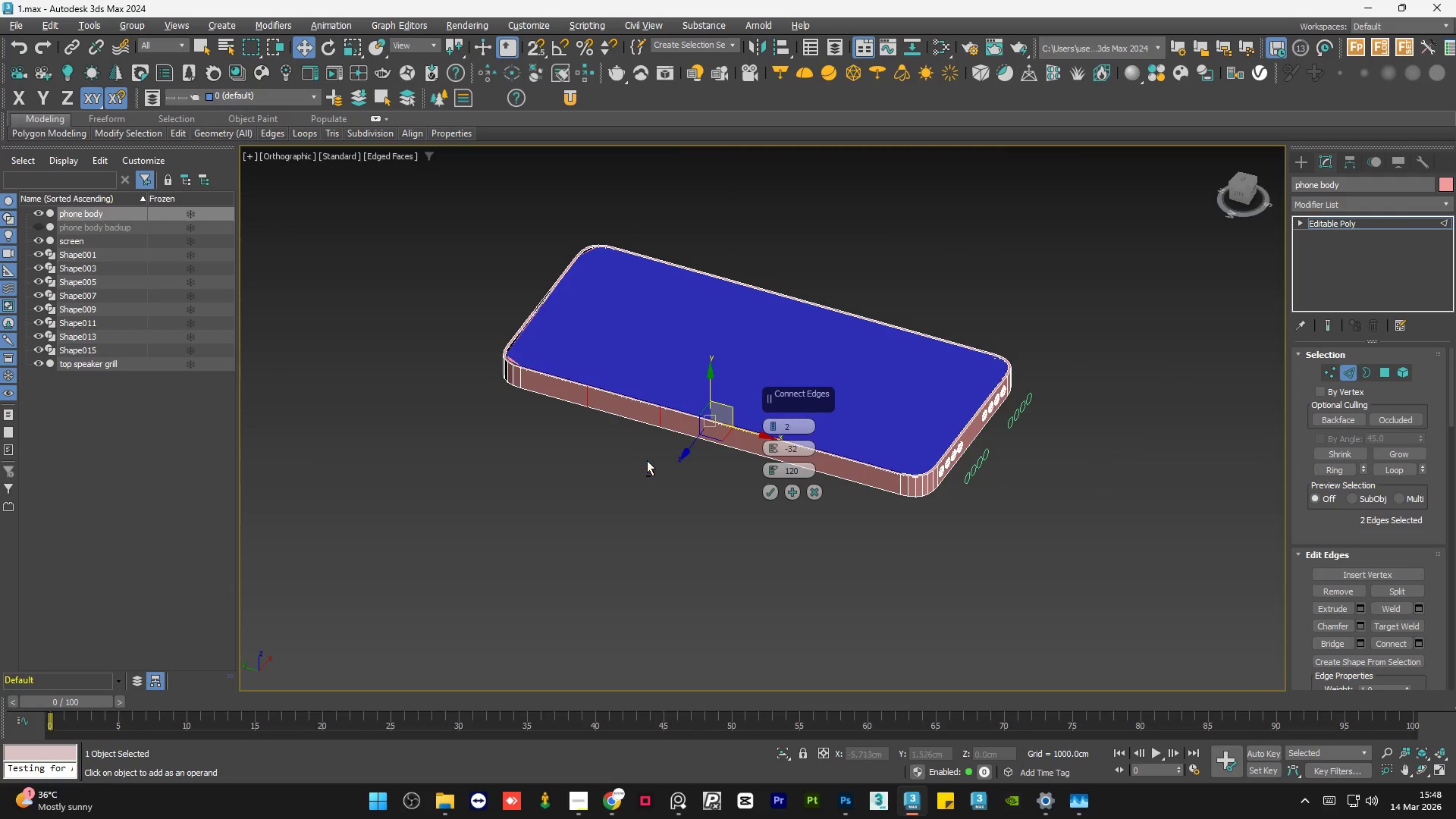 
left_click_drag(start_coordinate=[774, 466], to_coordinate=[749, 312])
 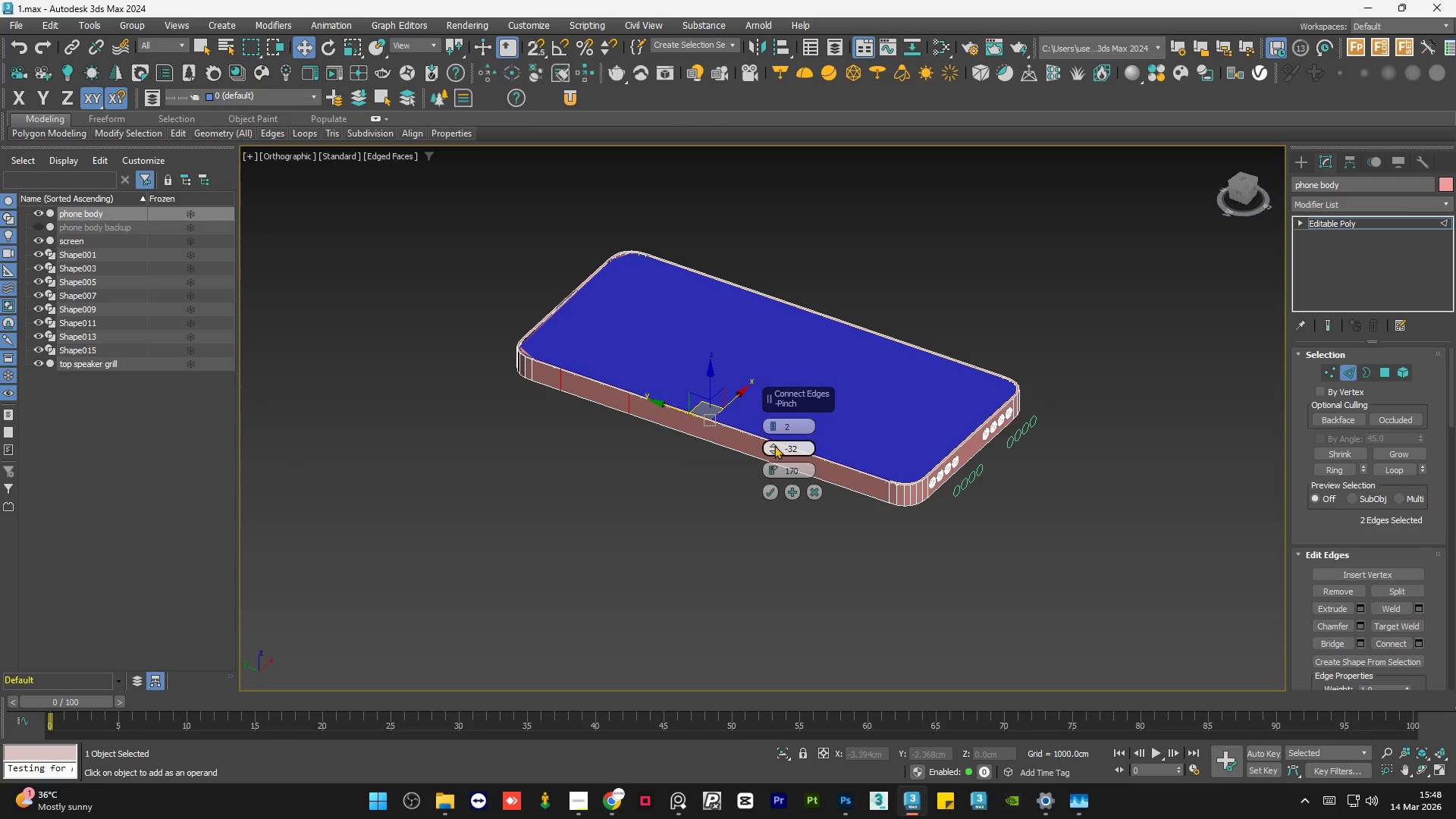 
left_click_drag(start_coordinate=[774, 445], to_coordinate=[772, 418])
 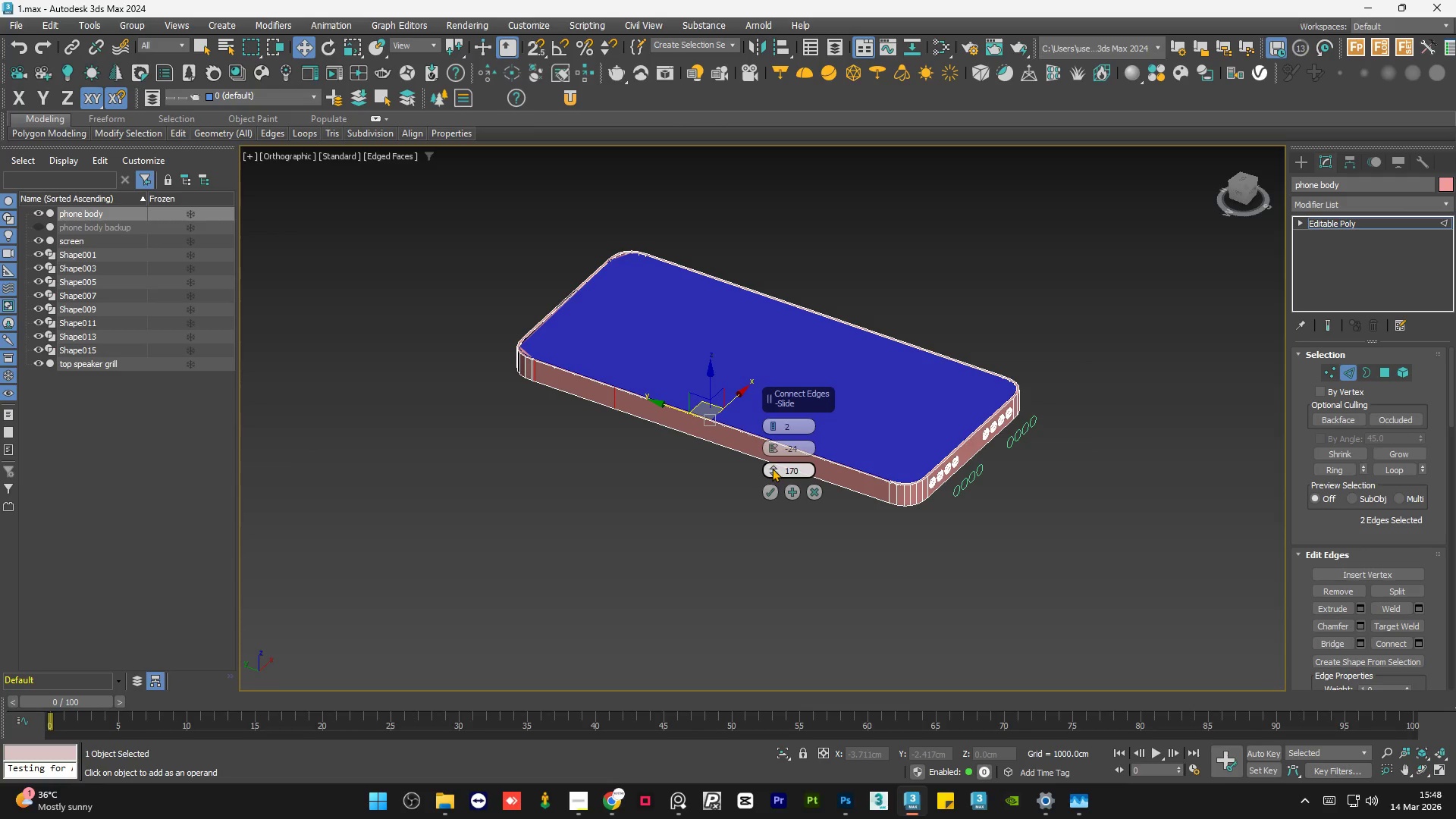 
left_click_drag(start_coordinate=[773, 466], to_coordinate=[789, 548])
 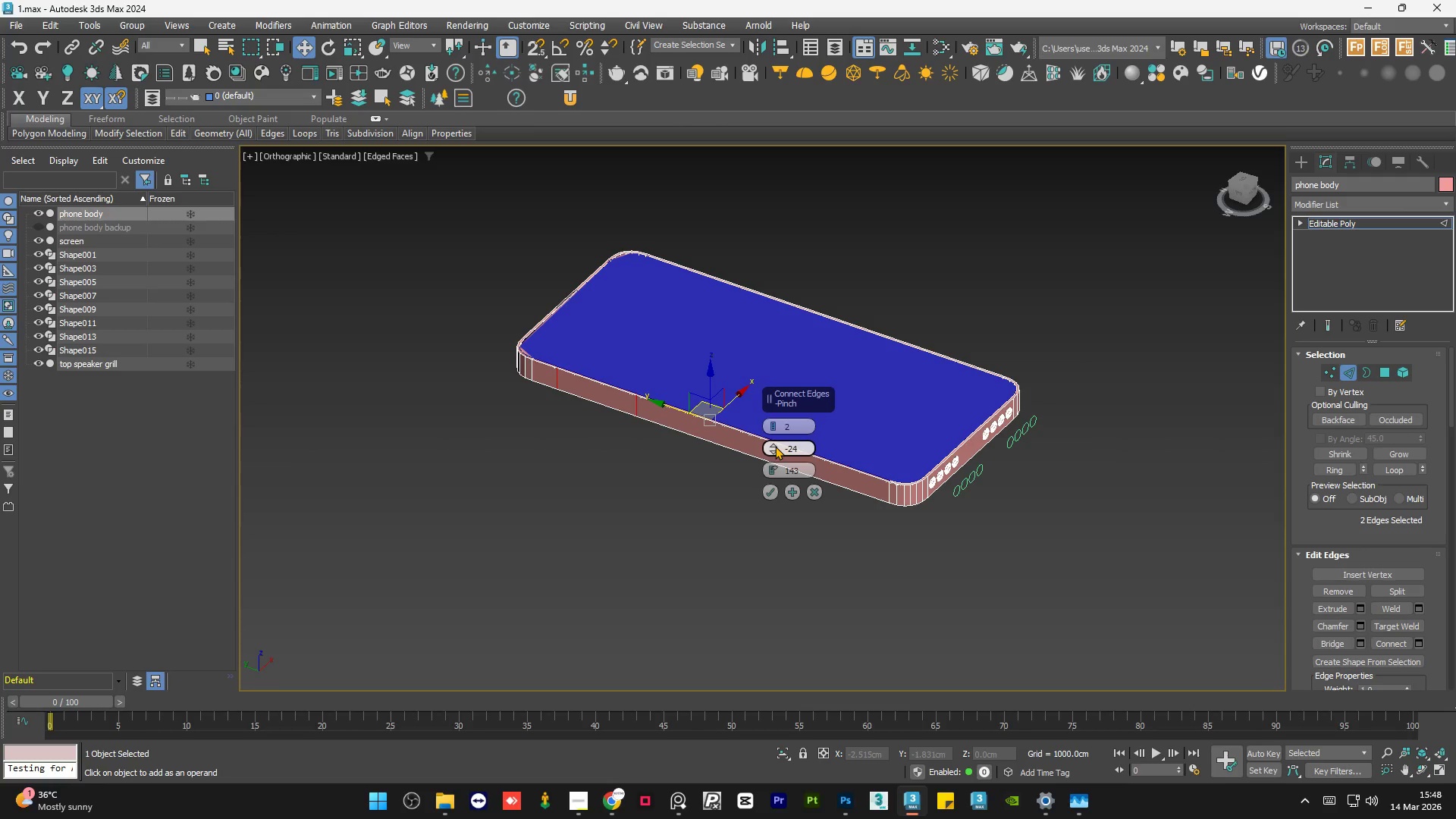 
left_click_drag(start_coordinate=[774, 444], to_coordinate=[777, 426])
 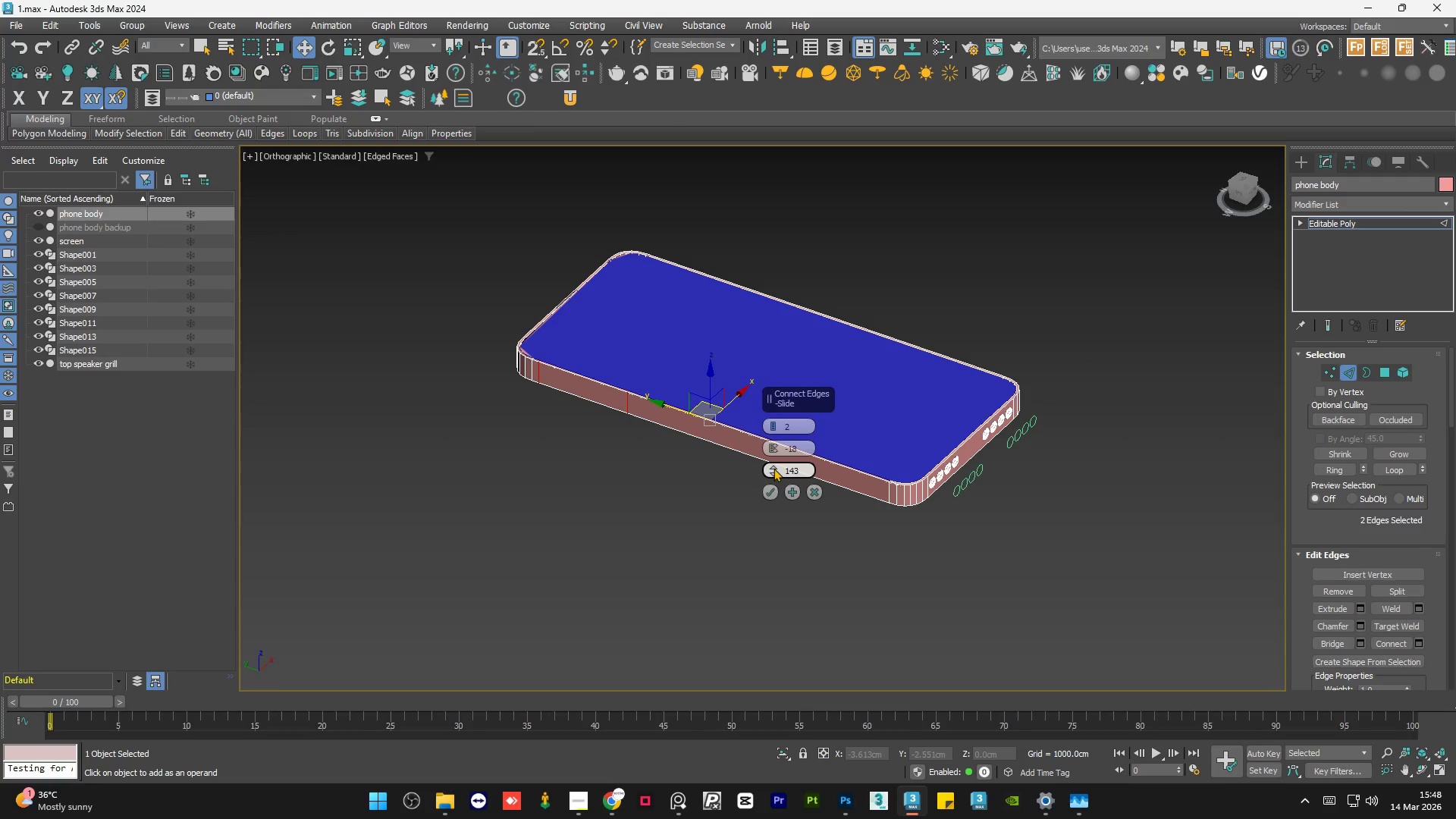 
left_click_drag(start_coordinate=[774, 468], to_coordinate=[781, 521])
 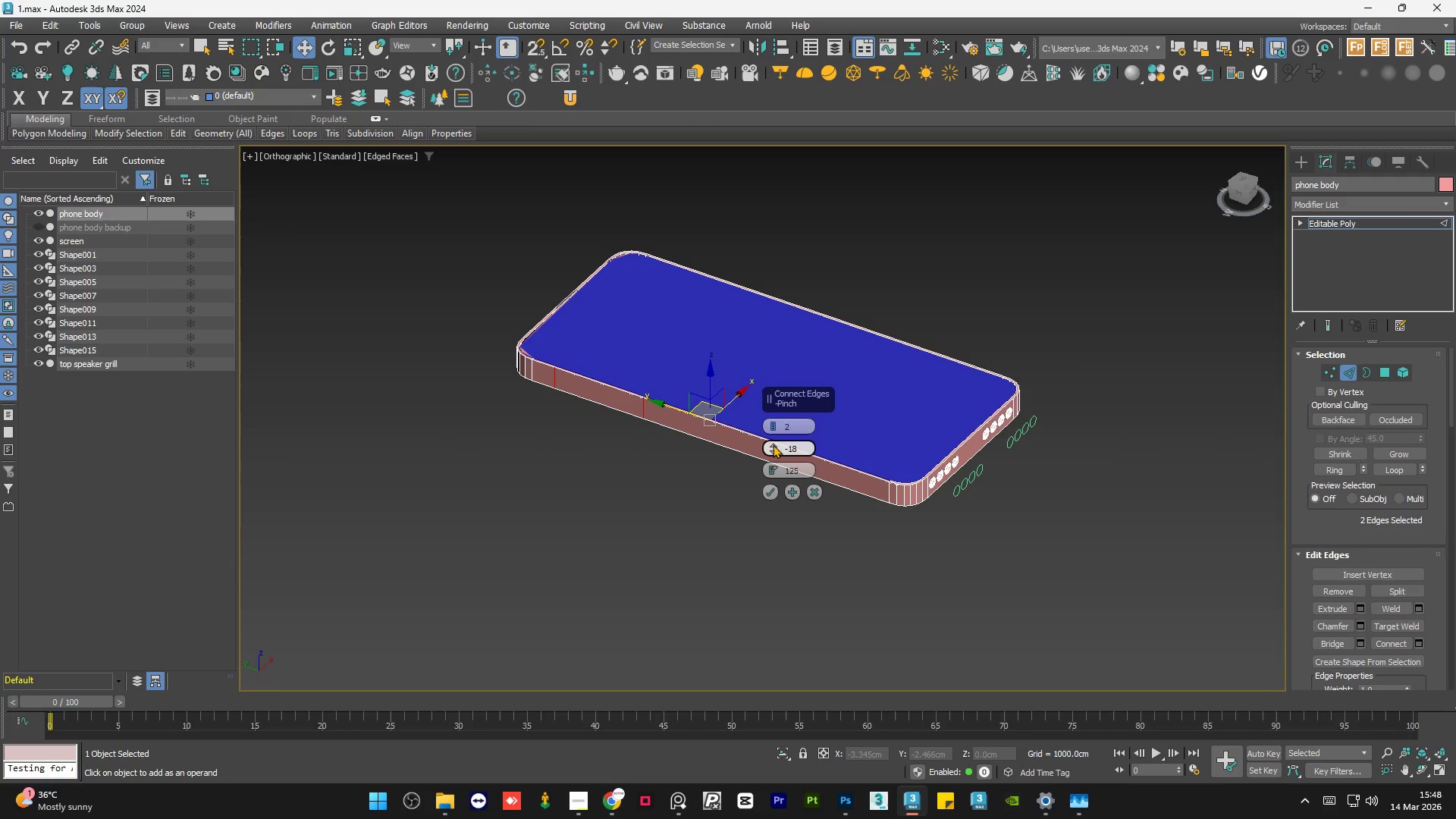 
left_click_drag(start_coordinate=[773, 444], to_coordinate=[776, 425])
 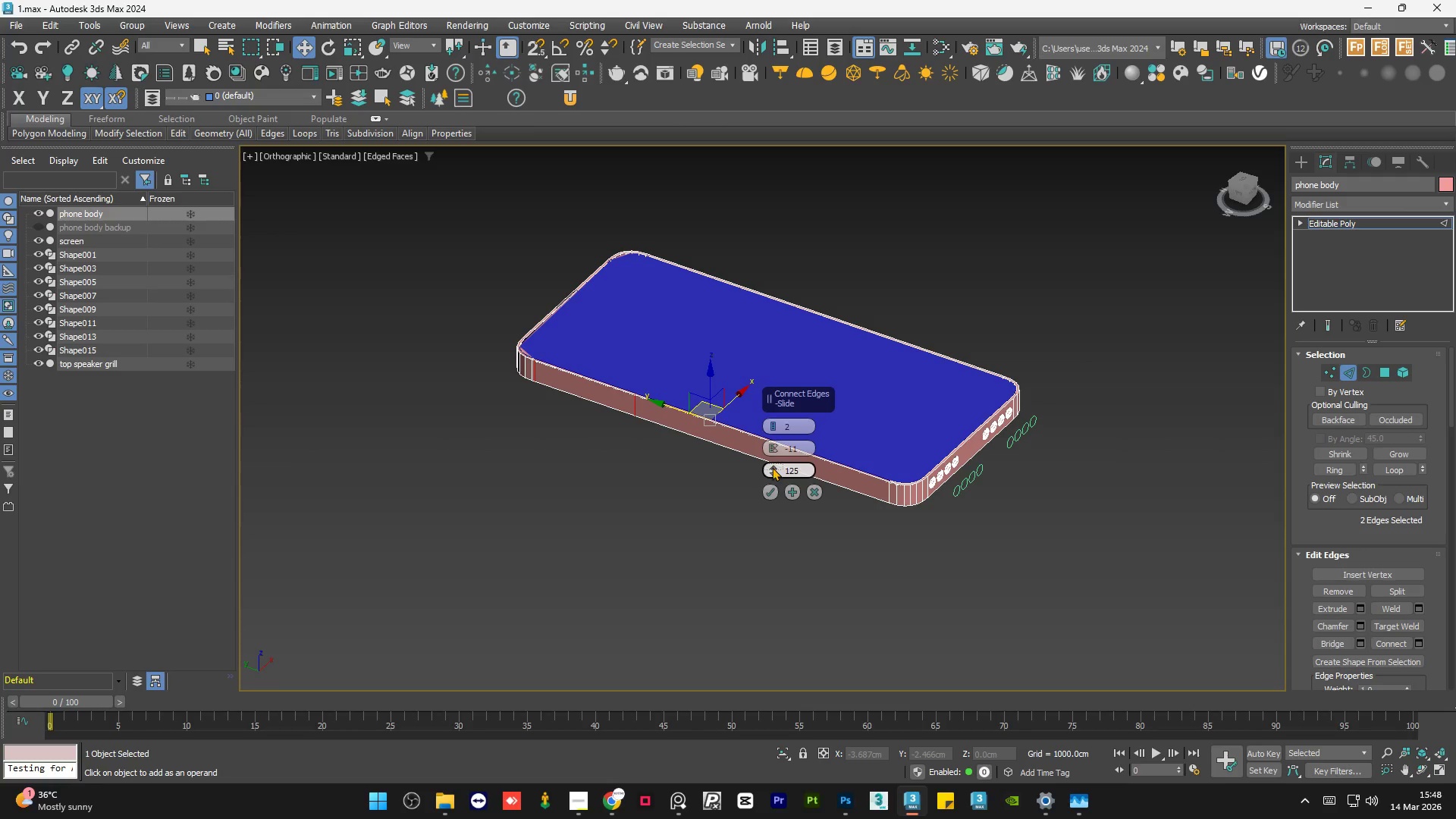 
left_click_drag(start_coordinate=[772, 466], to_coordinate=[779, 498])
 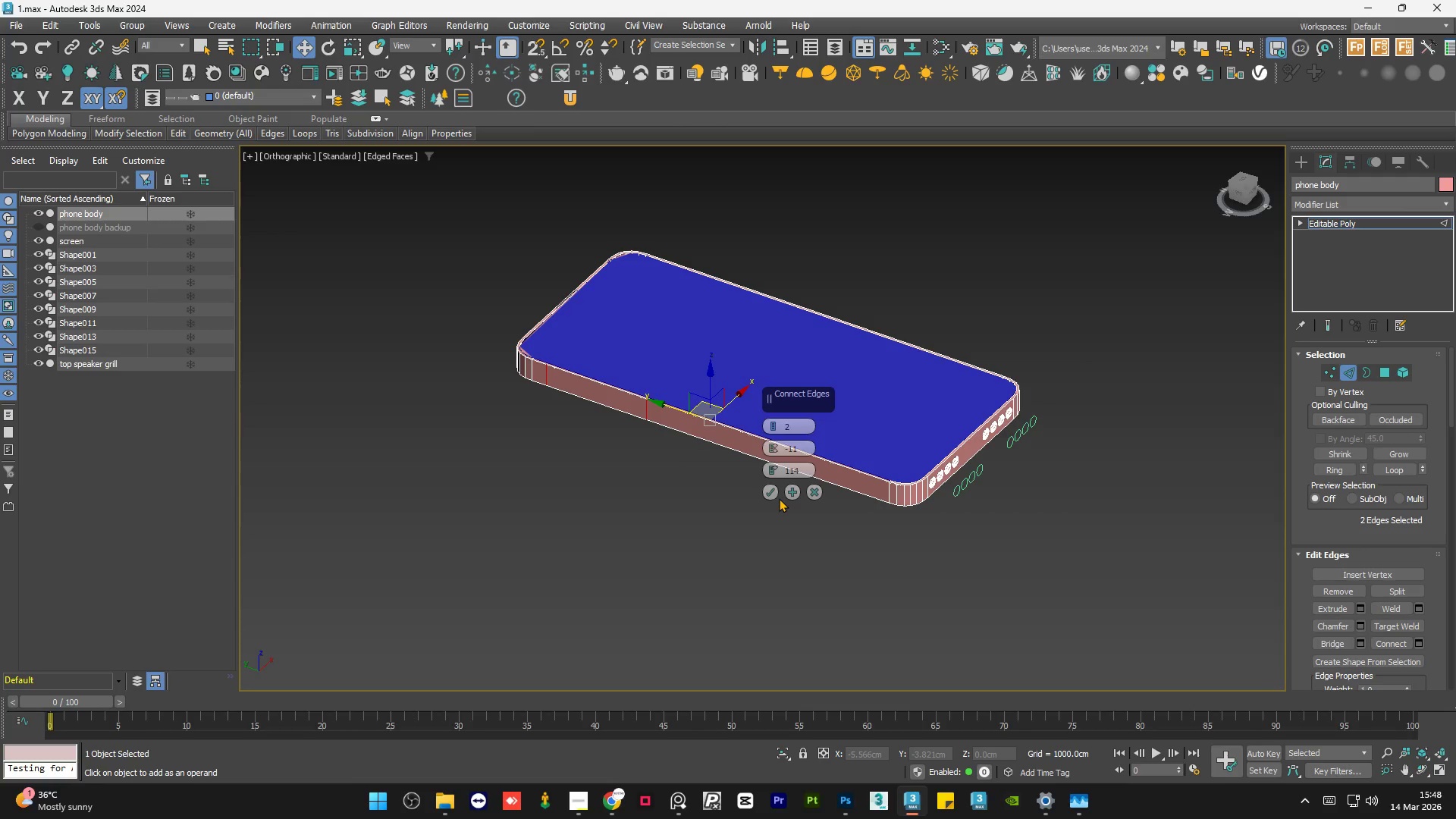 
scroll: coordinate [583, 365], scroll_direction: up, amount: 4.0
 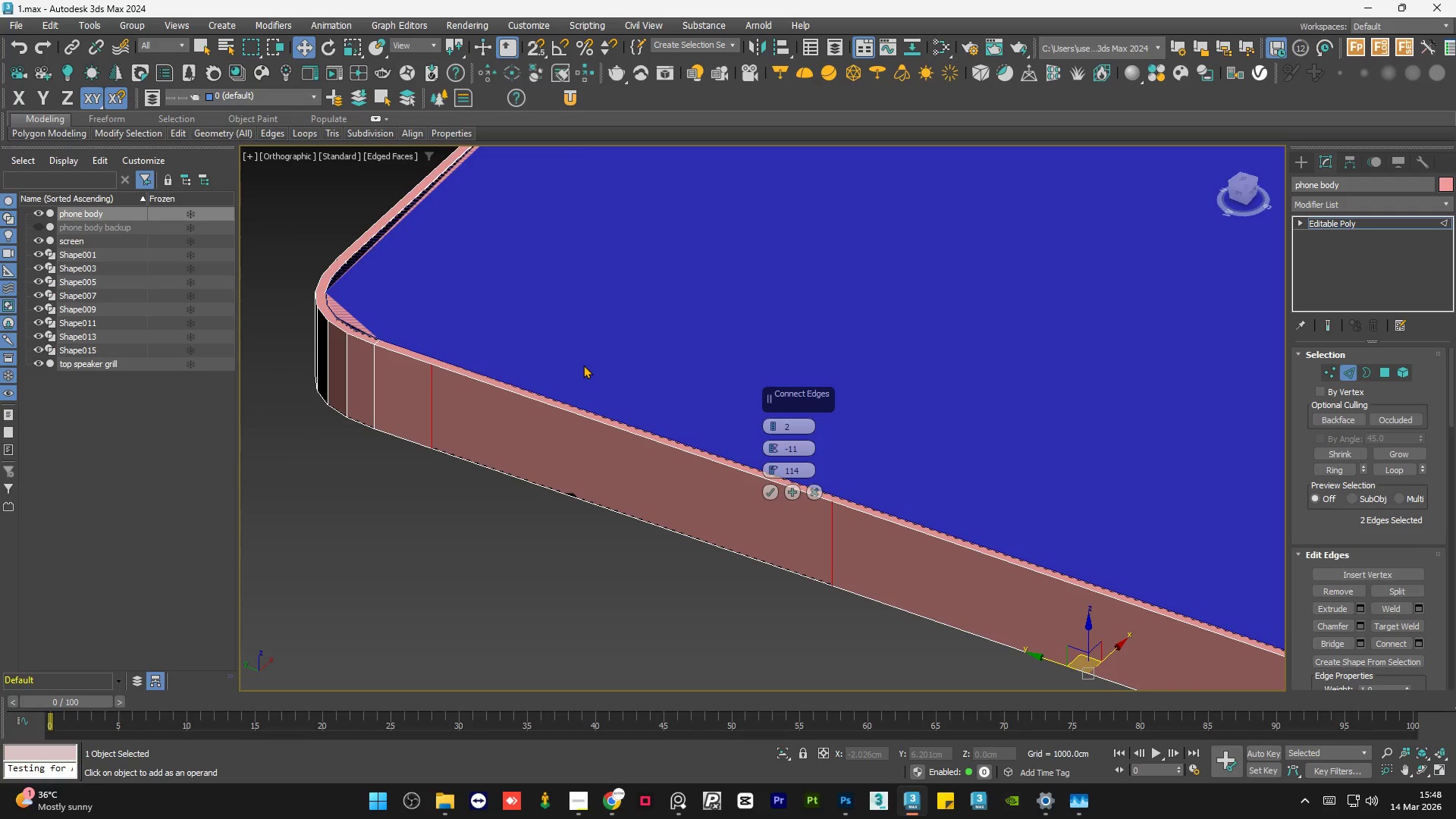 
scroll: coordinate [632, 471], scroll_direction: down, amount: 4.0
 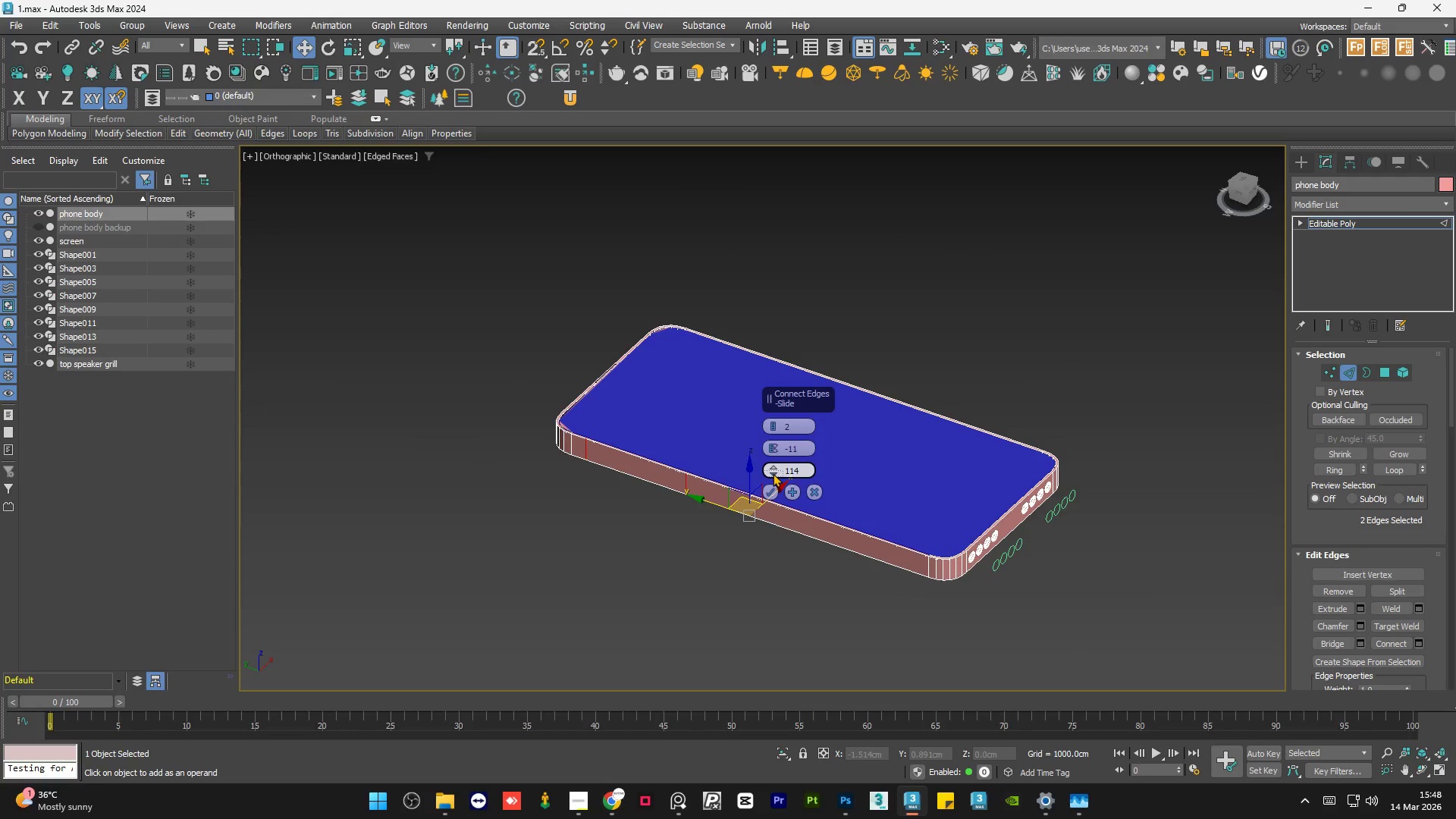 
double_click([773, 473])
 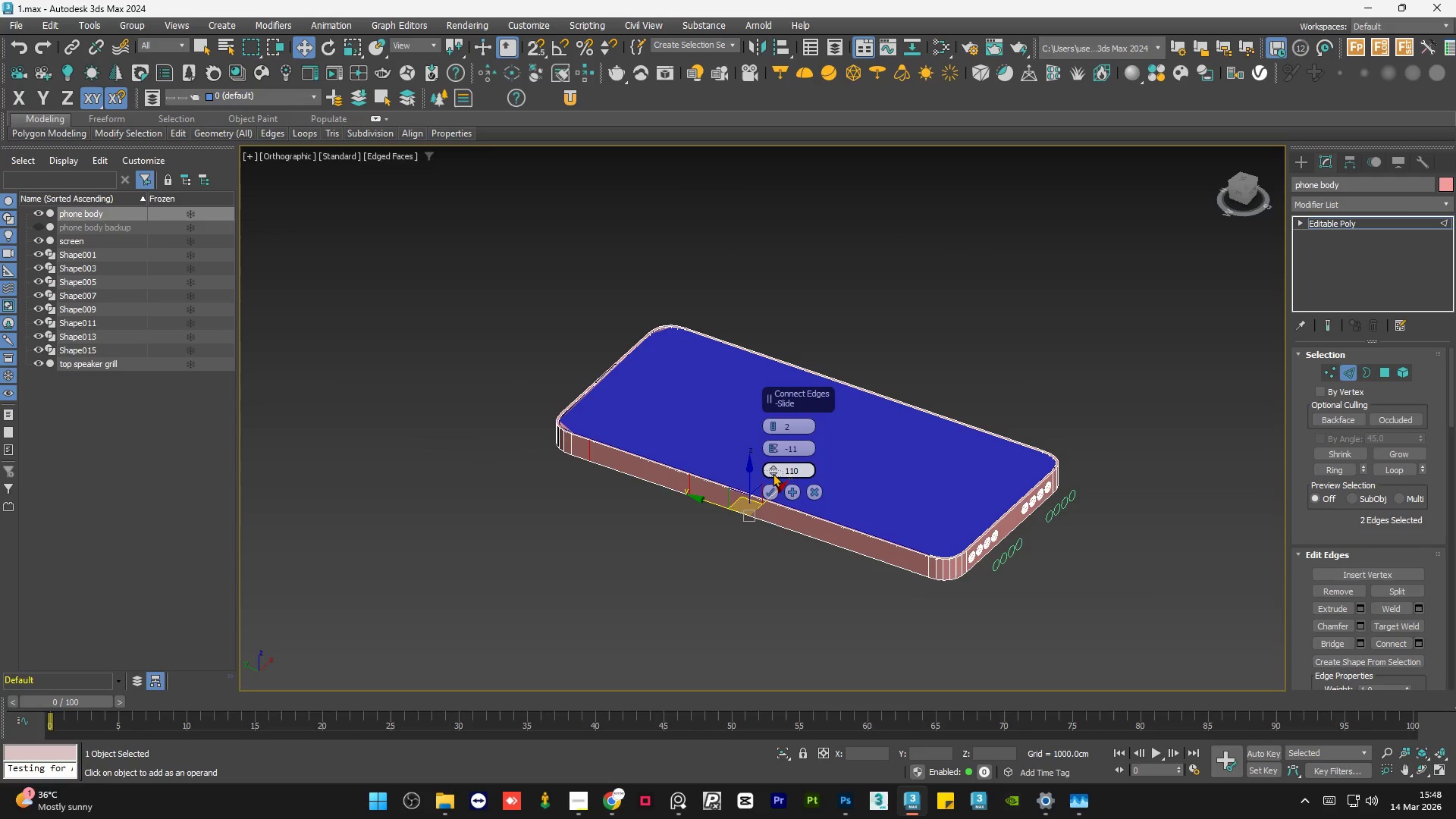 
triple_click([773, 473])
 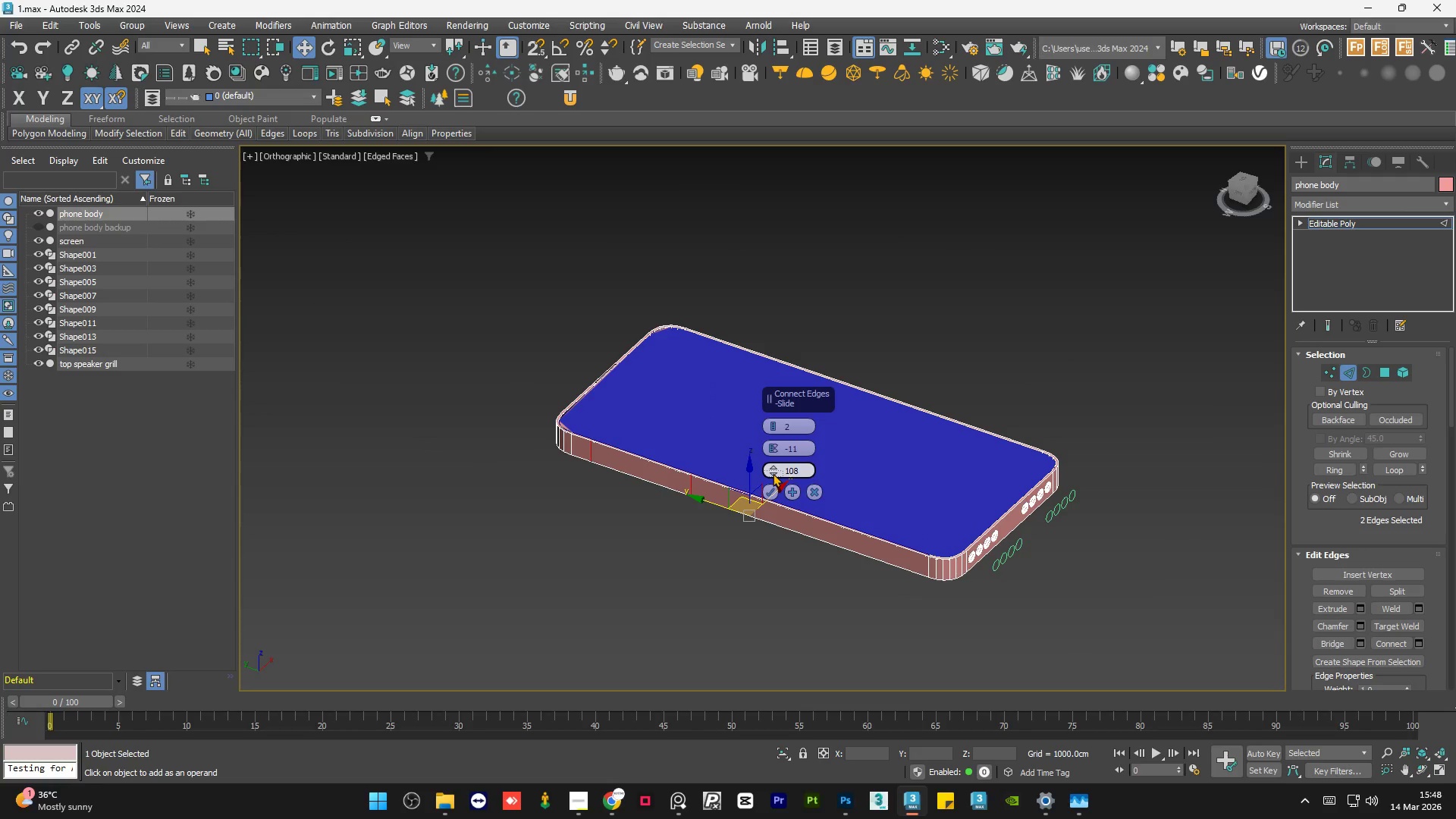 
triple_click([773, 473])
 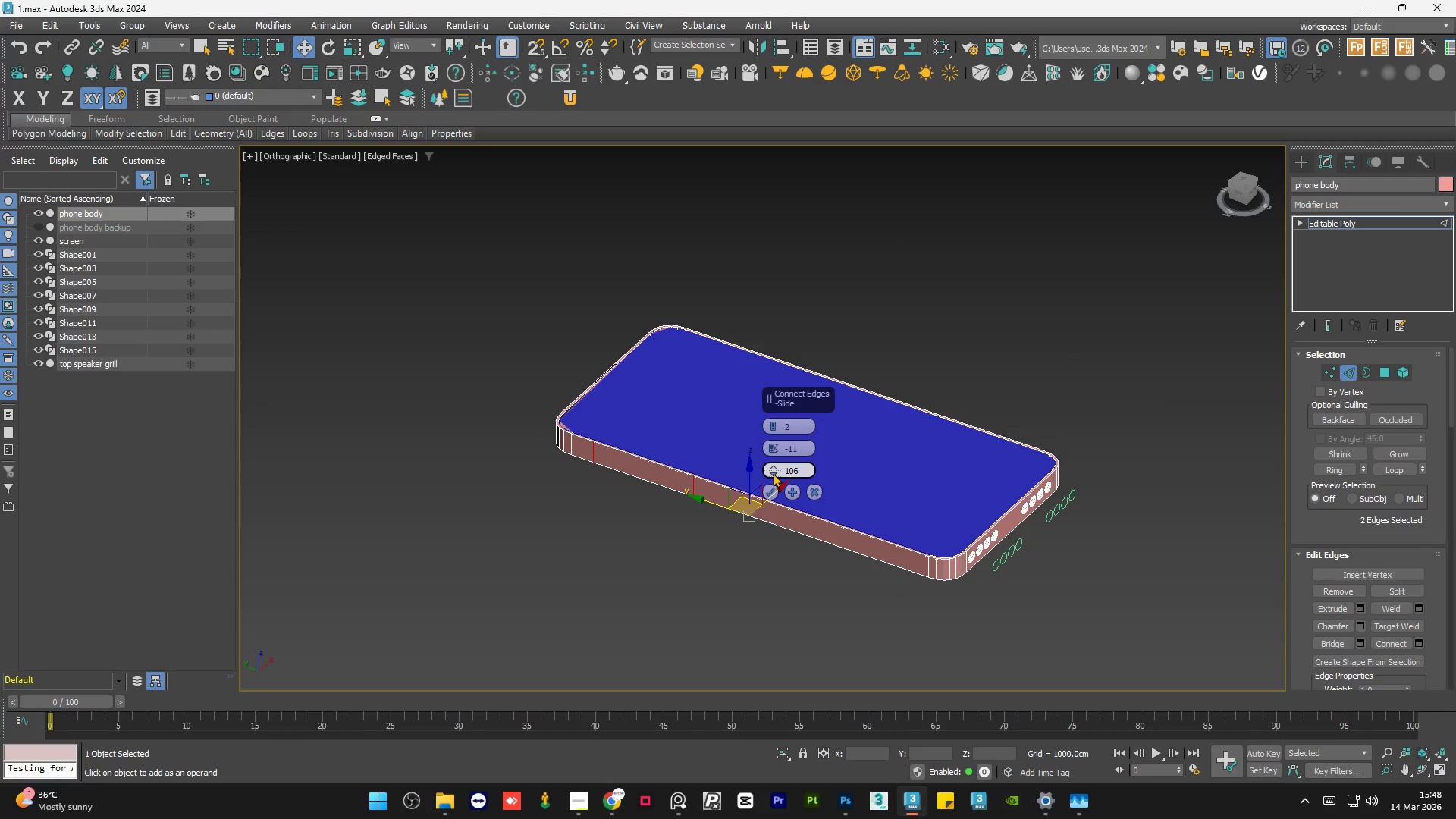 
triple_click([773, 473])
 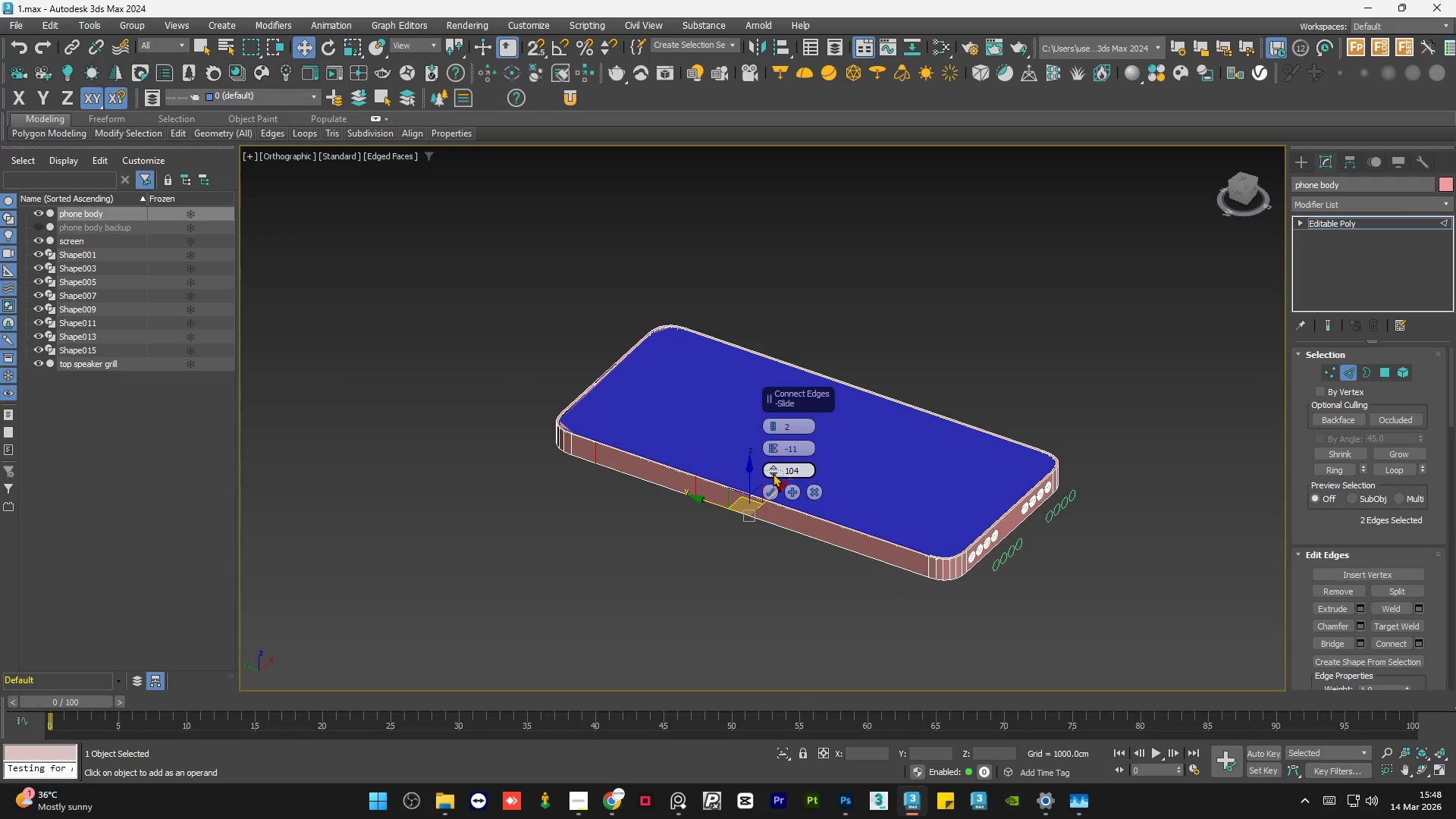 
triple_click([773, 473])
 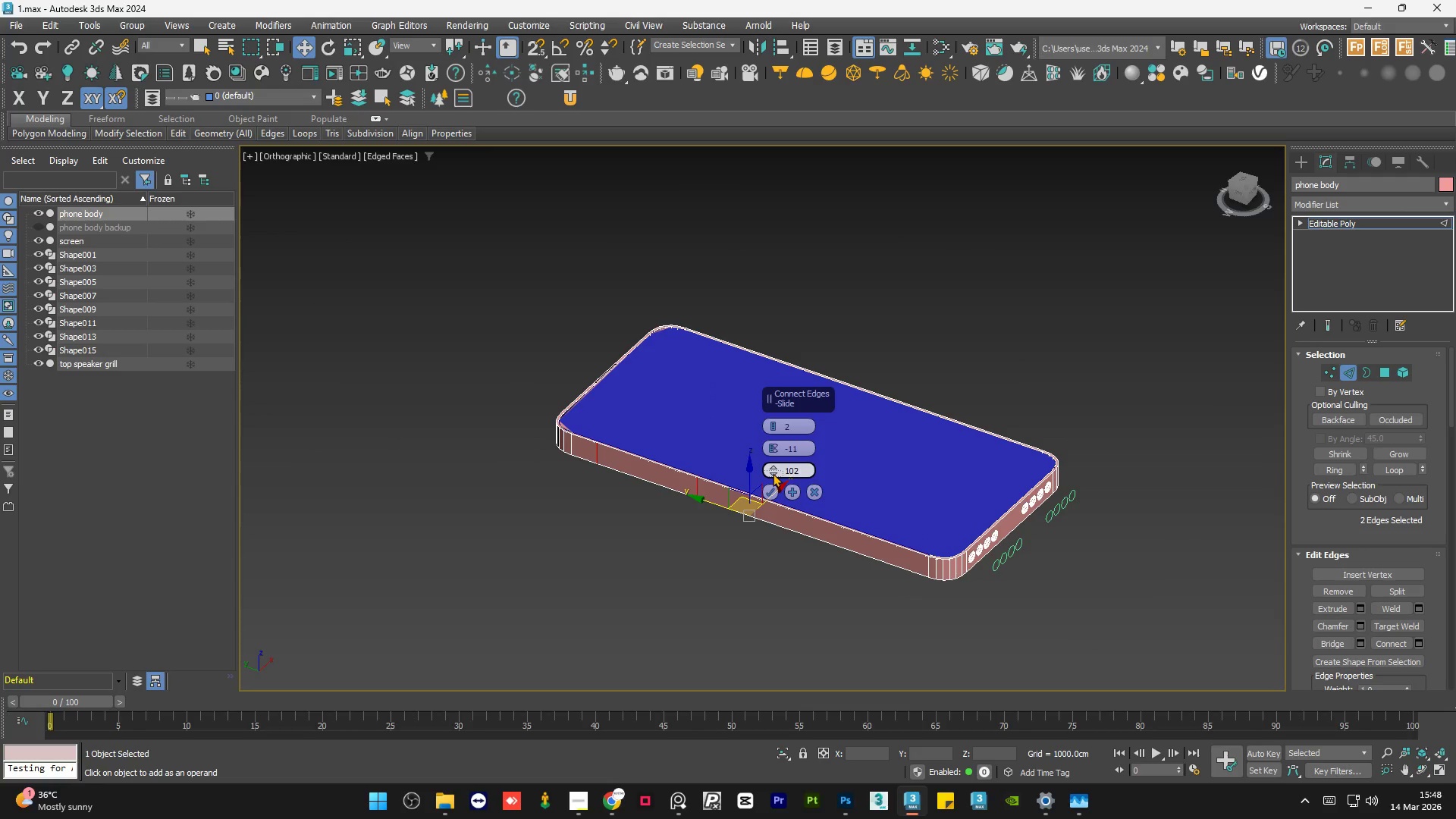 
triple_click([773, 473])
 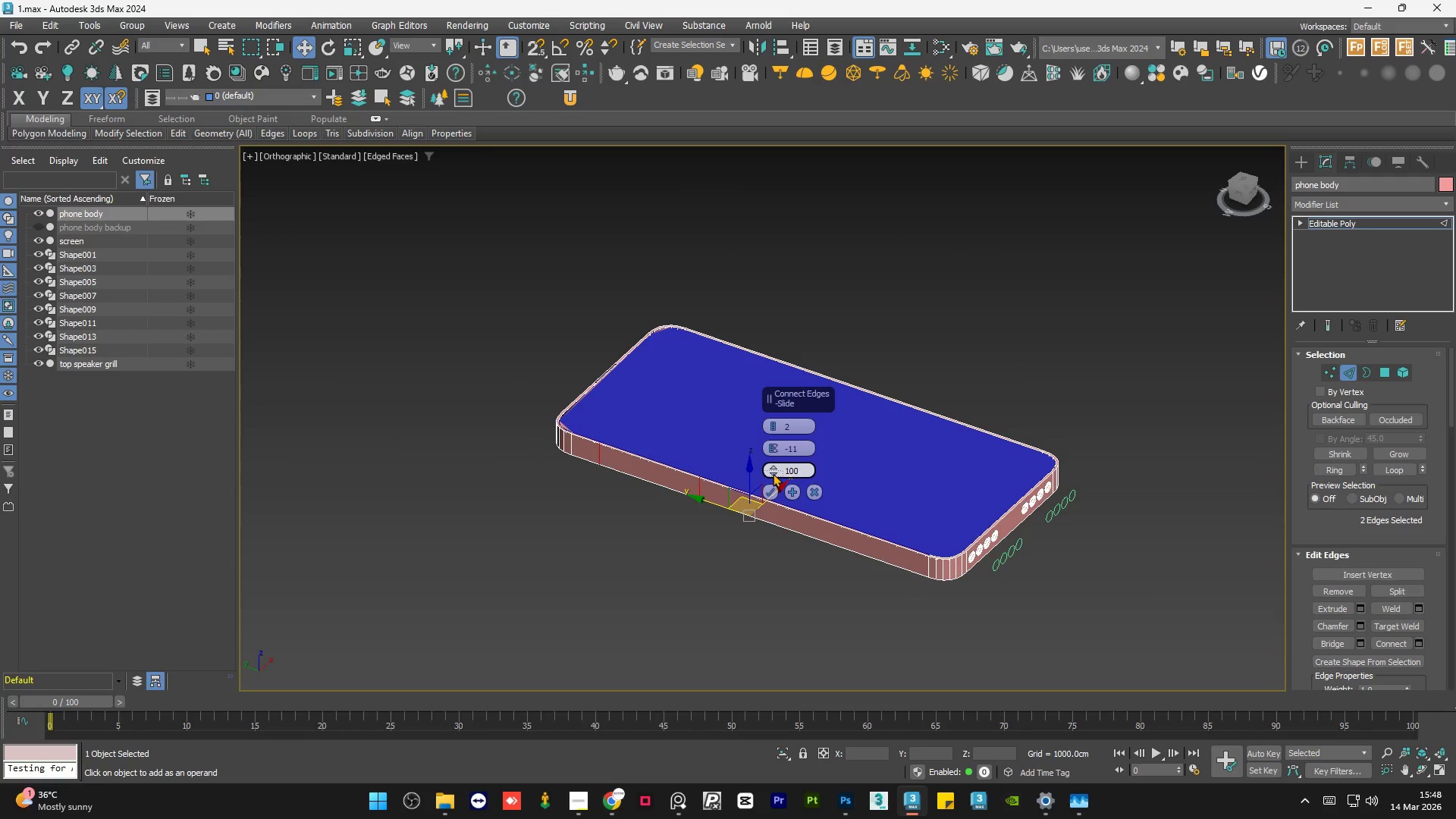 
triple_click([773, 473])
 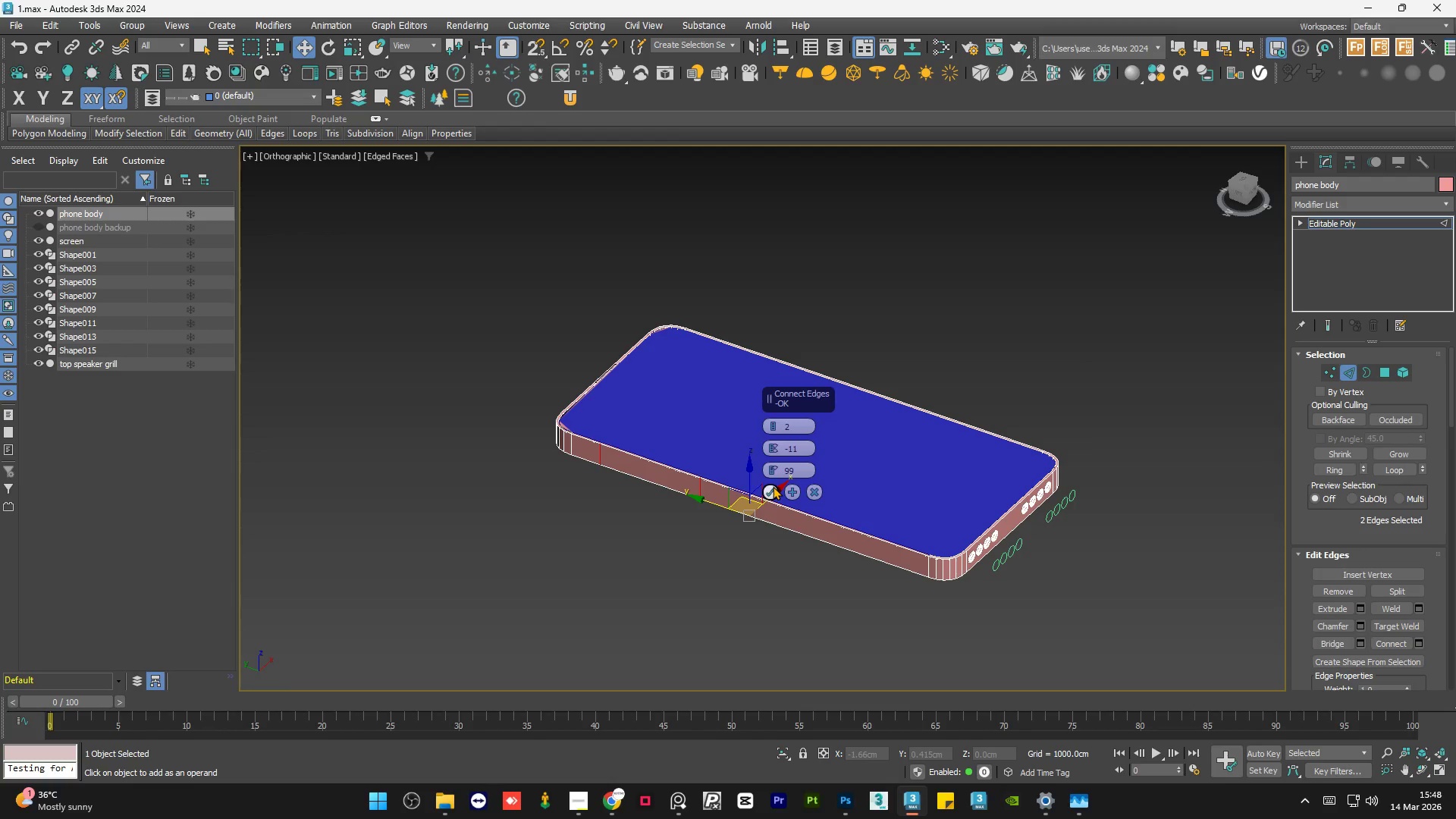 
left_click([773, 487])
 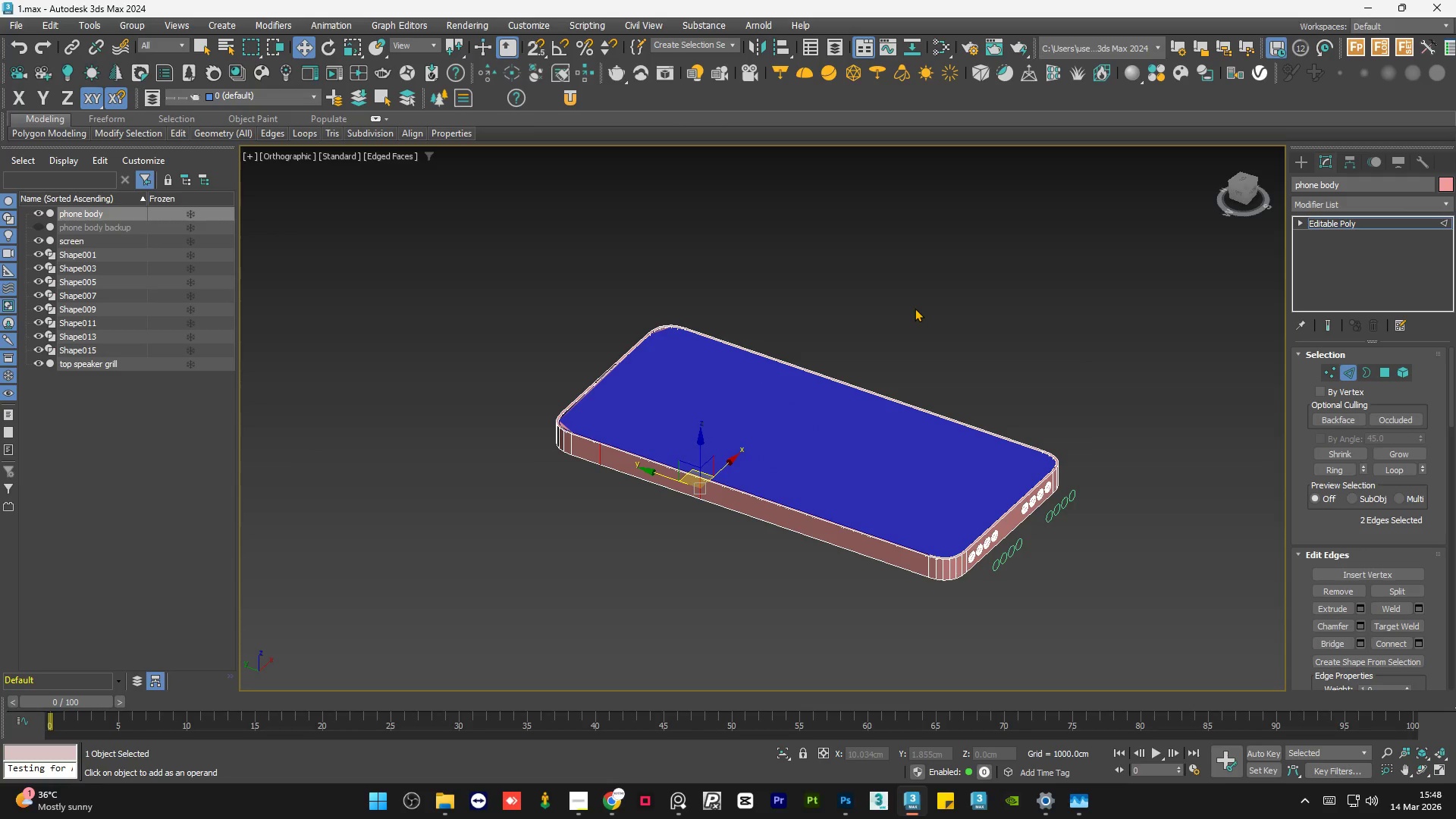 
left_click([915, 308])
 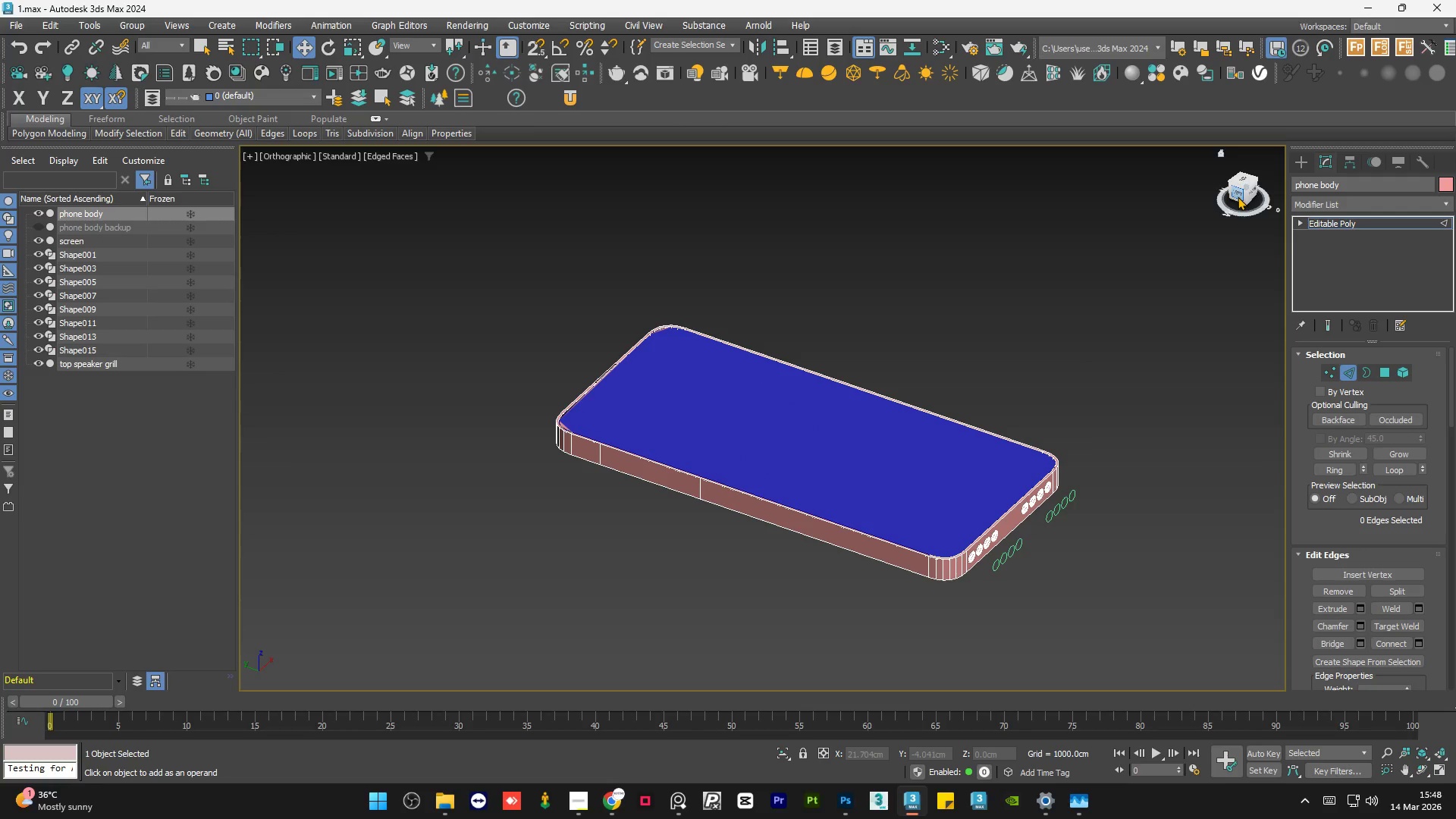 
left_click([1238, 196])
 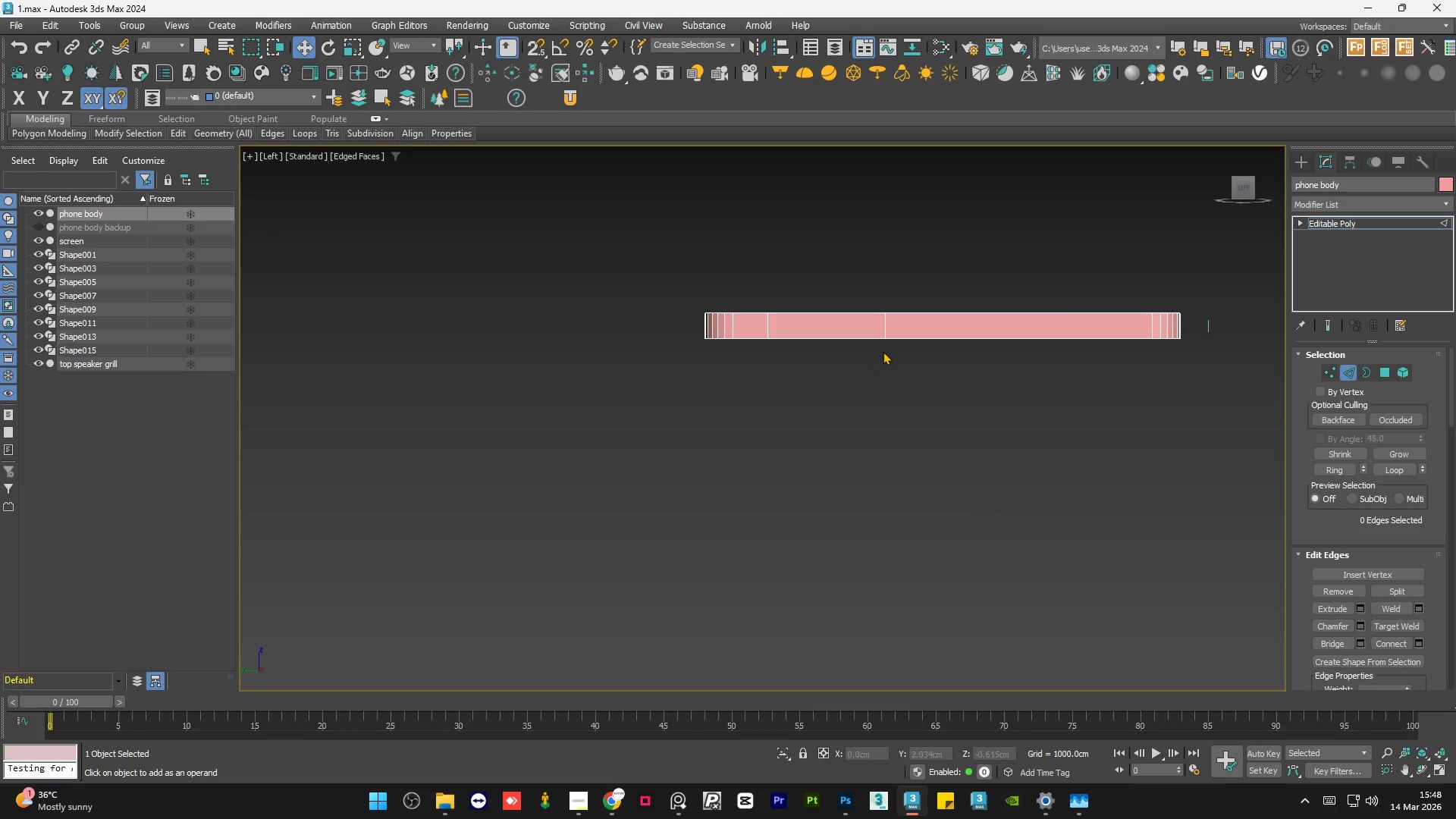 
scroll: coordinate [852, 315], scroll_direction: up, amount: 5.0
 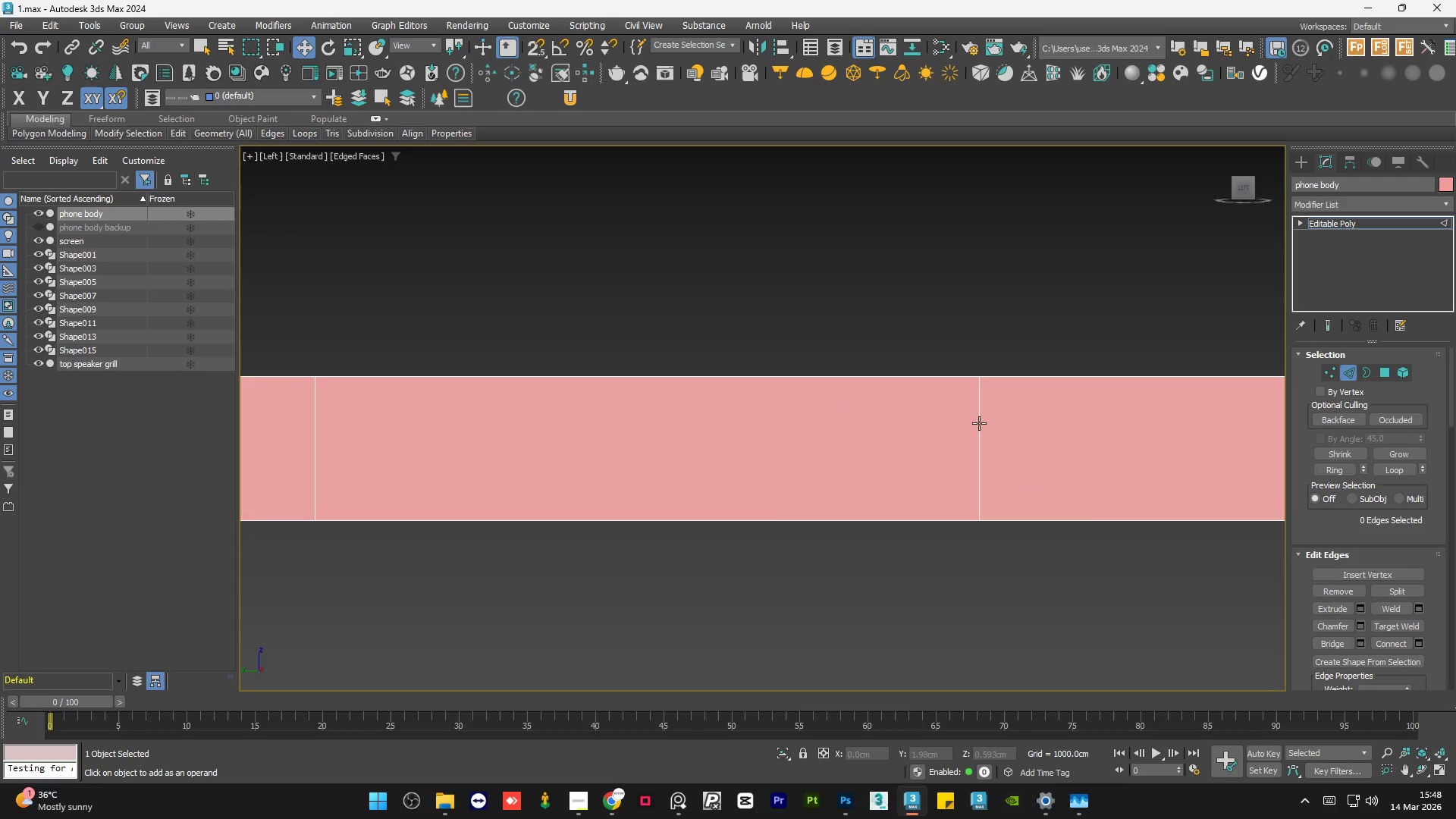 
left_click([979, 423])
 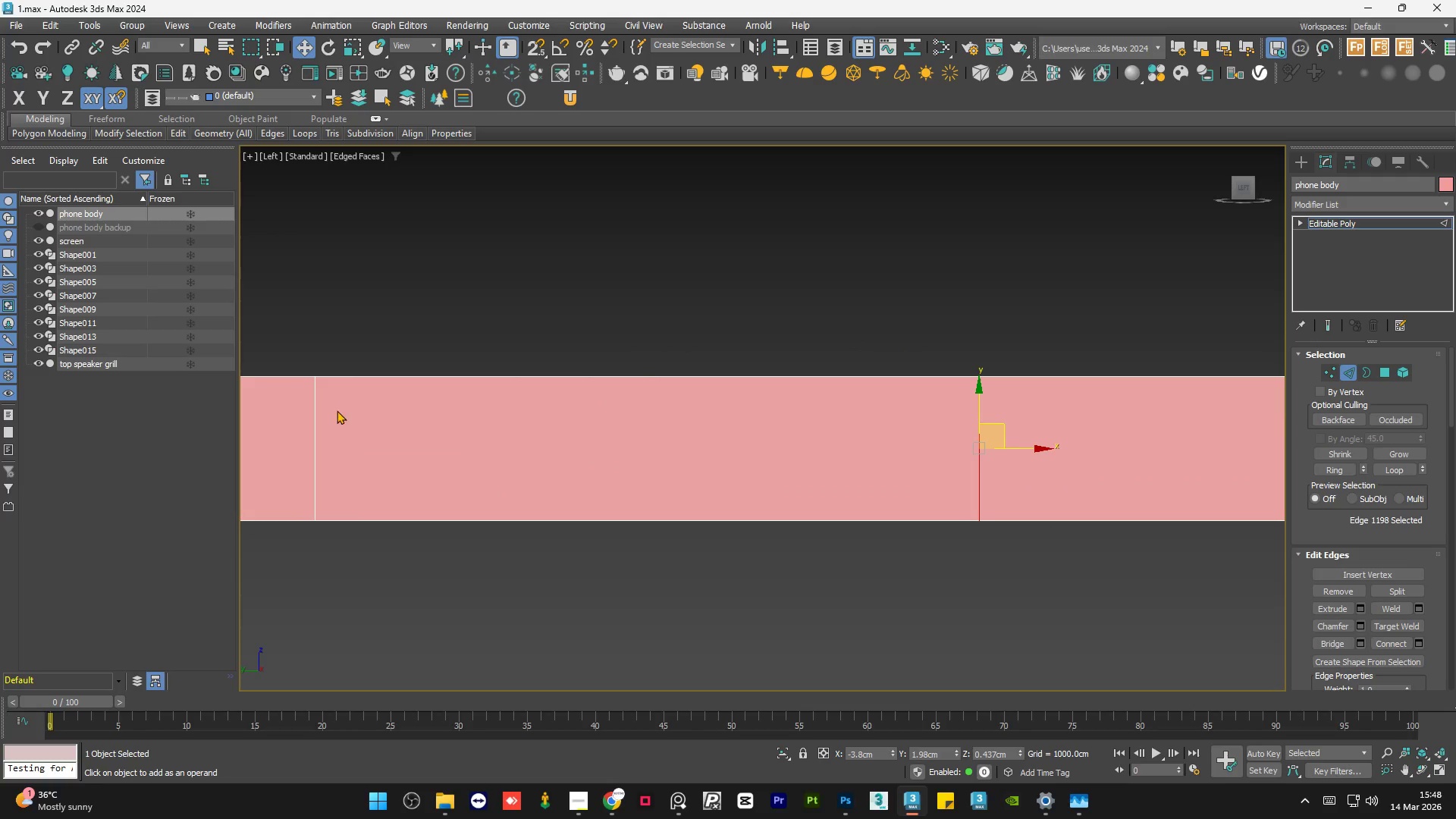 
hold_key(key=ControlLeft, duration=0.94)
left_click([316, 442])
 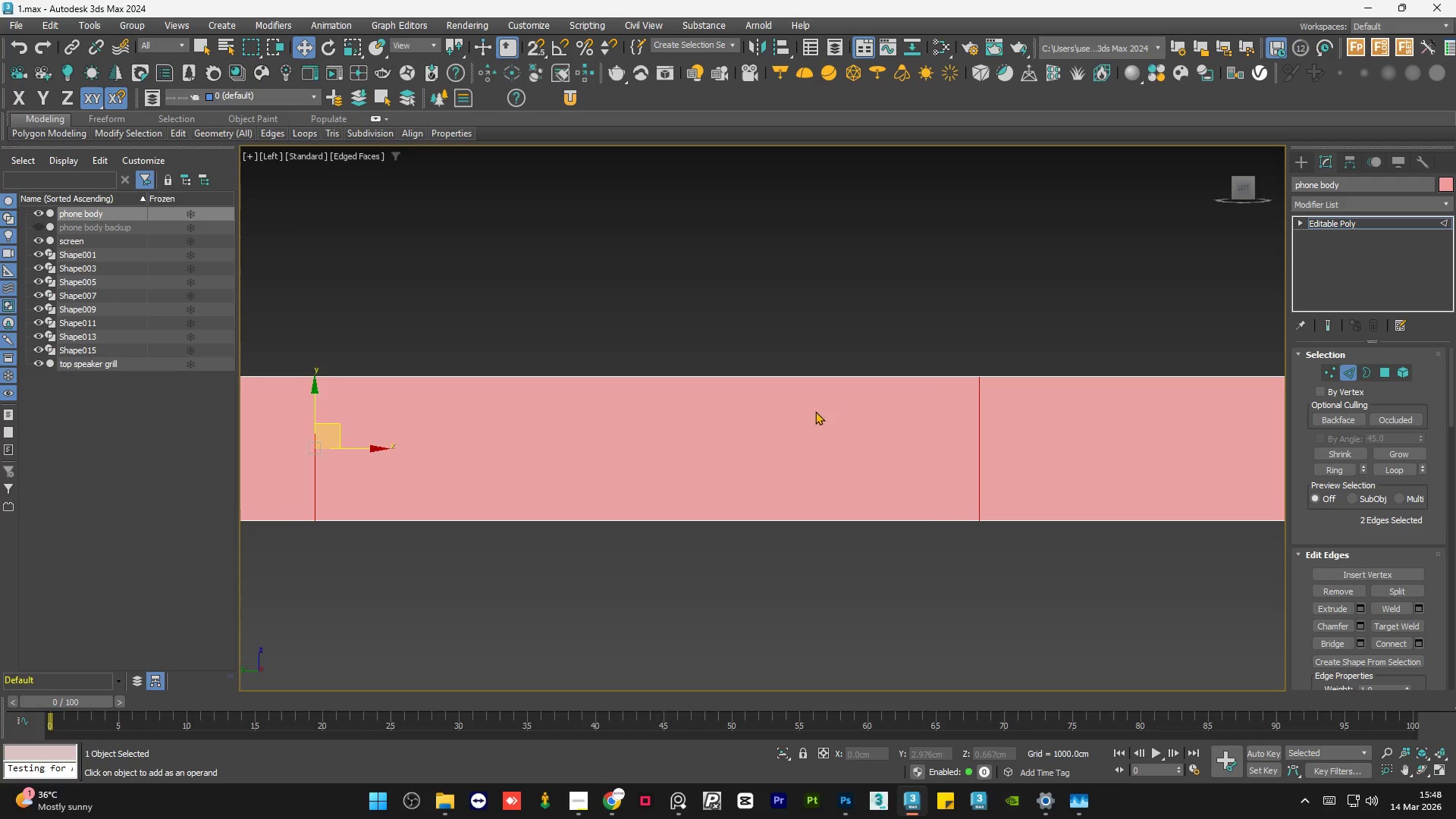 
scroll: coordinate [849, 416], scroll_direction: down, amount: 2.0
 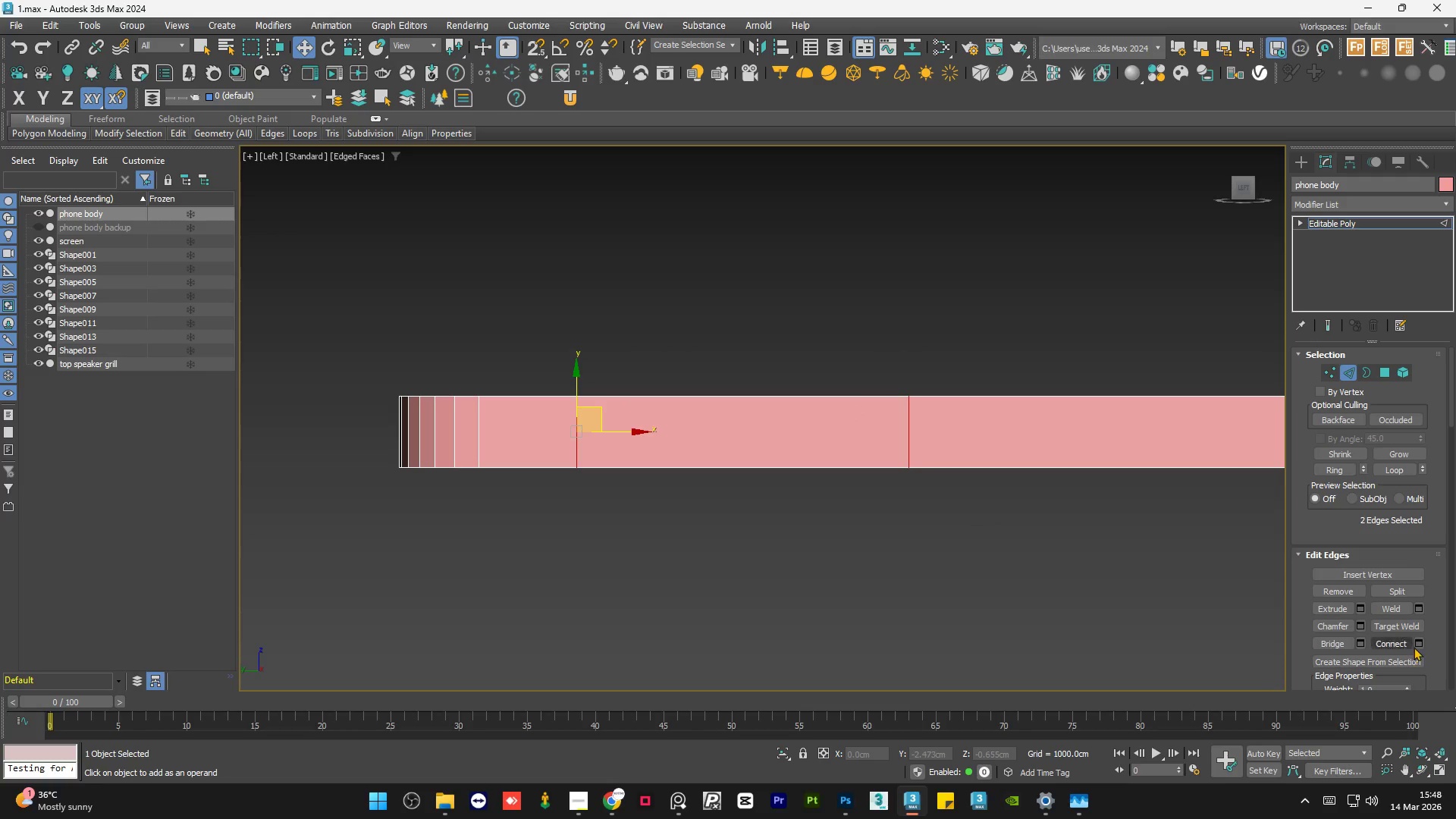 
left_click([1418, 645])
 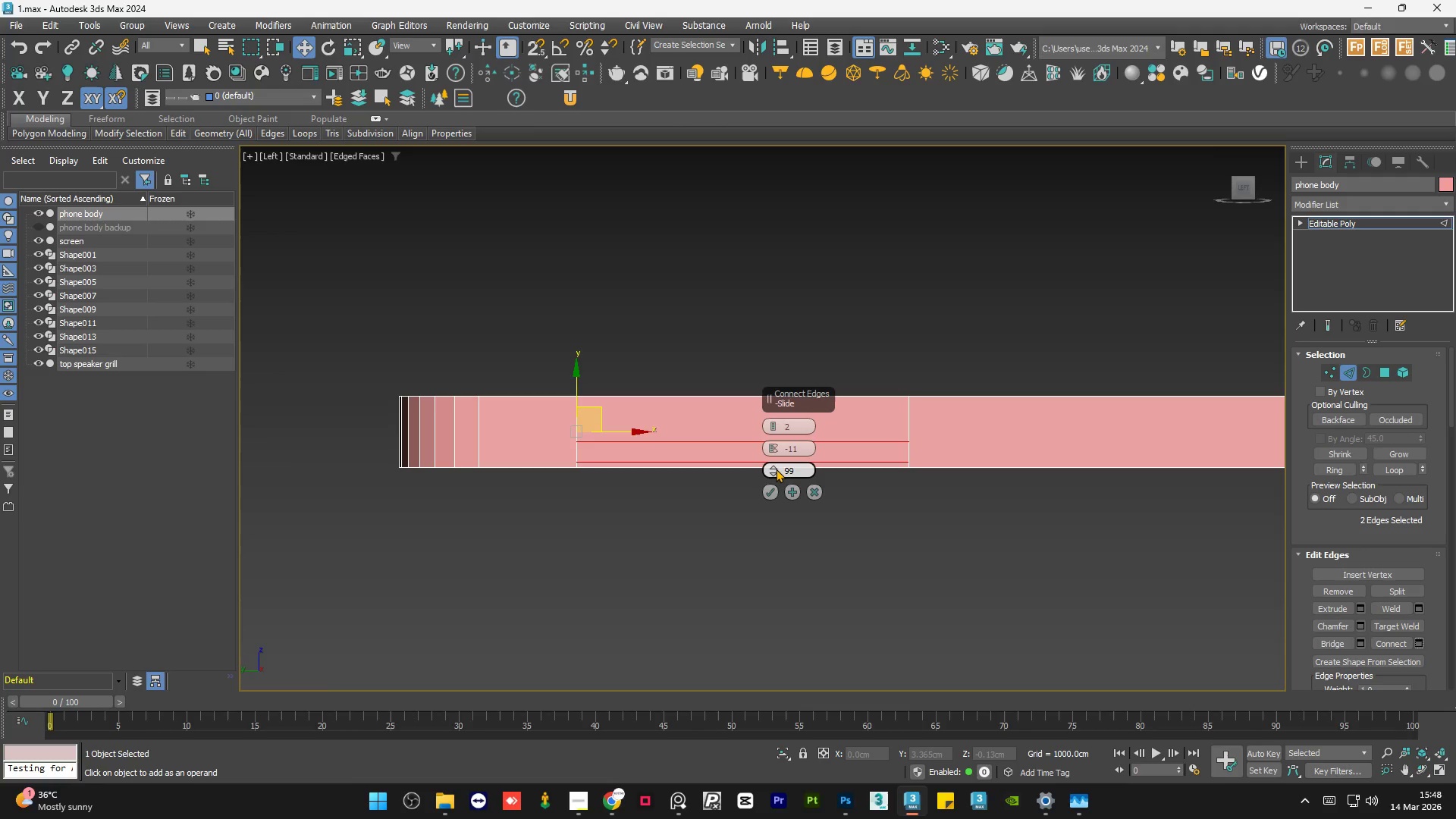 
right_click([772, 469])
 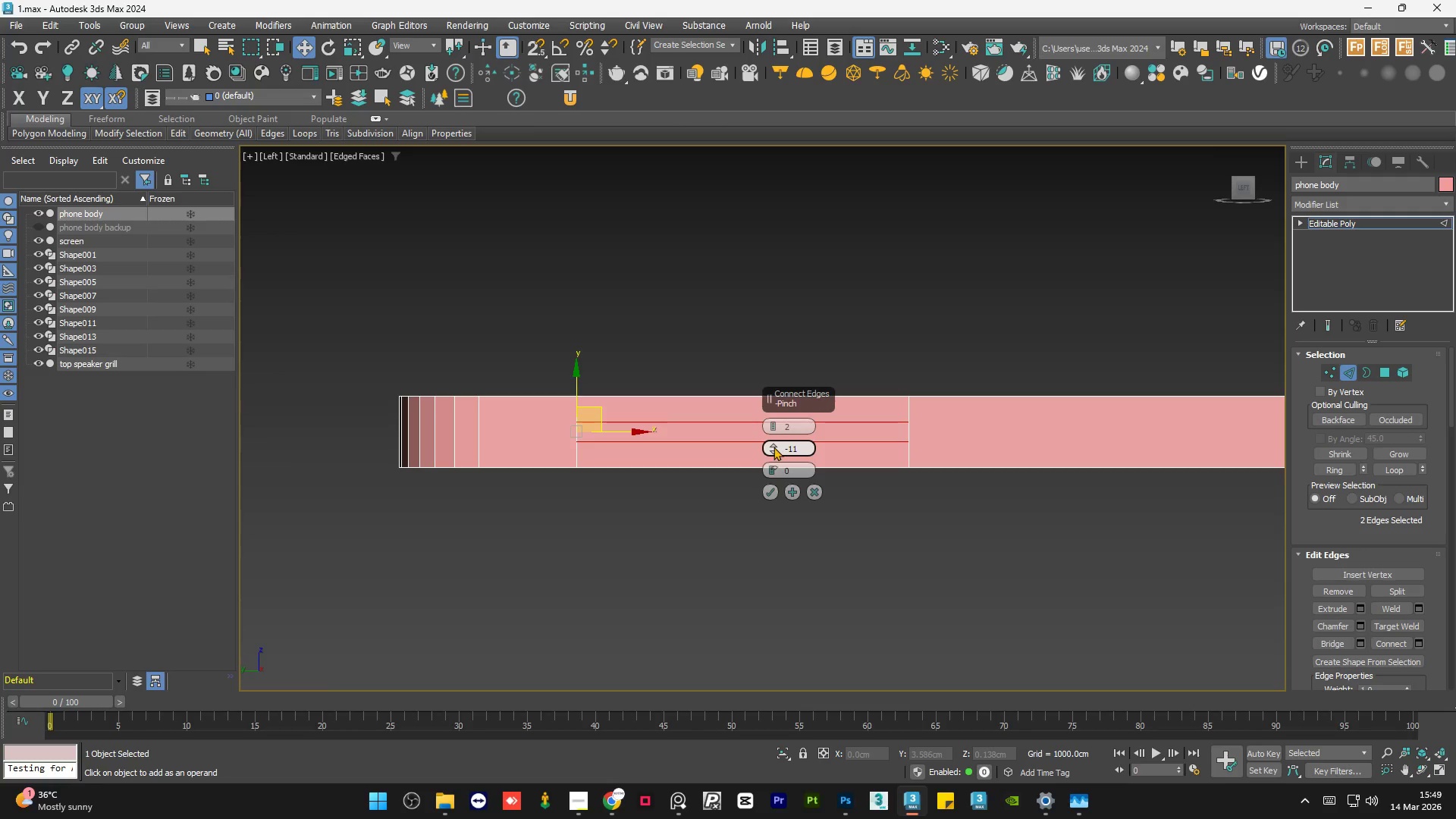 
left_click_drag(start_coordinate=[773, 447], to_coordinate=[775, 309])
 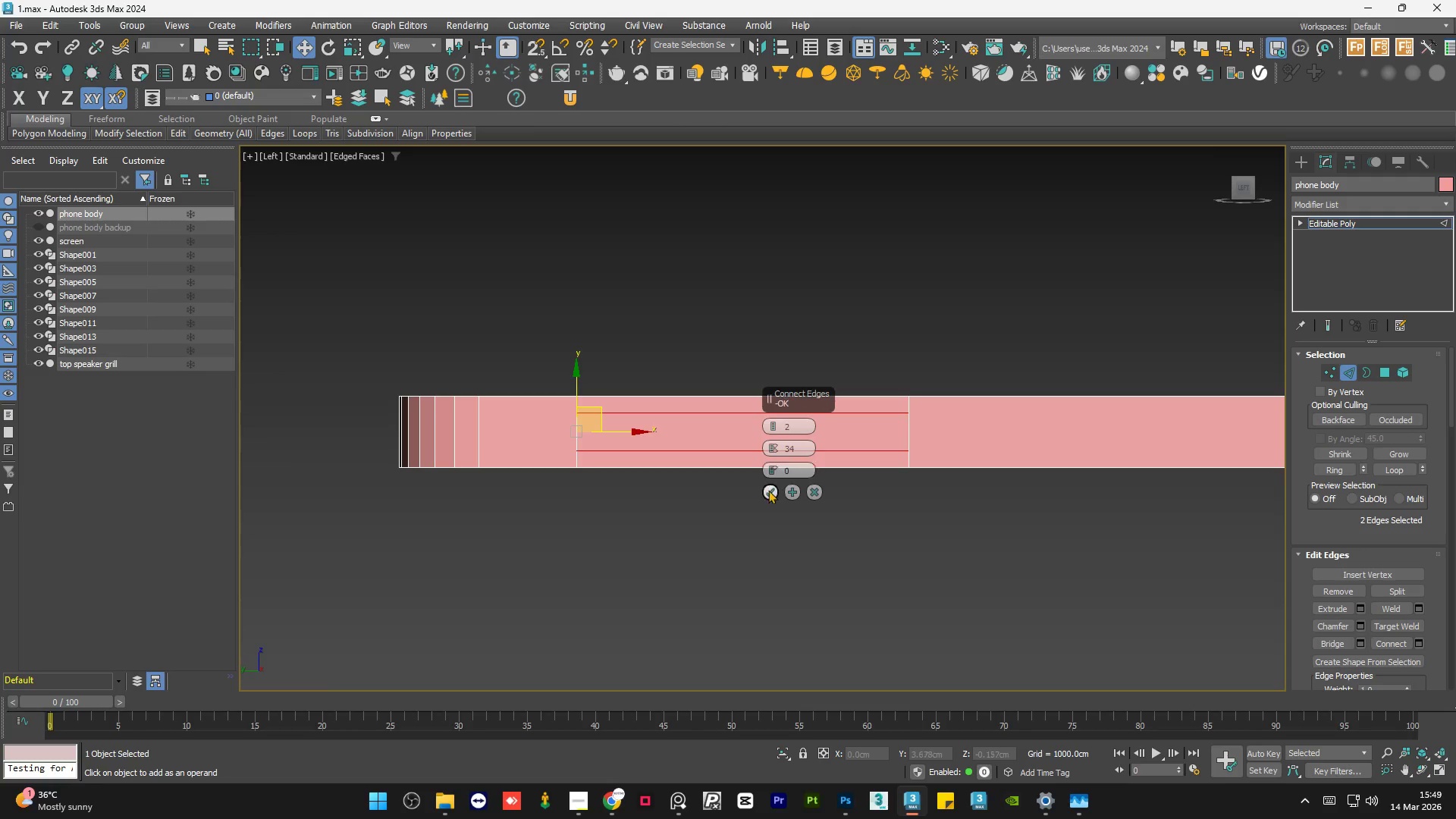 
left_click([768, 500])
 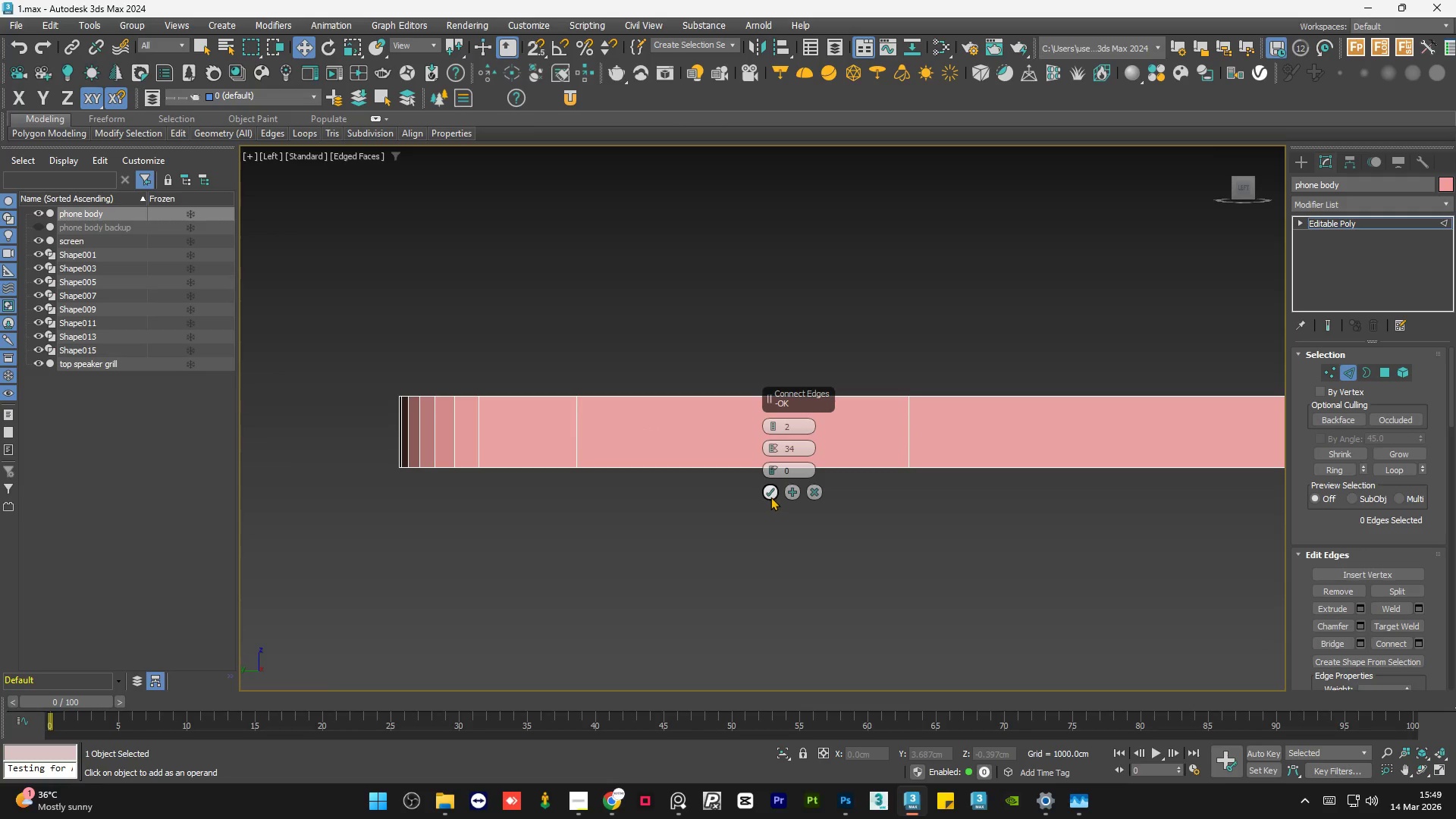 
left_click([771, 497])
 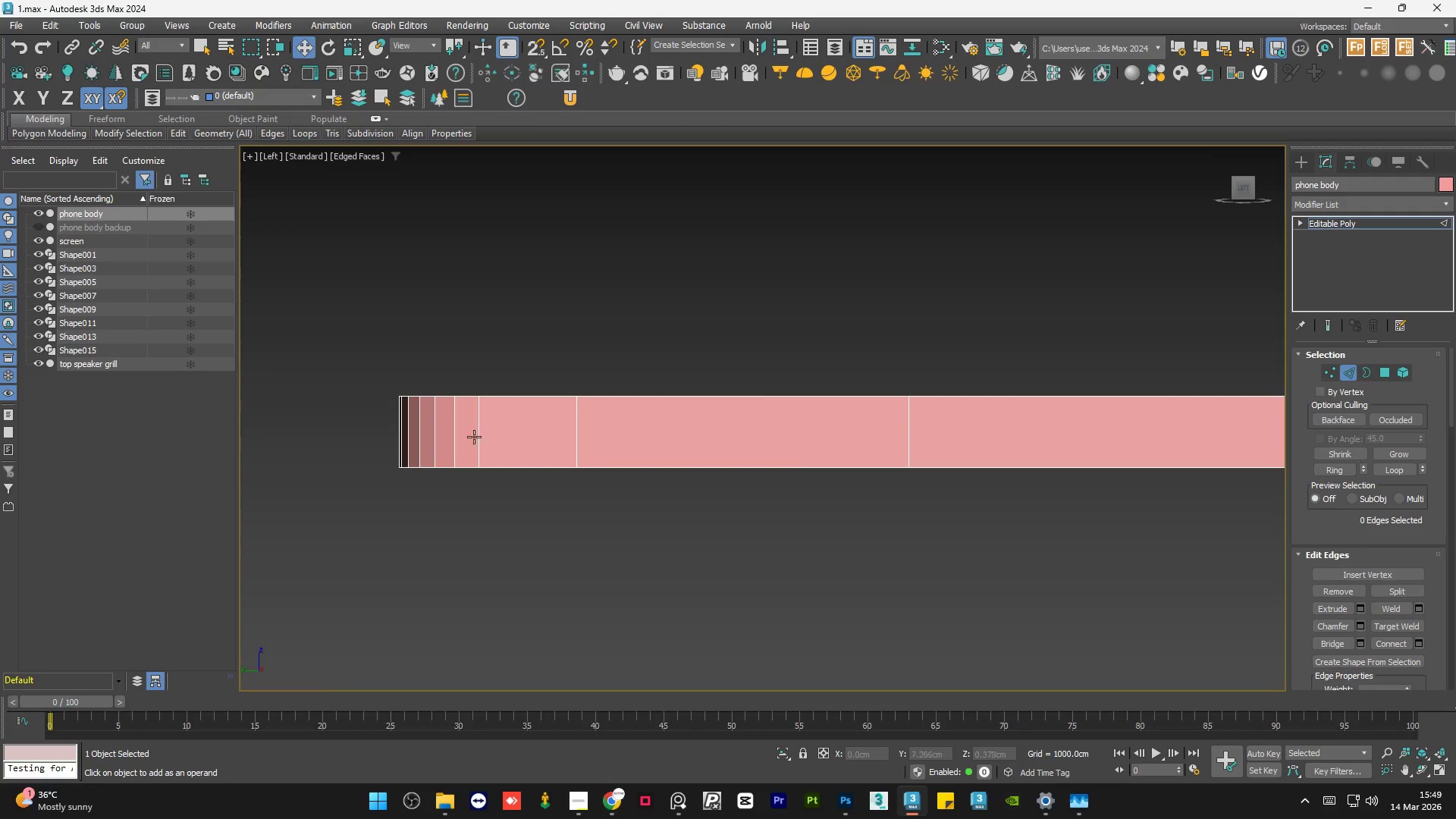 
key(Control+Z)
 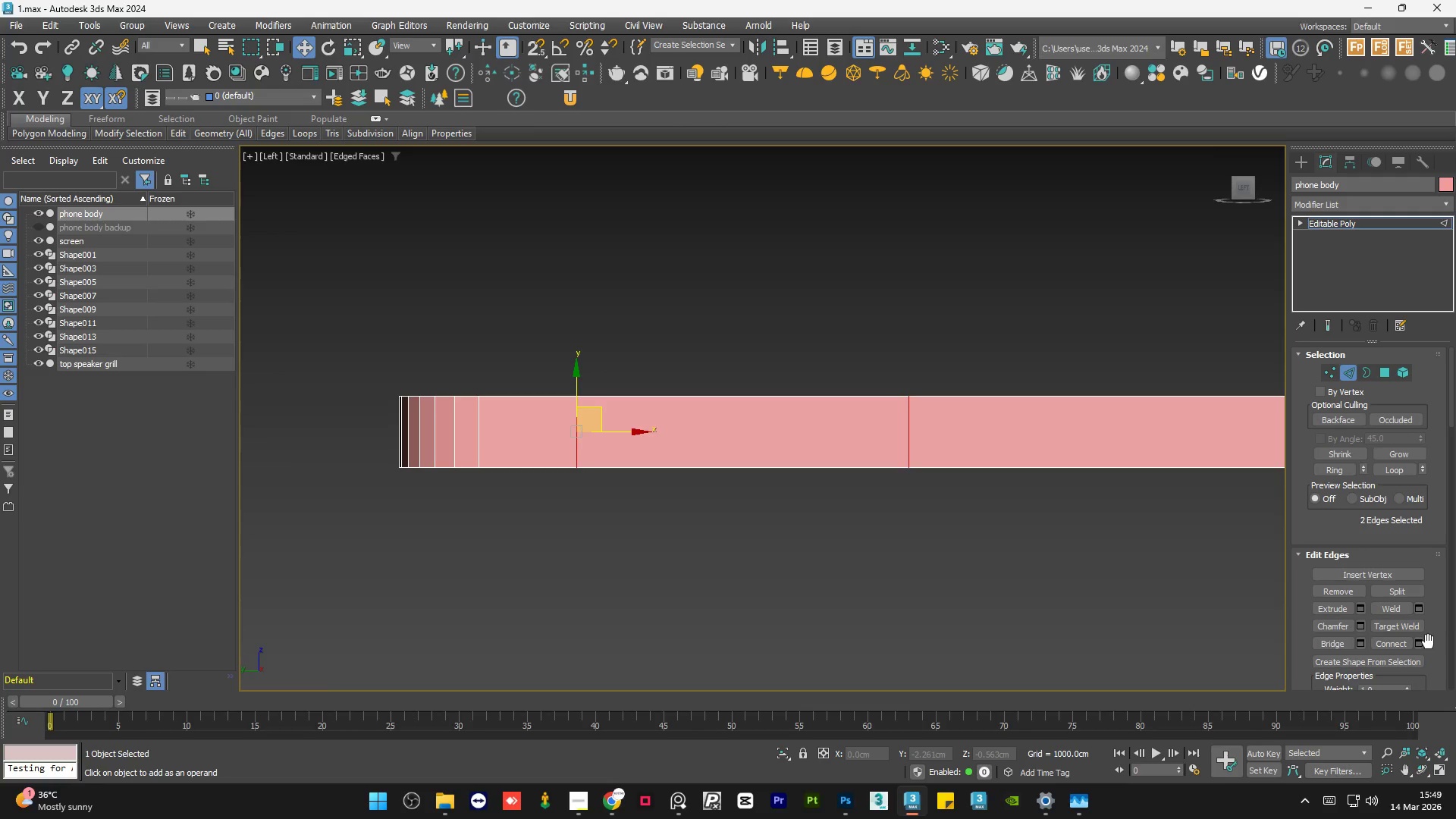 
left_click([1422, 640])
 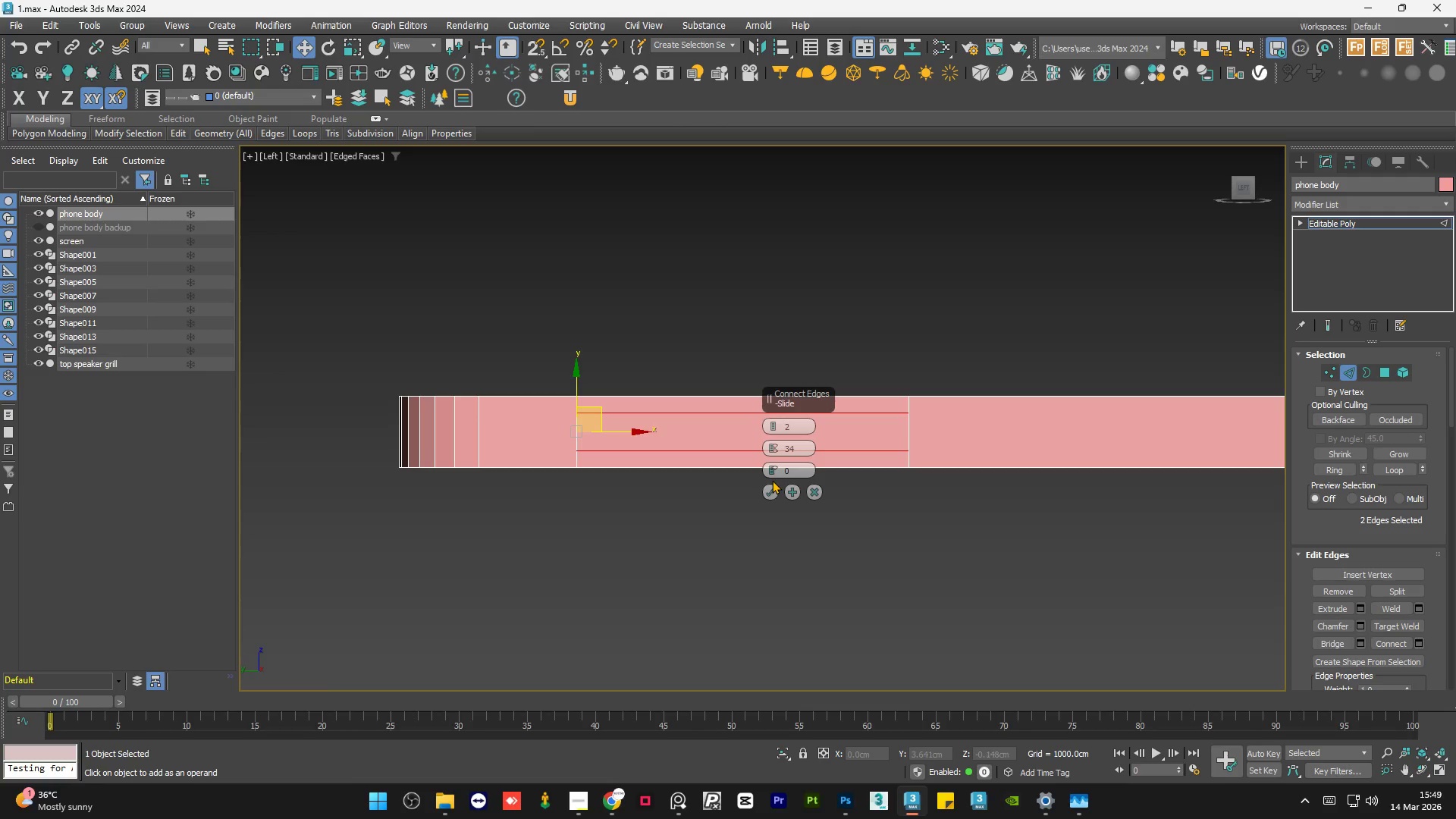 
left_click([770, 491])
 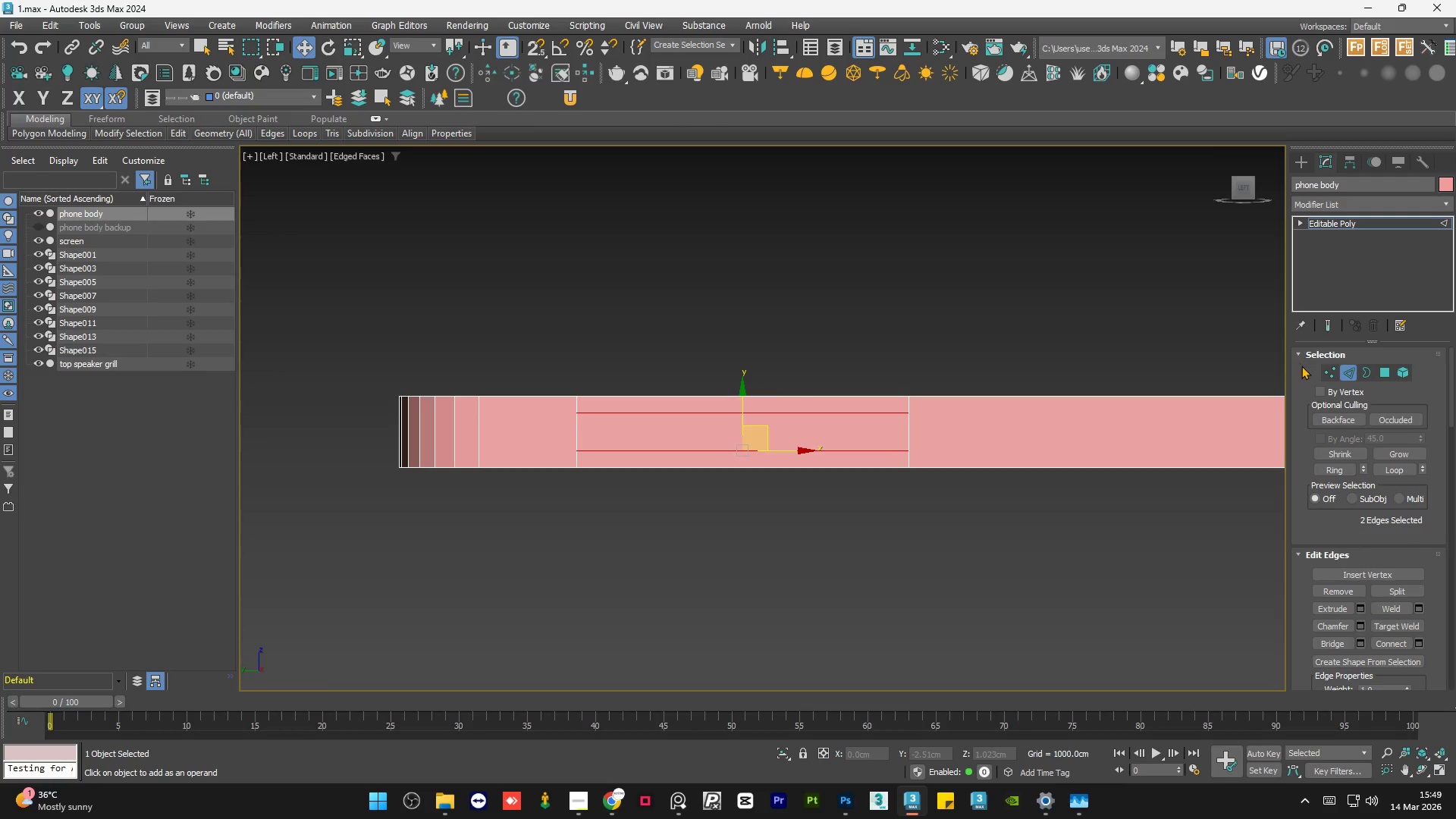 
wait(5.12)
 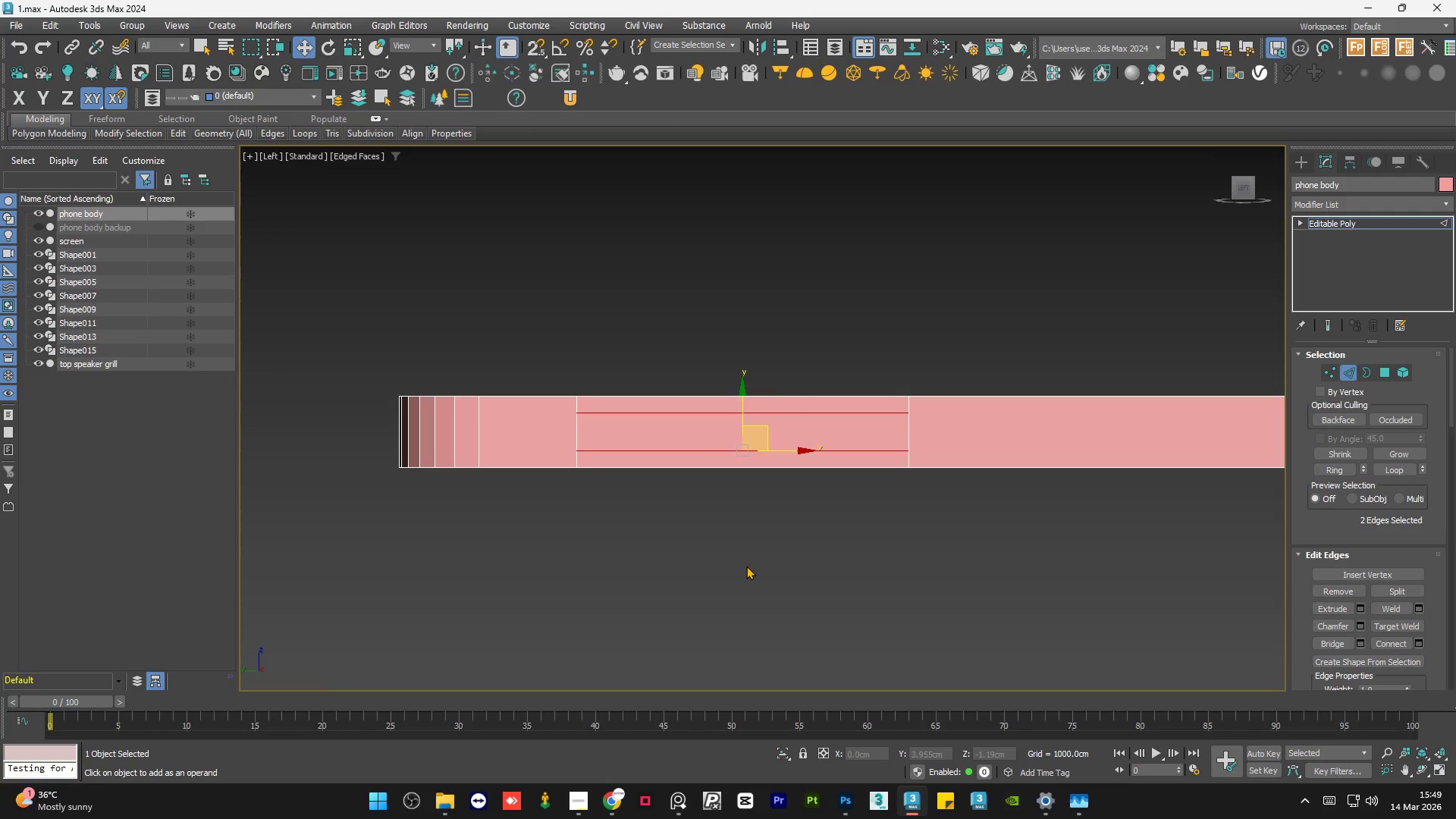 
scroll: coordinate [920, 422], scroll_direction: up, amount: 2.0
 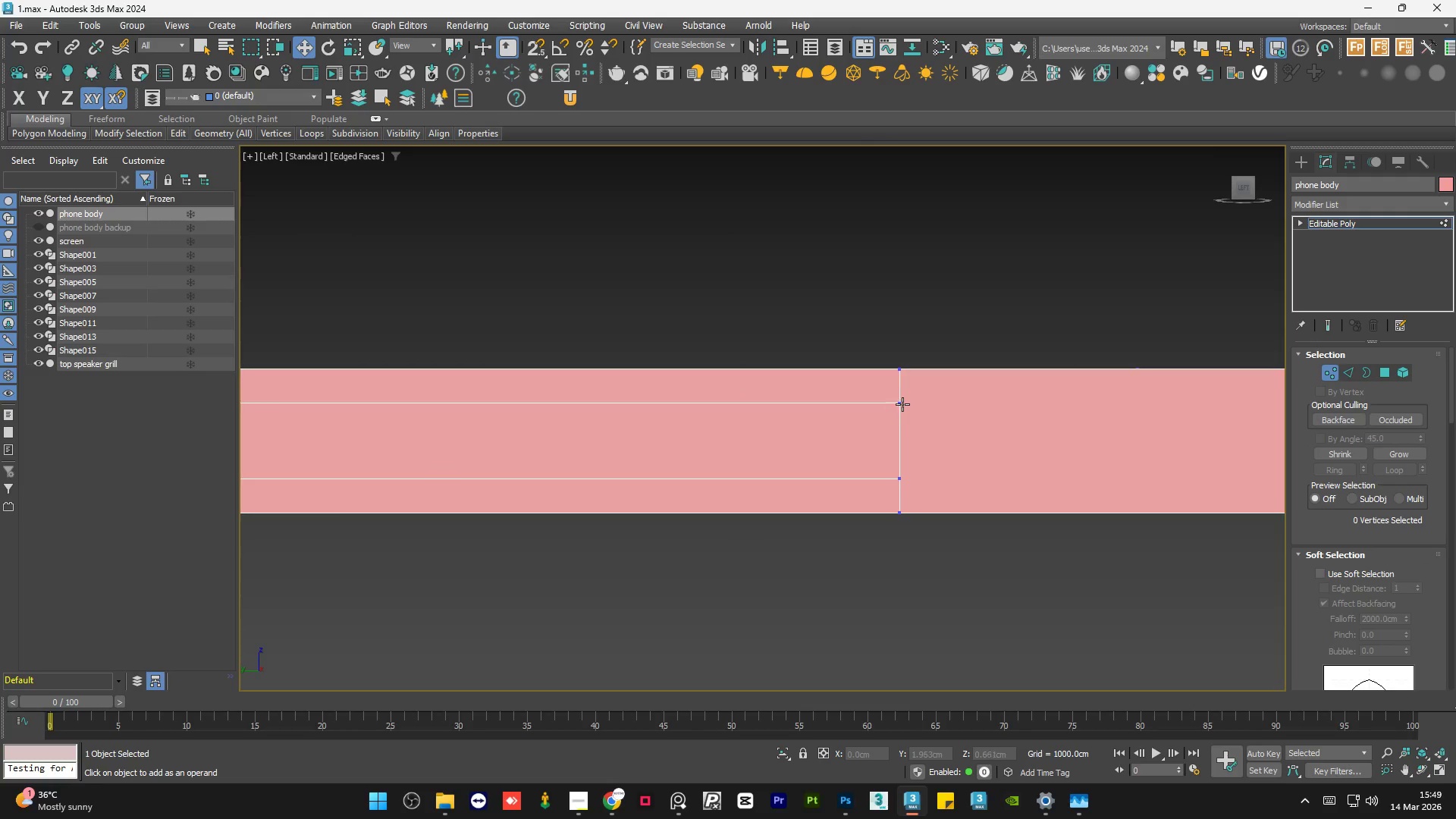 
left_click([902, 403])
 